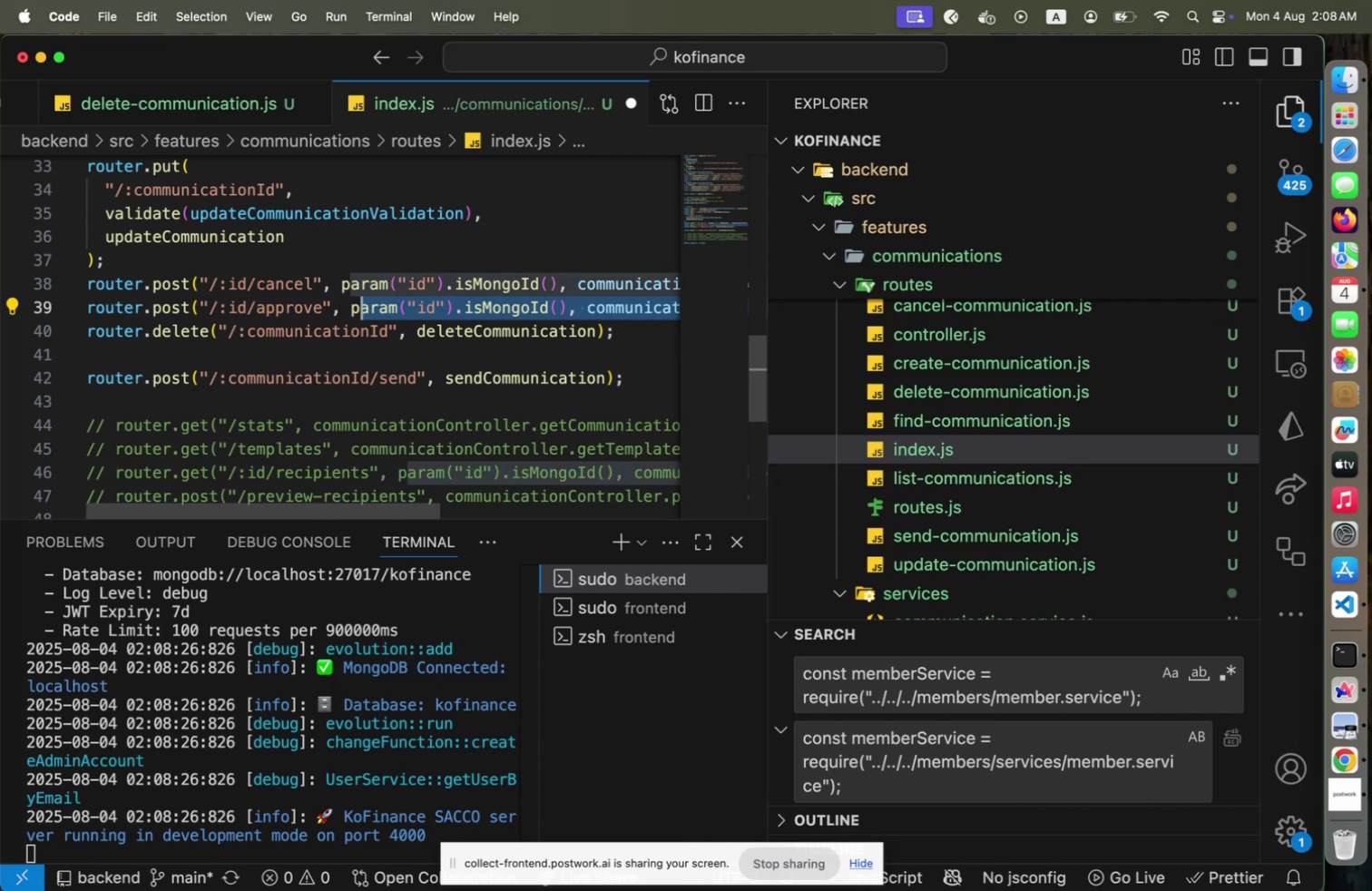 
key(Shift+ArrowLeft)
 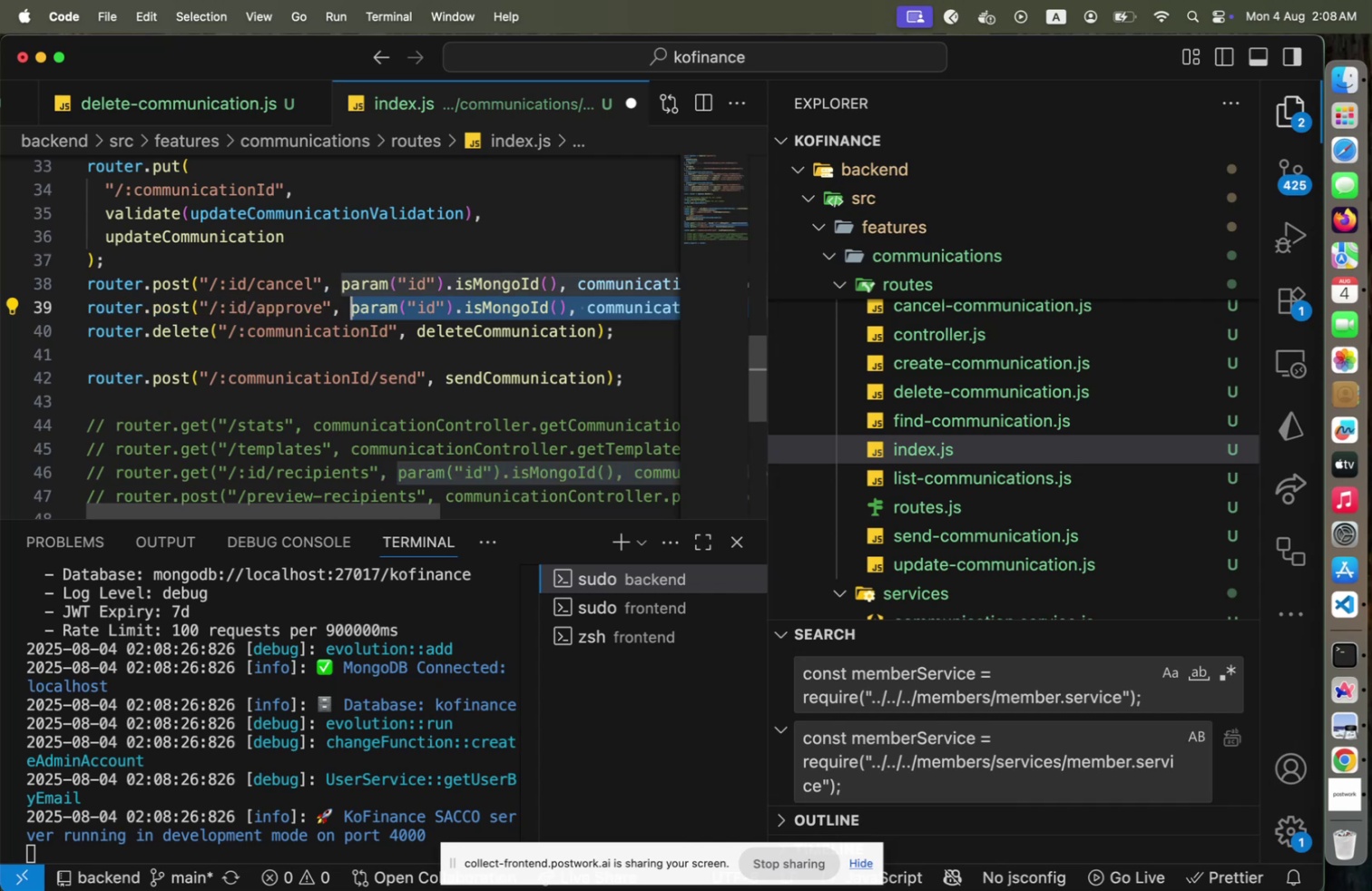 
key(Backspace)
 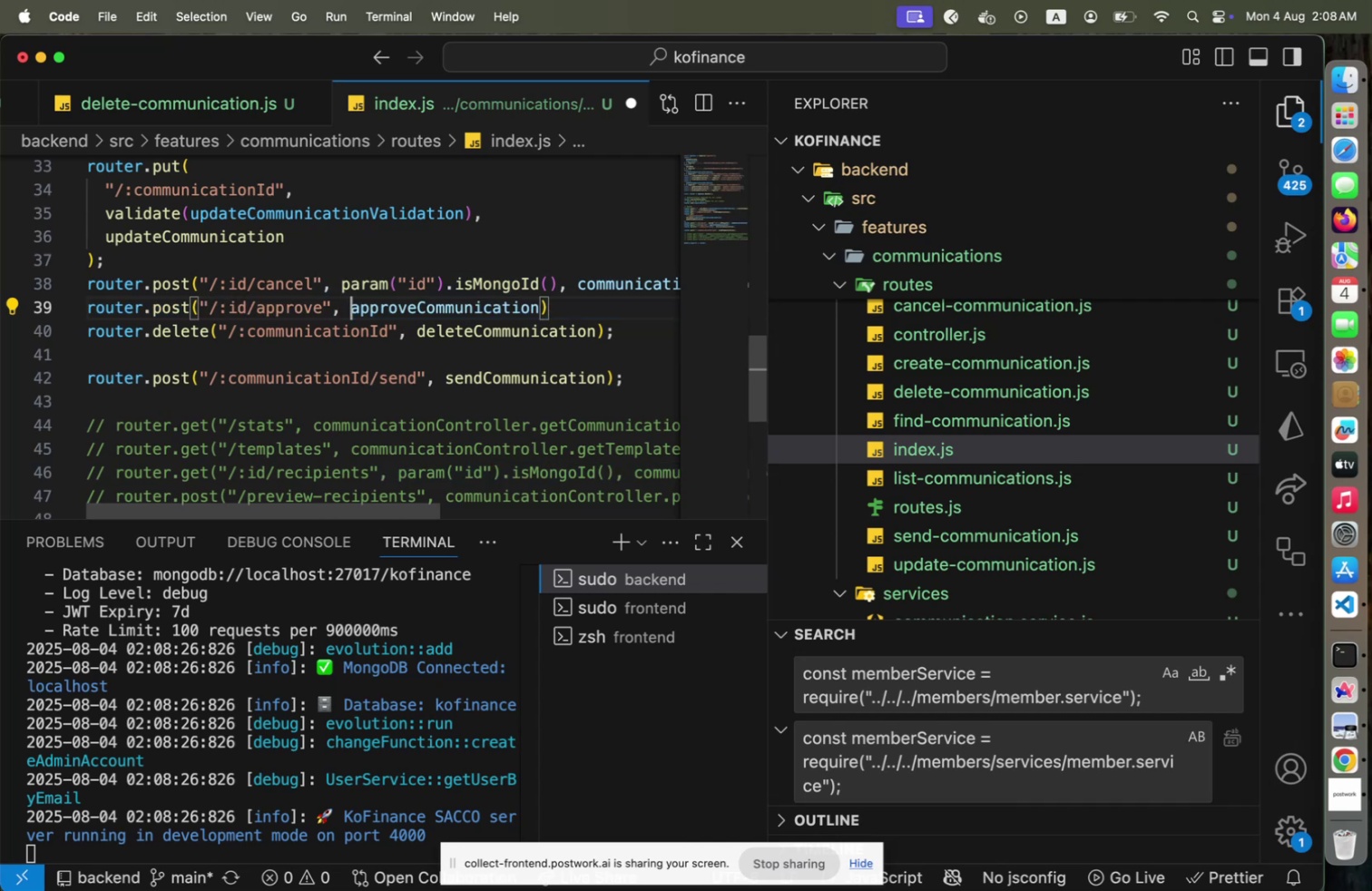 
key(ArrowUp)
 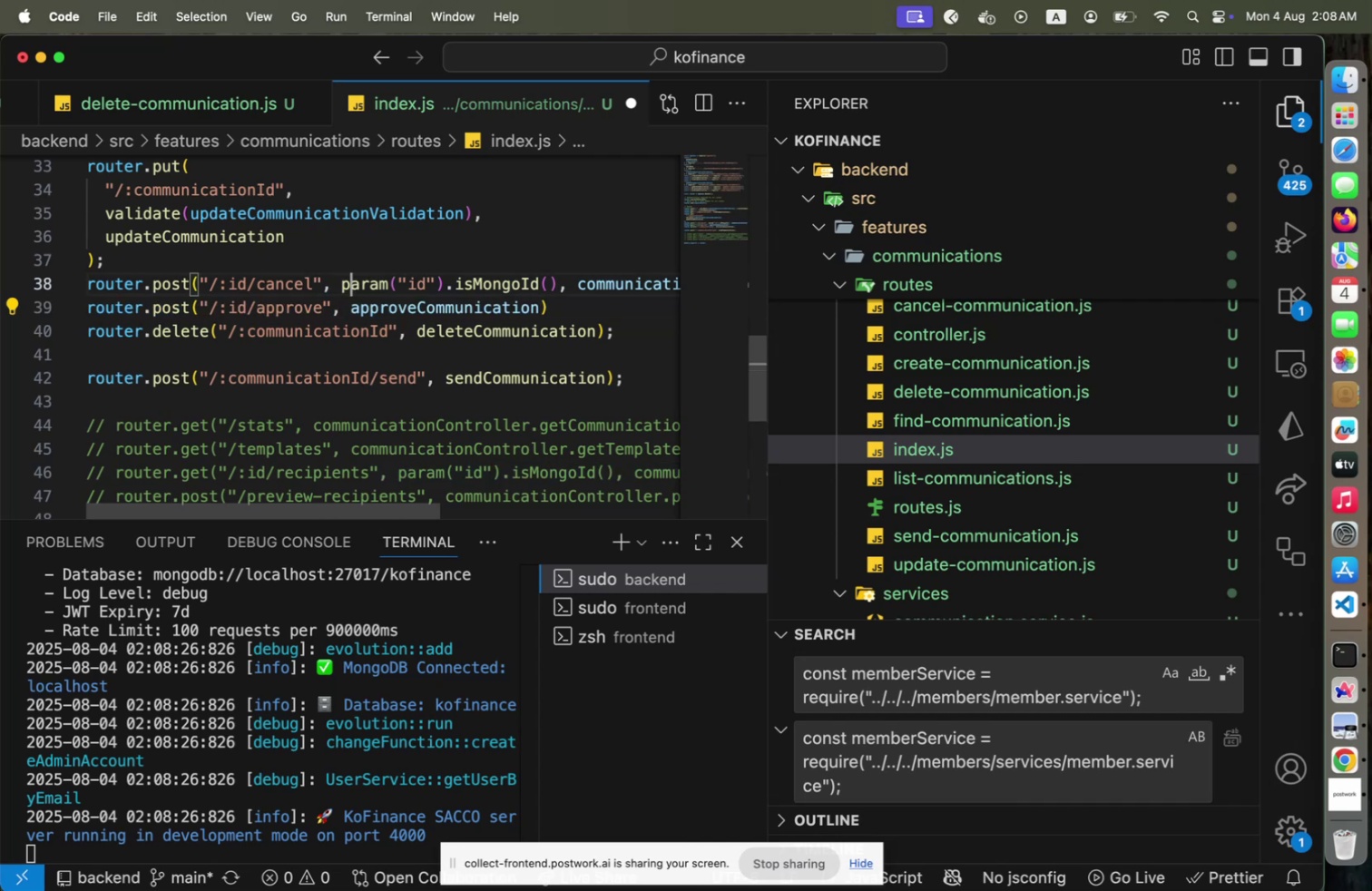 
key(ArrowLeft)
 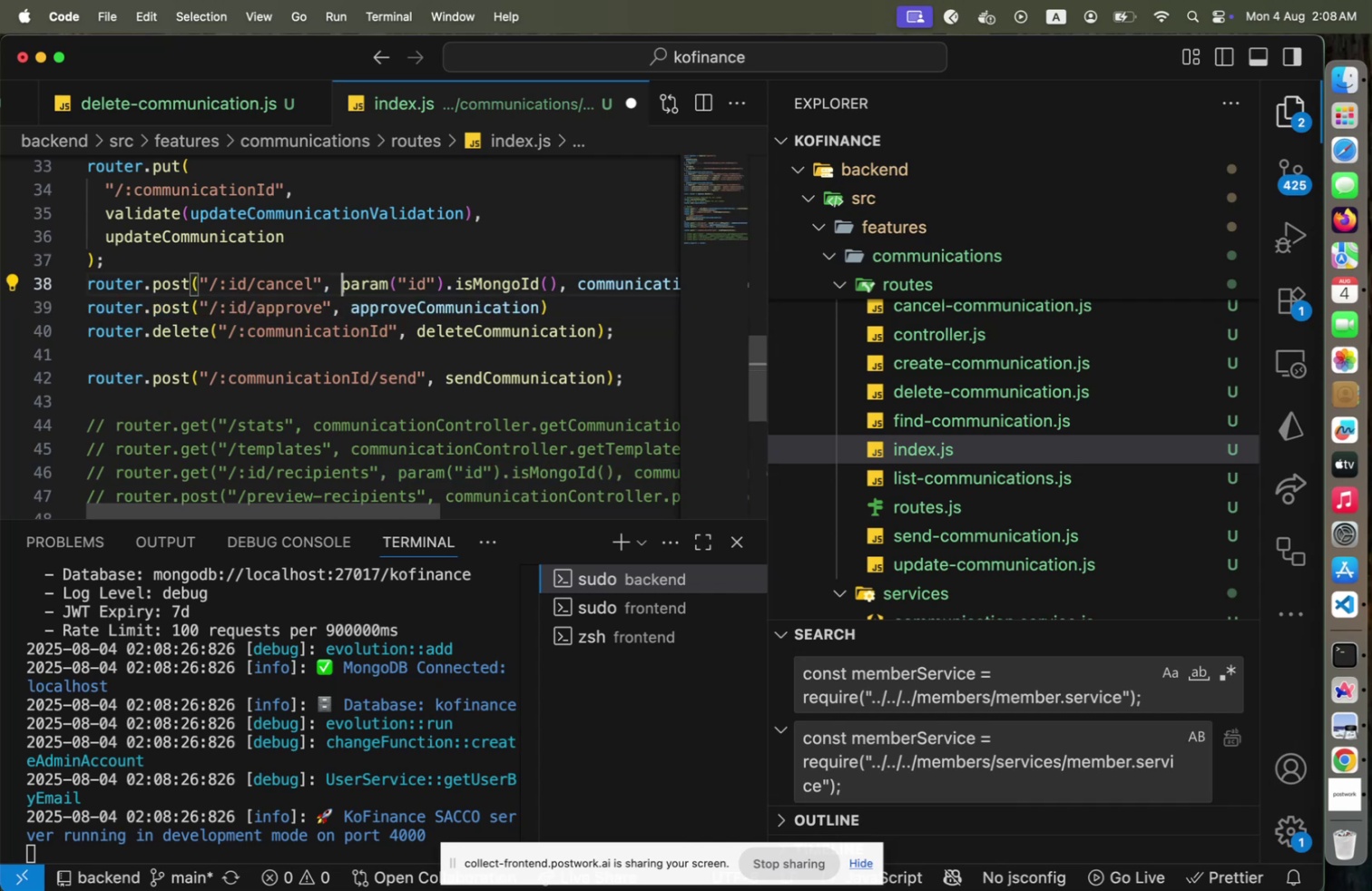 
hold_key(key=ArrowRight, duration=1.5)
 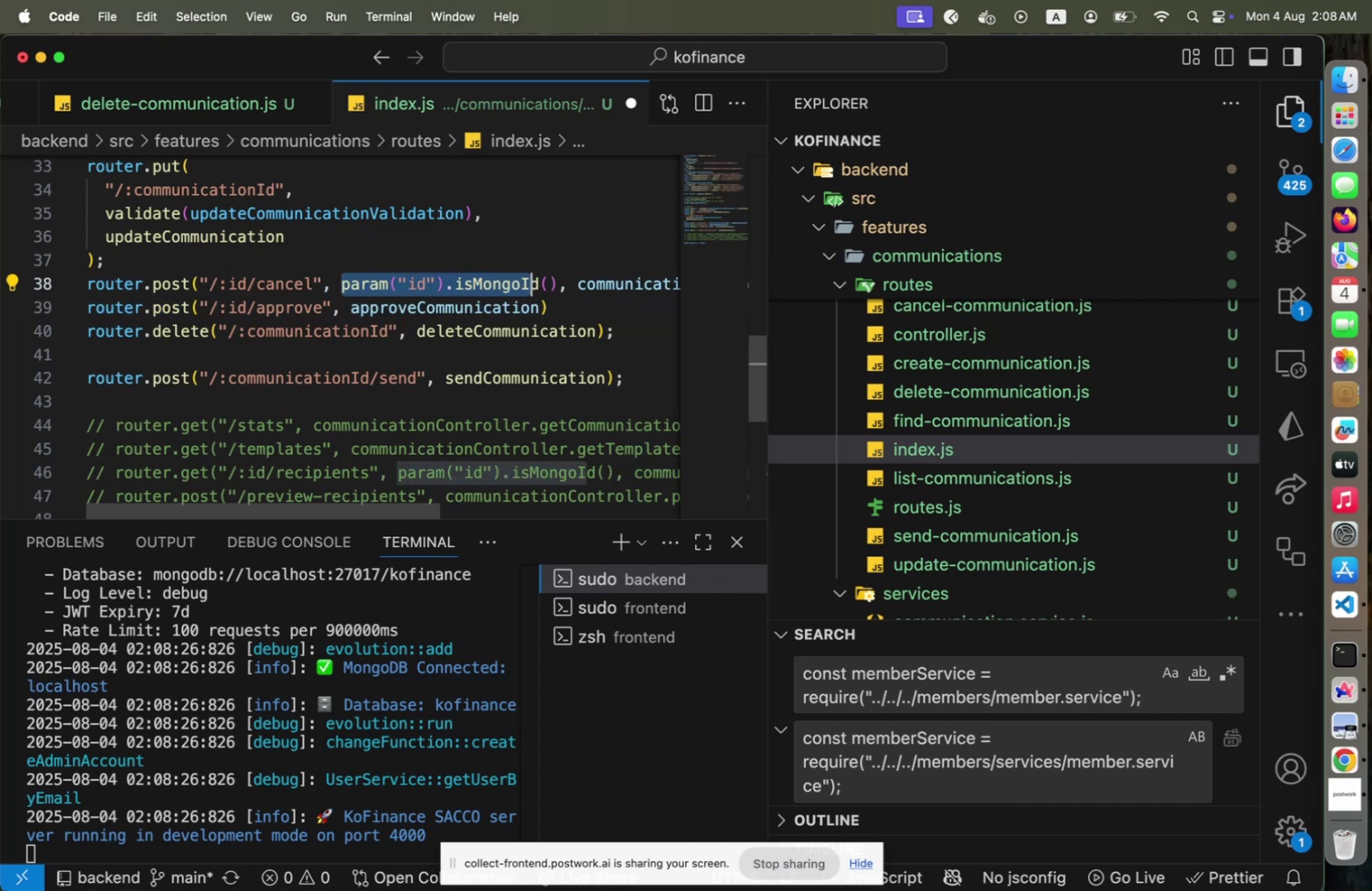 
hold_key(key=ArrowRight, duration=1.51)
 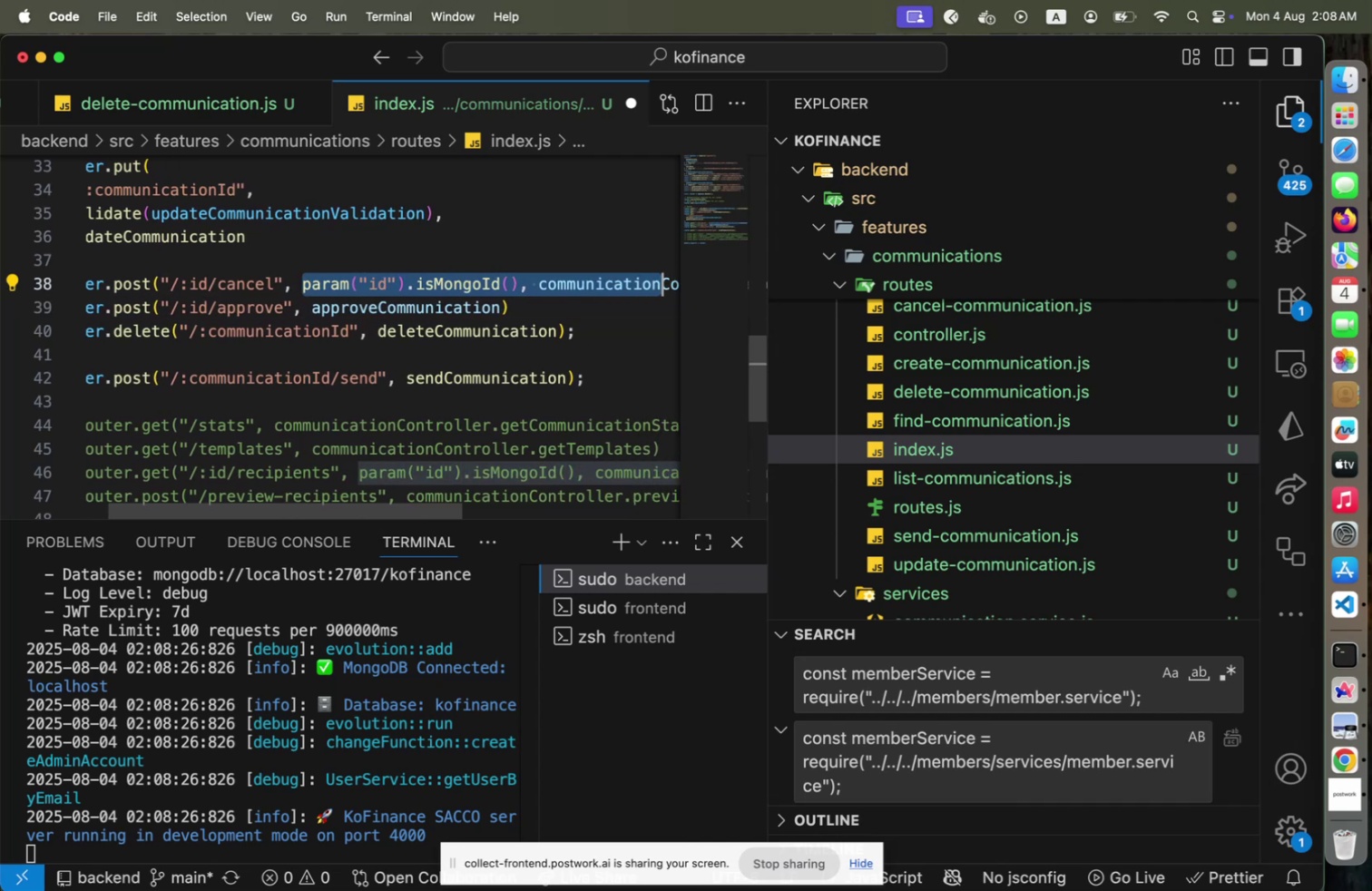 
hold_key(key=ArrowRight, duration=1.31)
 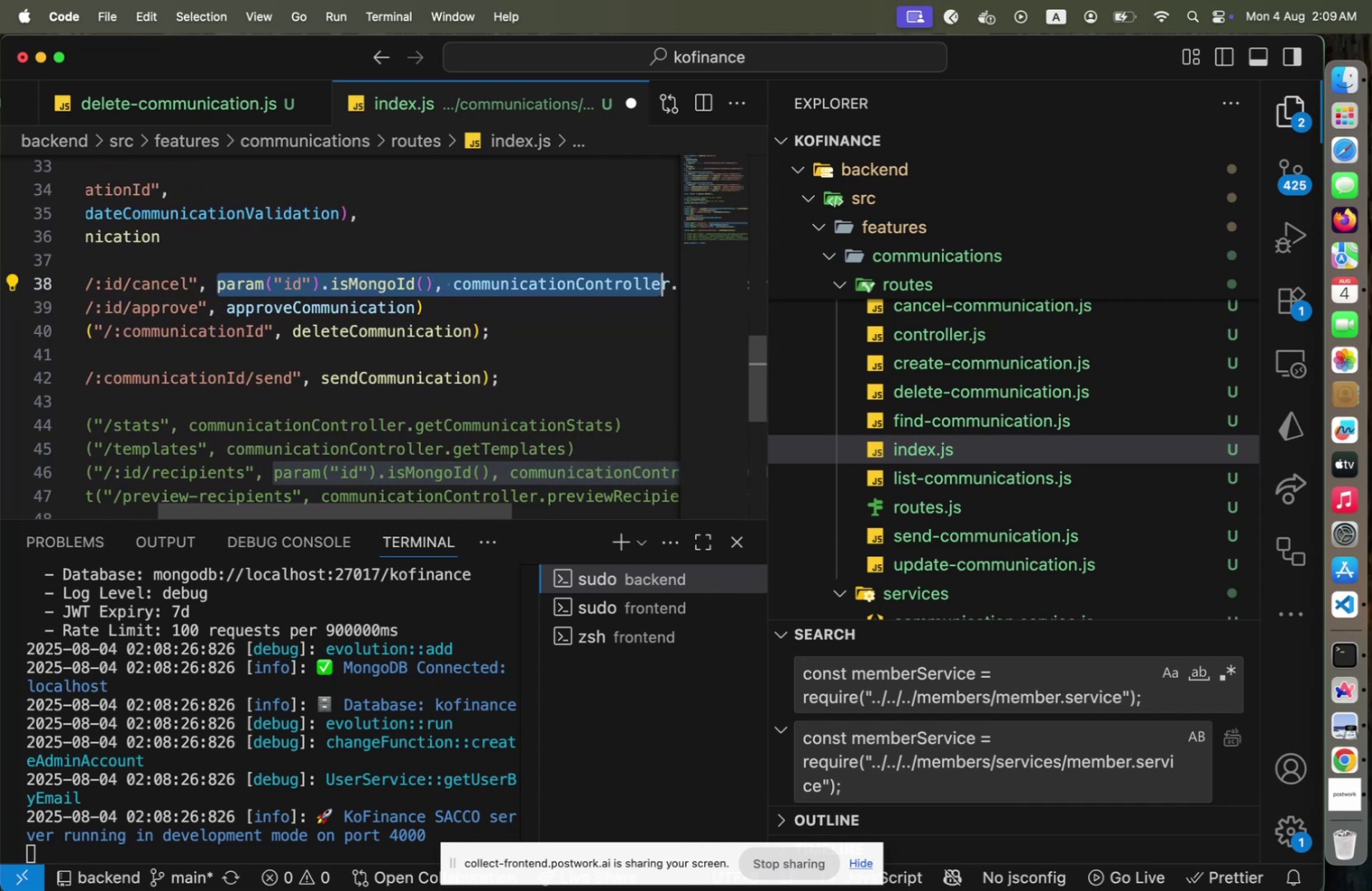 
key(Shift+ArrowRight)
 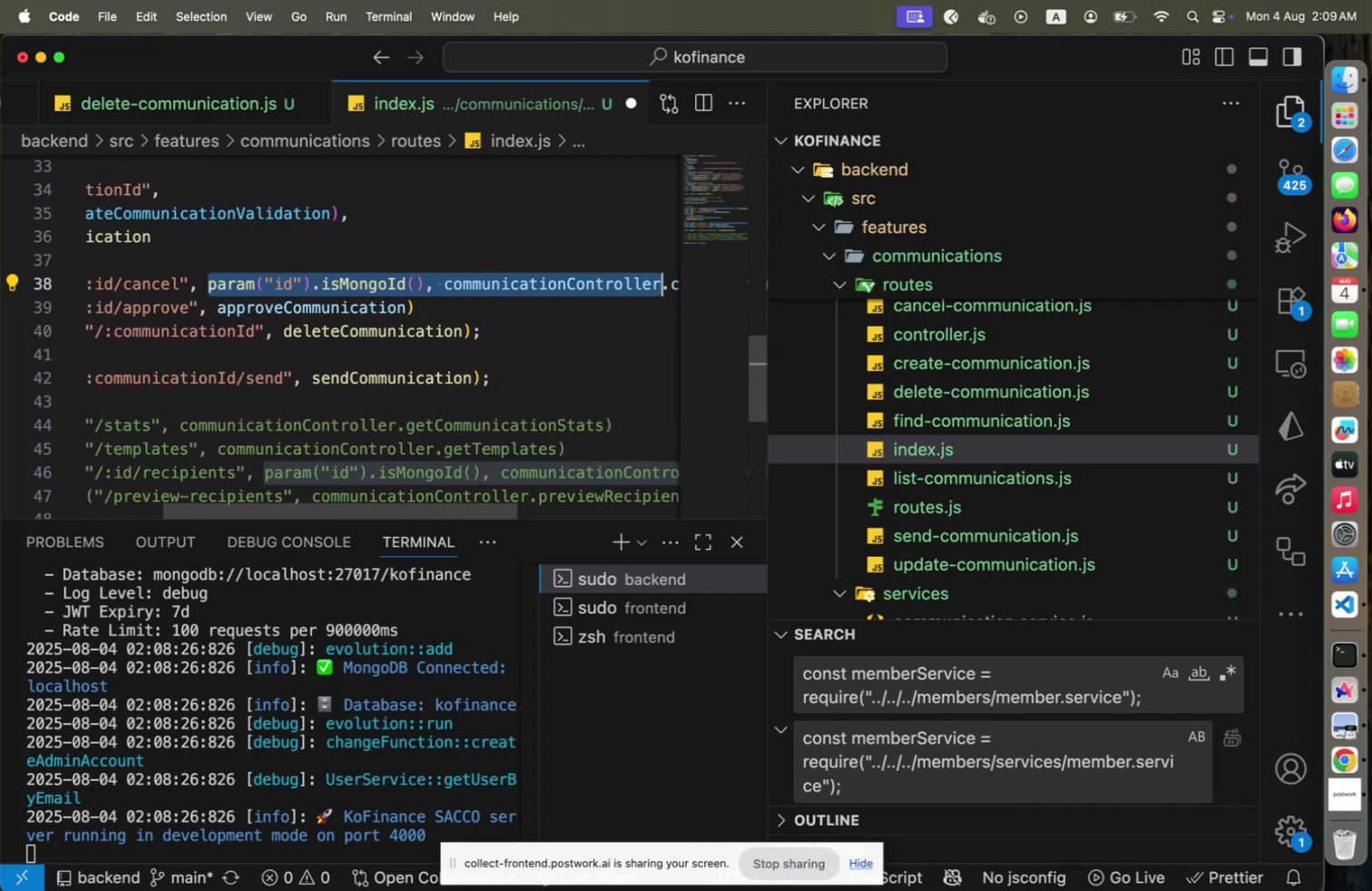 
key(Shift+ArrowRight)
 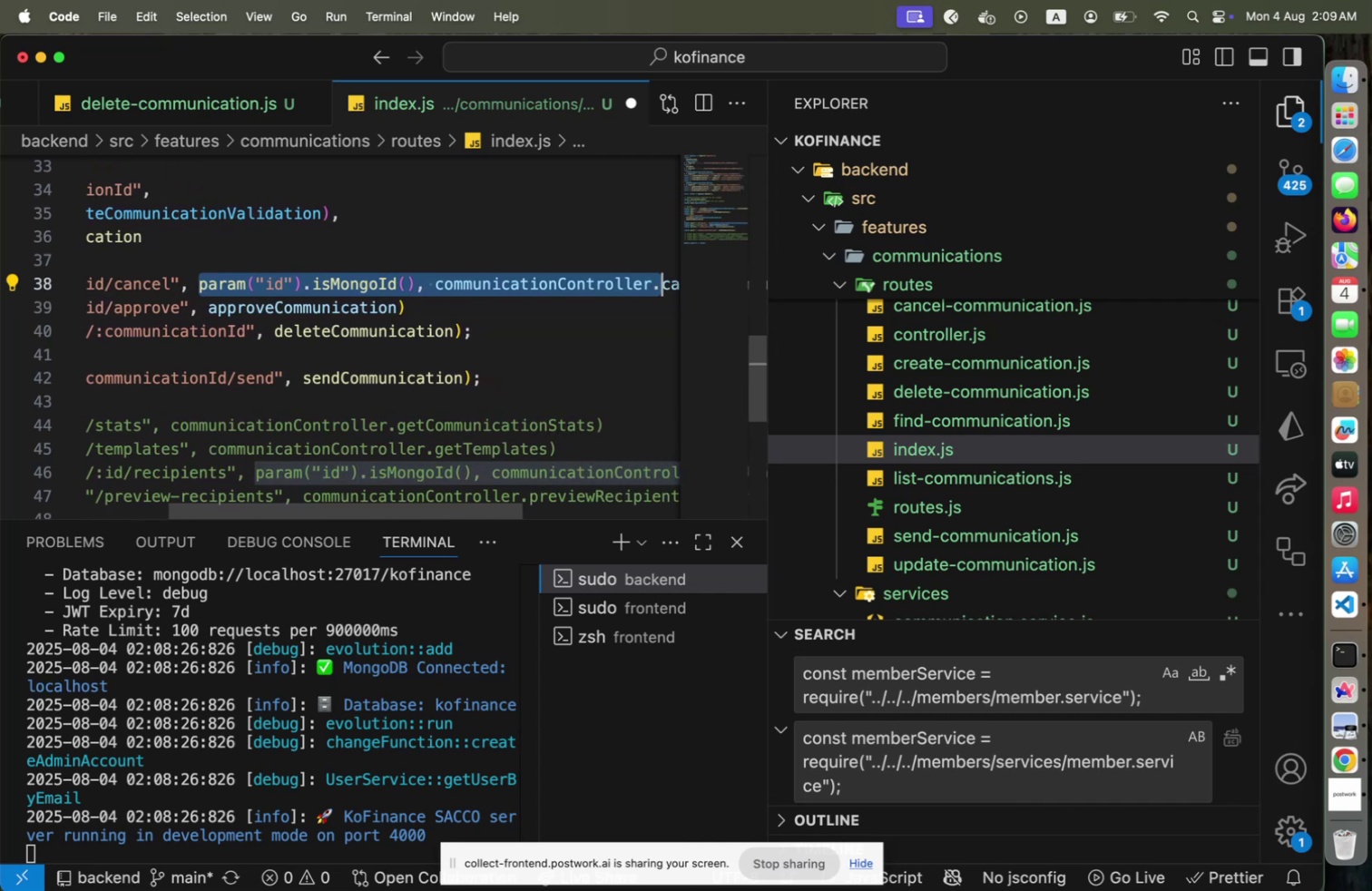 
hold_key(key=ArrowRight, duration=0.73)
 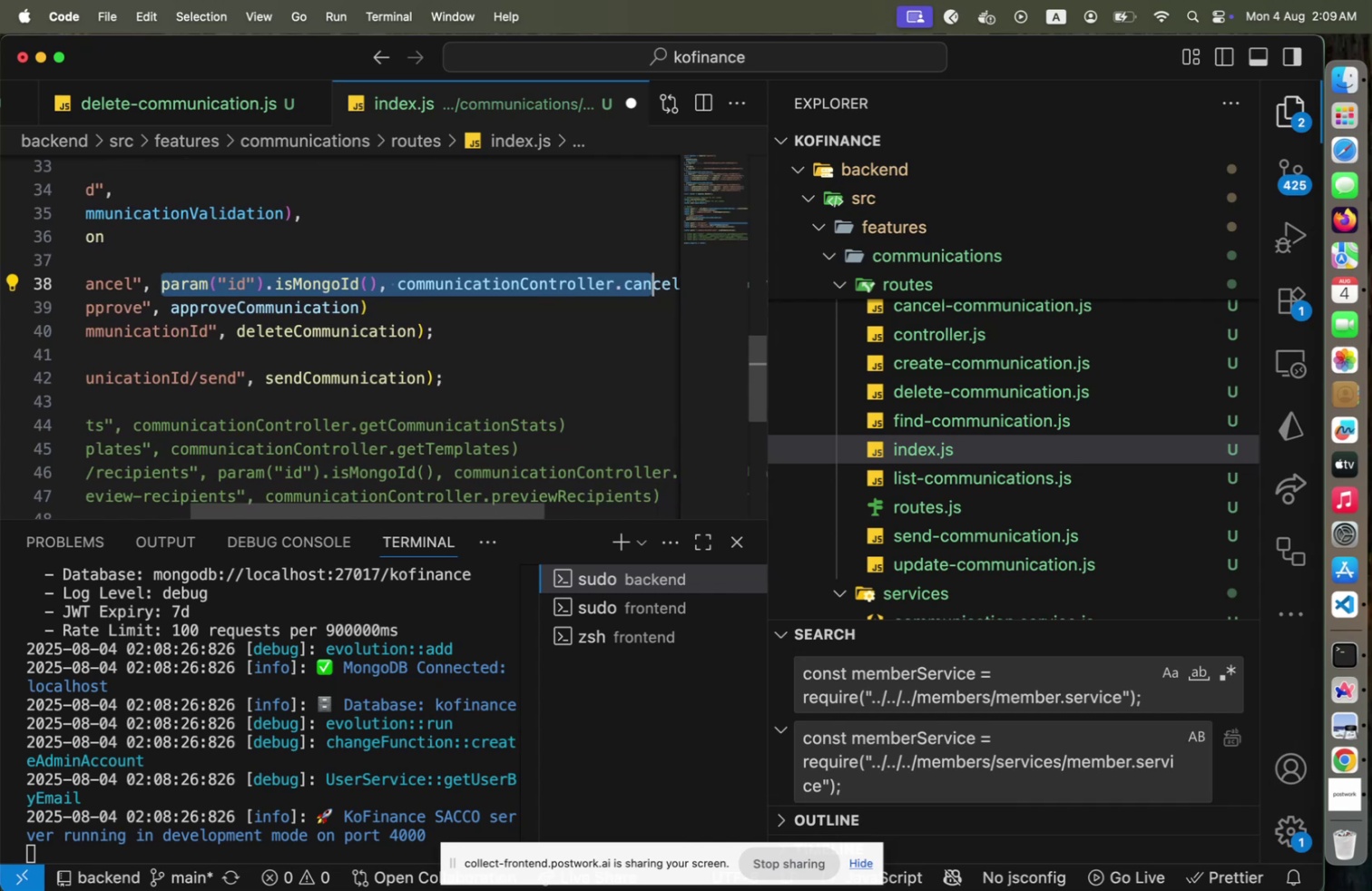 
key(Shift+ArrowLeft)
 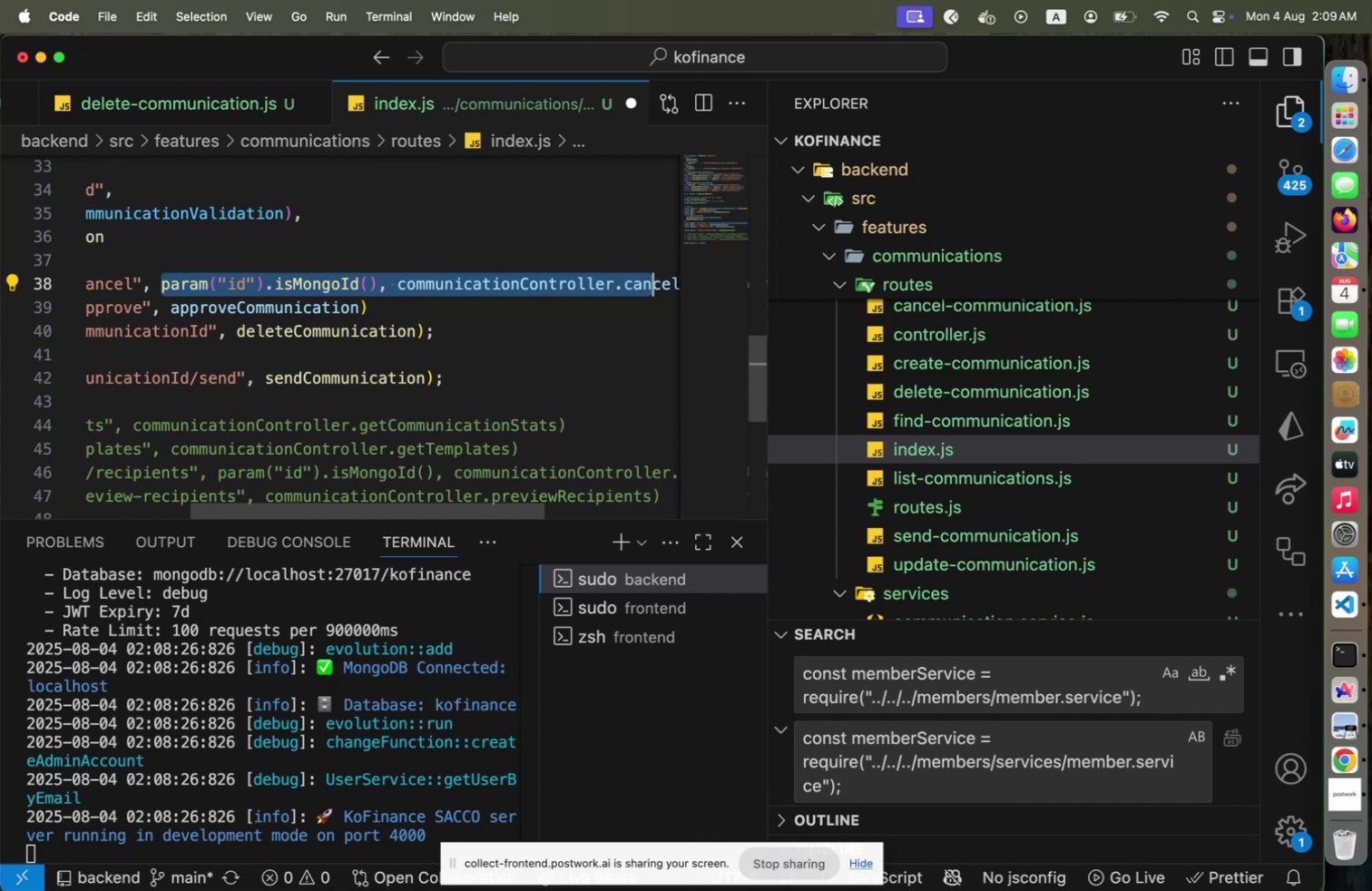 
key(Shift+ArrowLeft)
 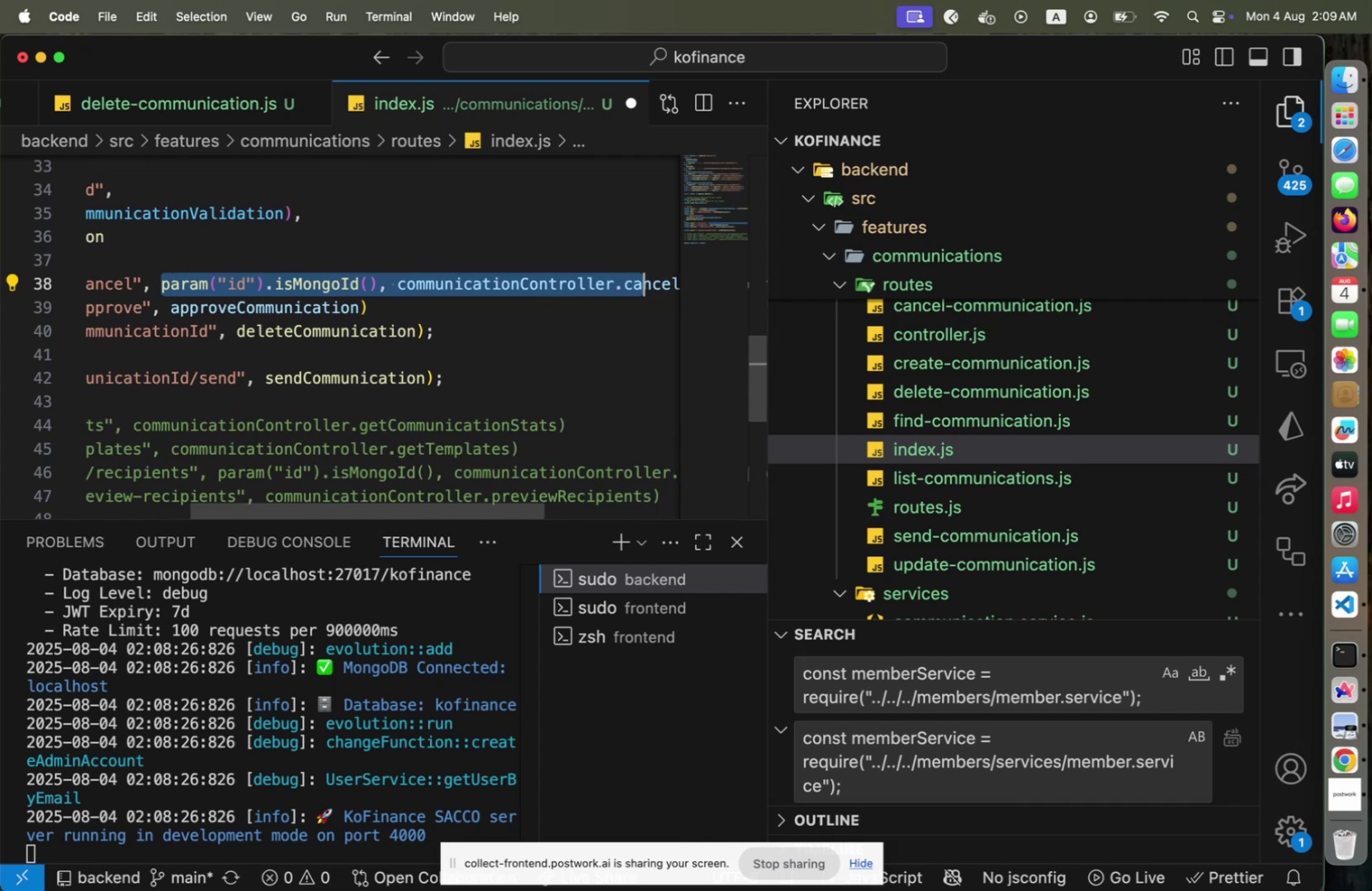 
key(Shift+ArrowLeft)
 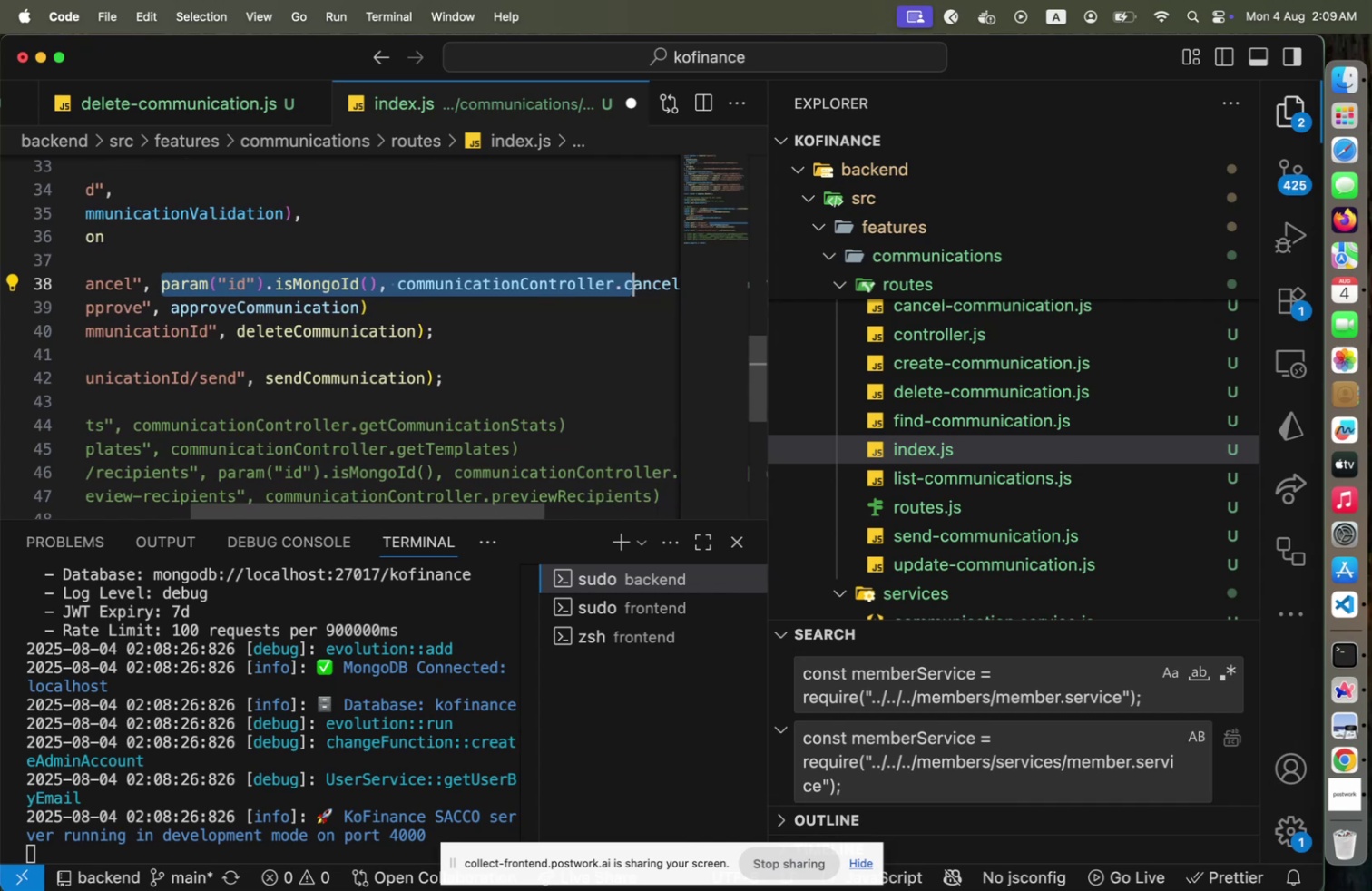 
key(Shift+ArrowLeft)
 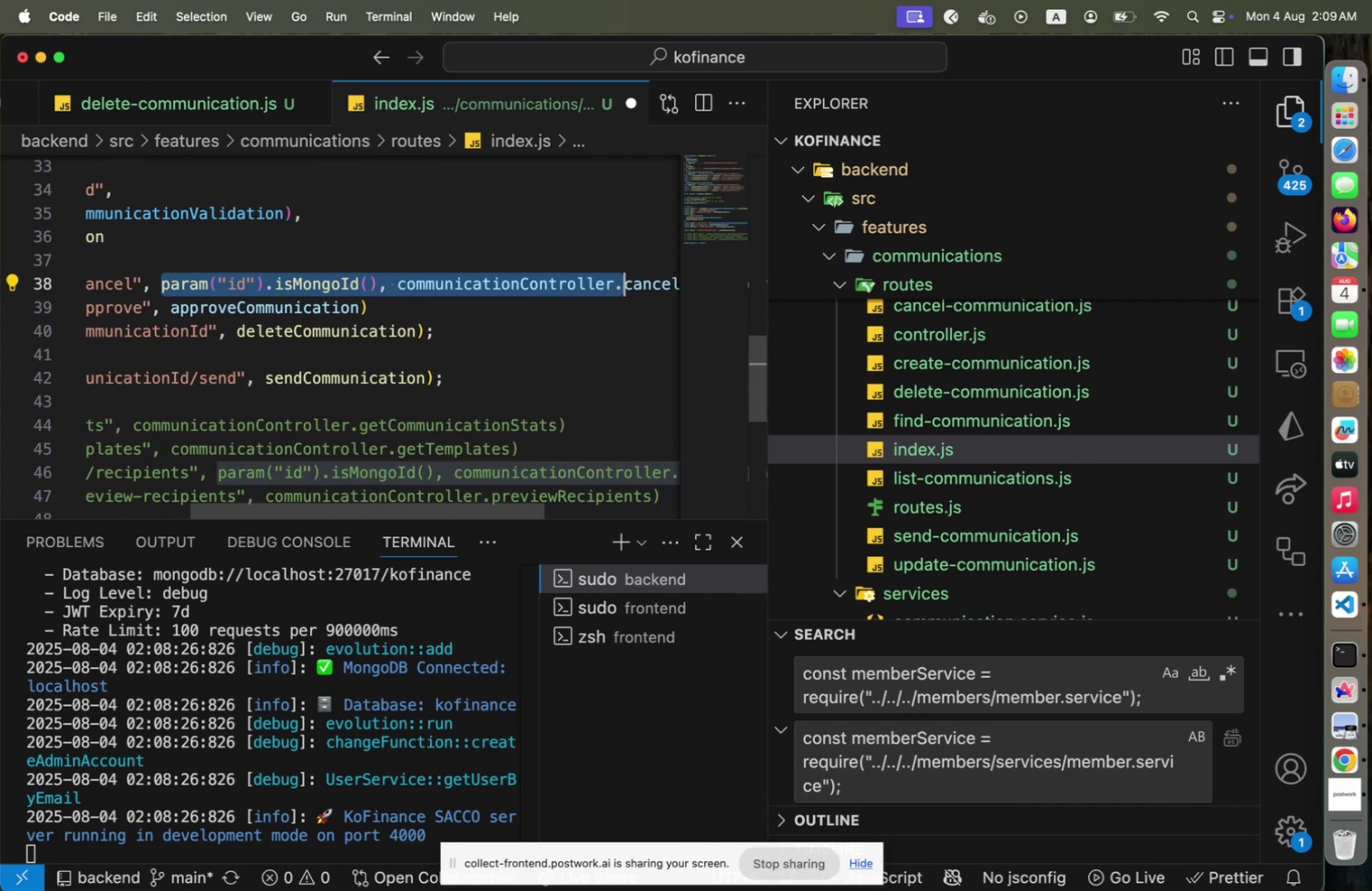 
key(Backspace)
 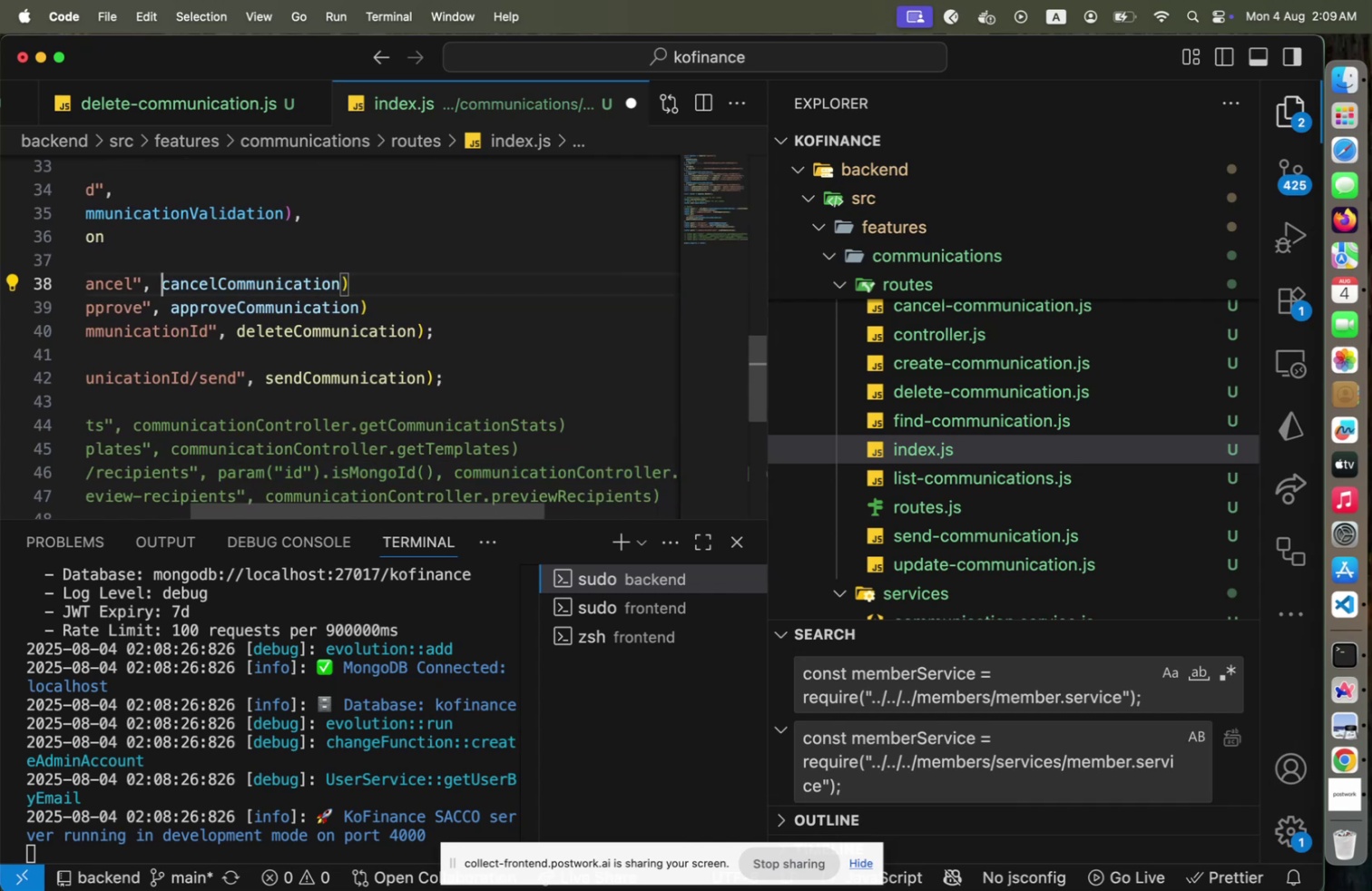 
hold_key(key=ArrowLeft, duration=0.76)
 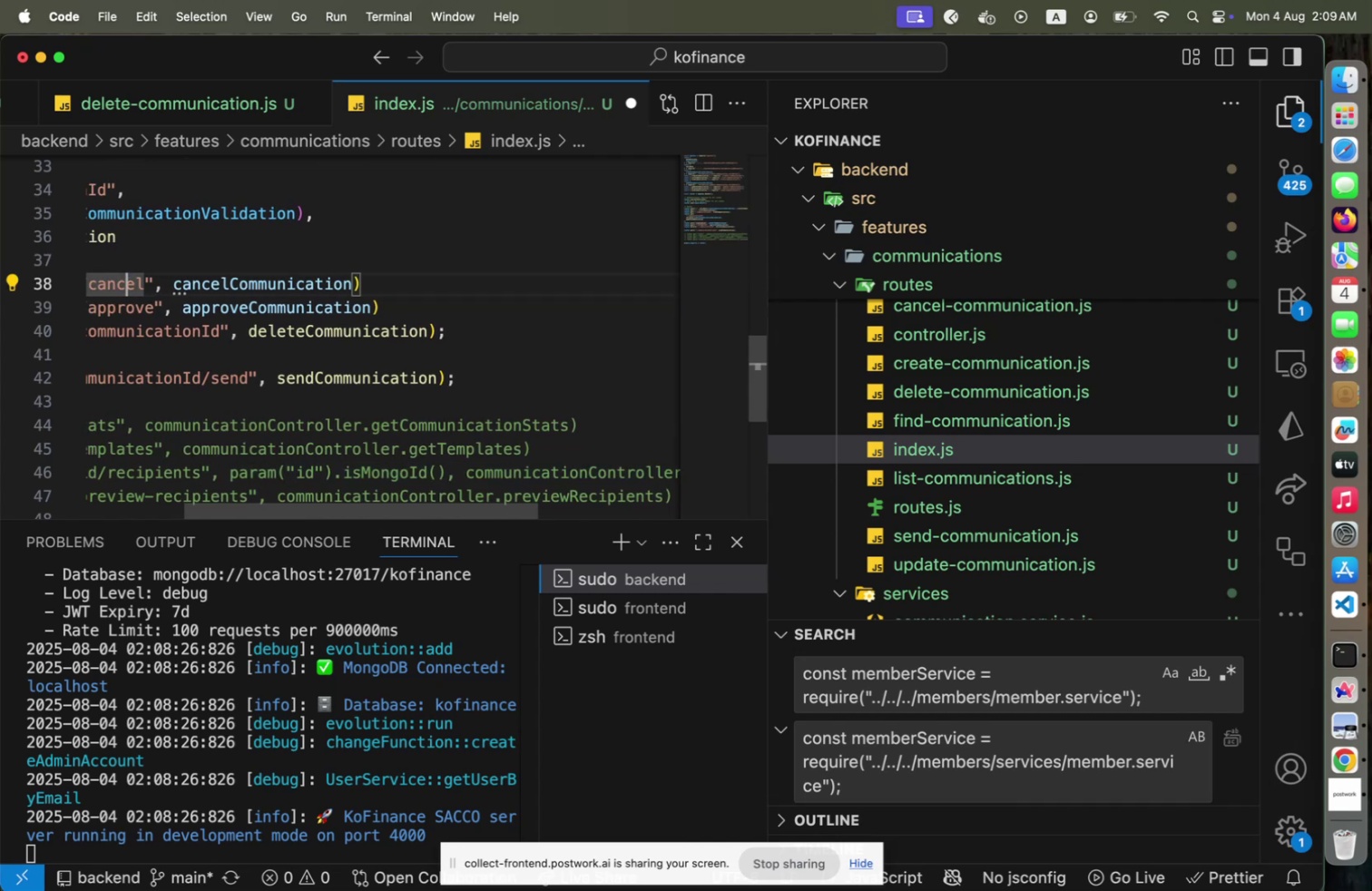 
key(Shift+ShiftLeft)
 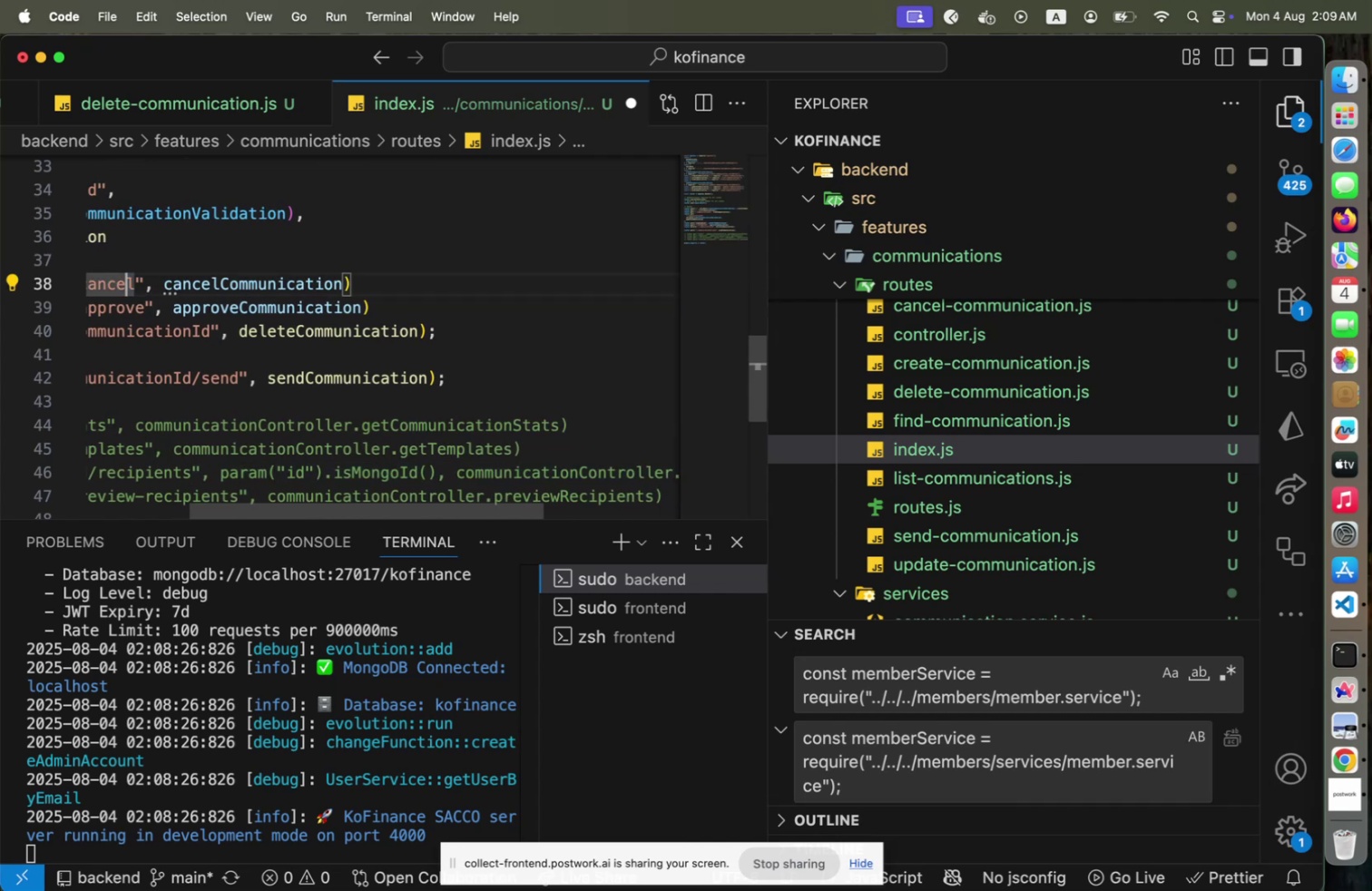 
hold_key(key=ArrowLeft, duration=0.81)
 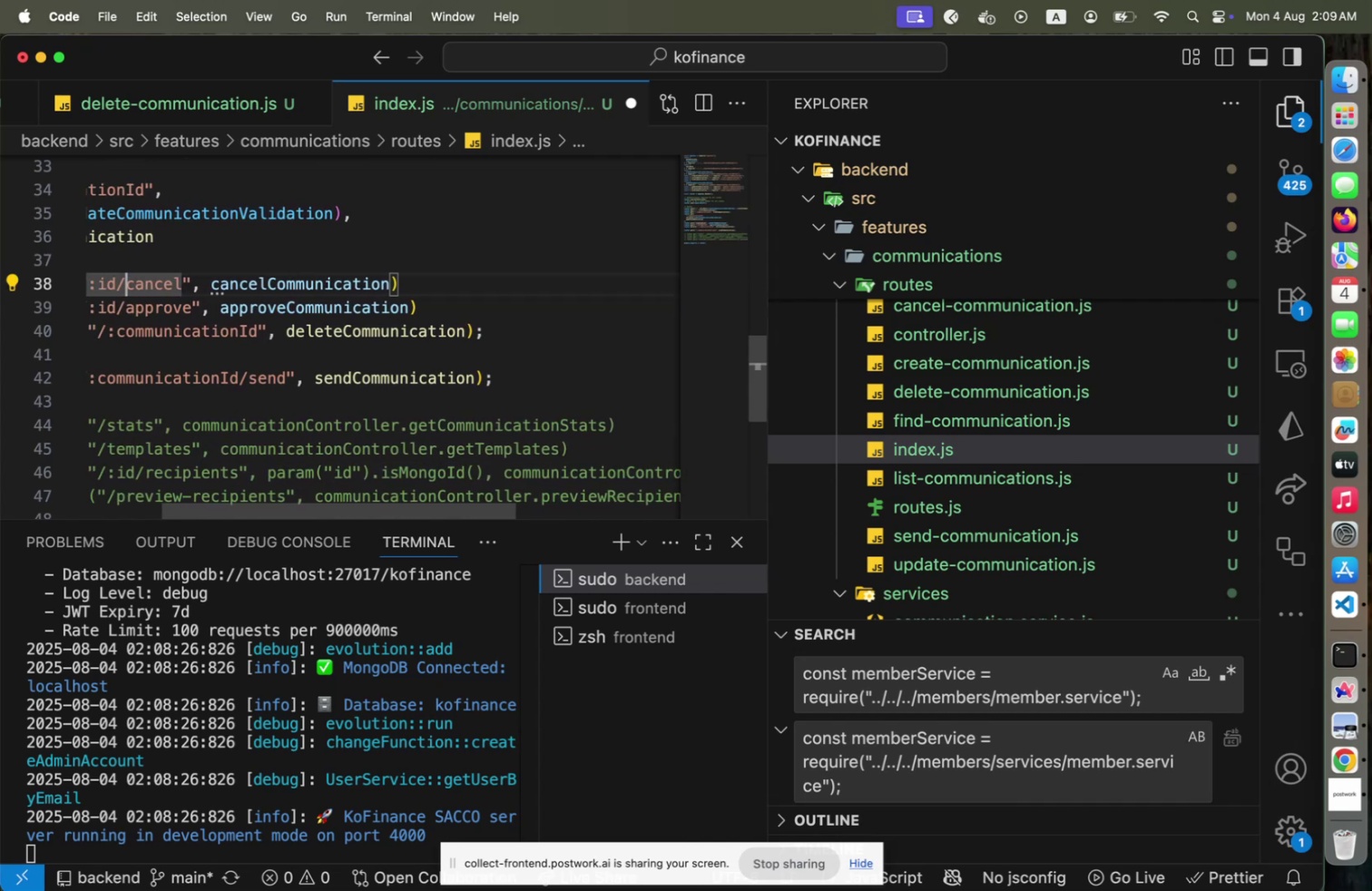 
key(ArrowLeft)
 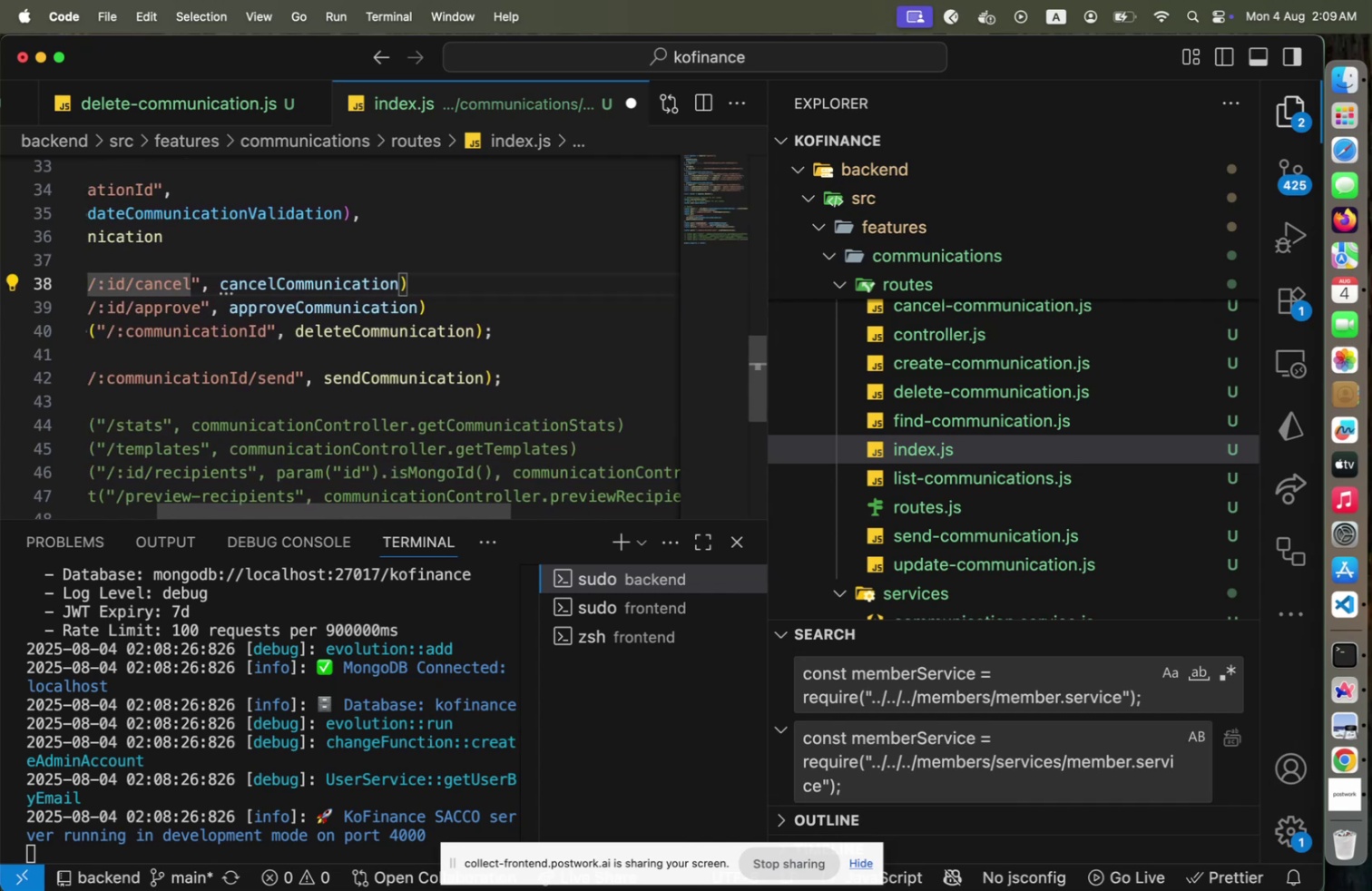 
key(ArrowLeft)
 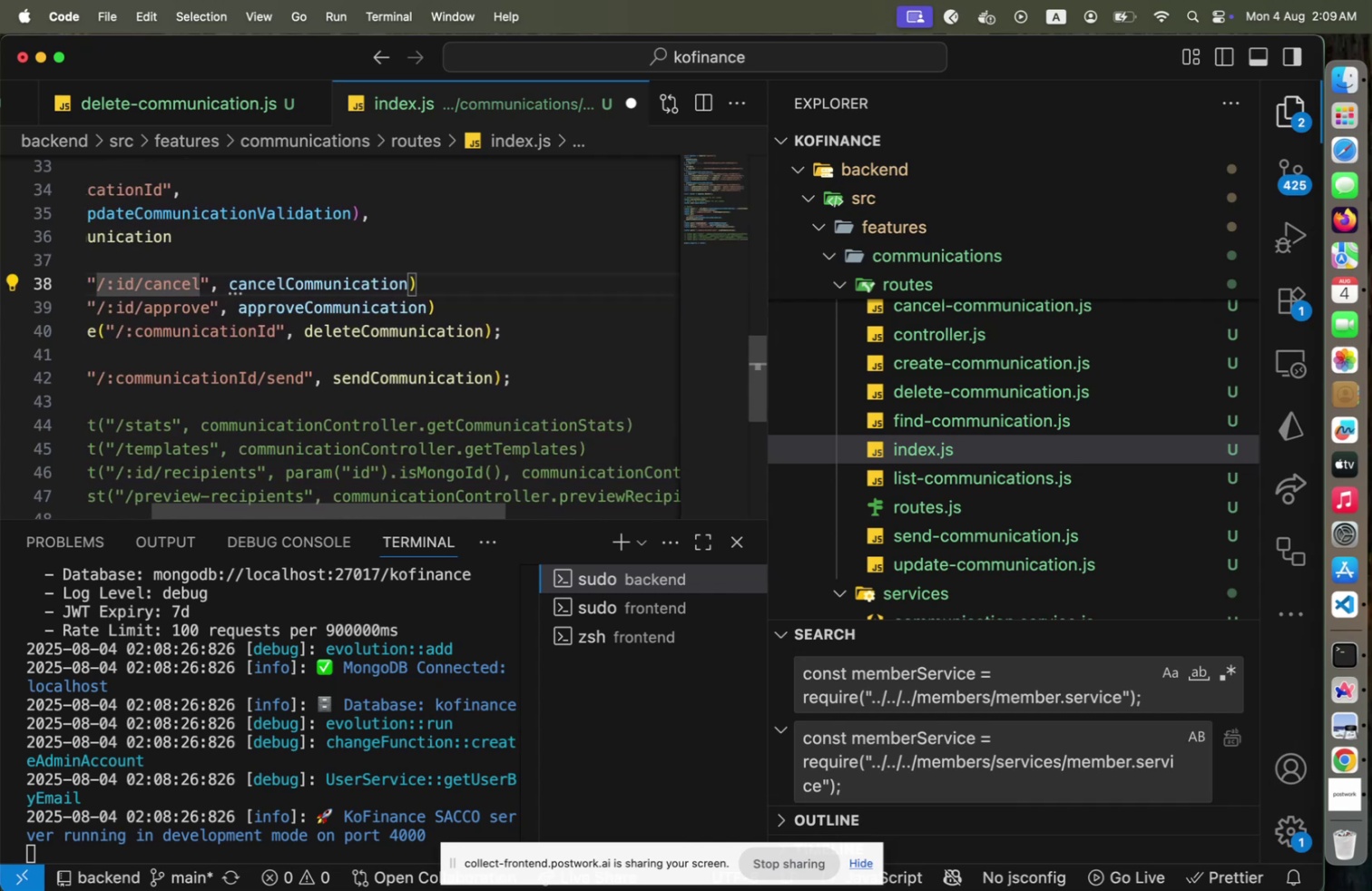 
key(ArrowLeft)
 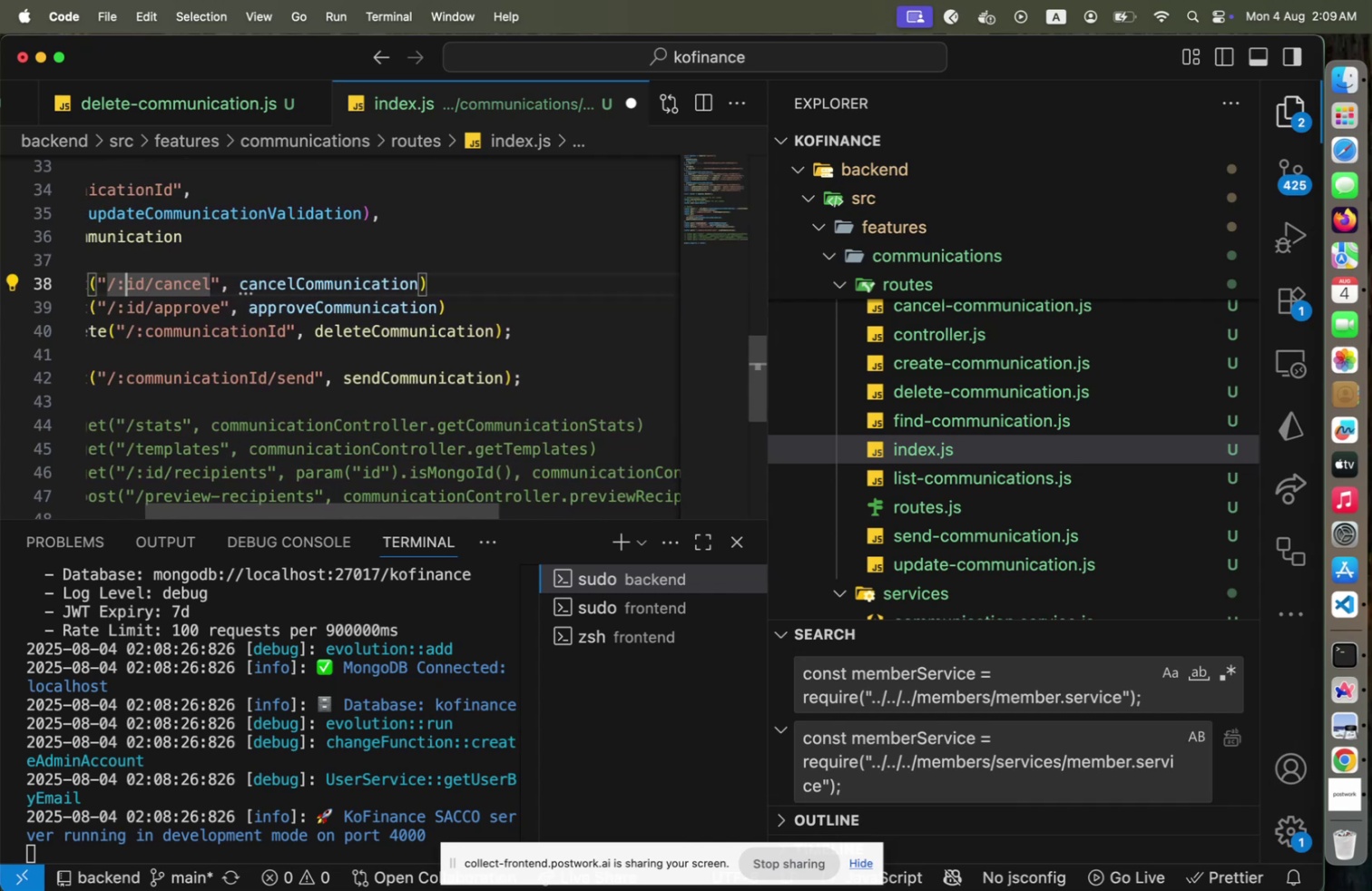 
key(ArrowLeft)
 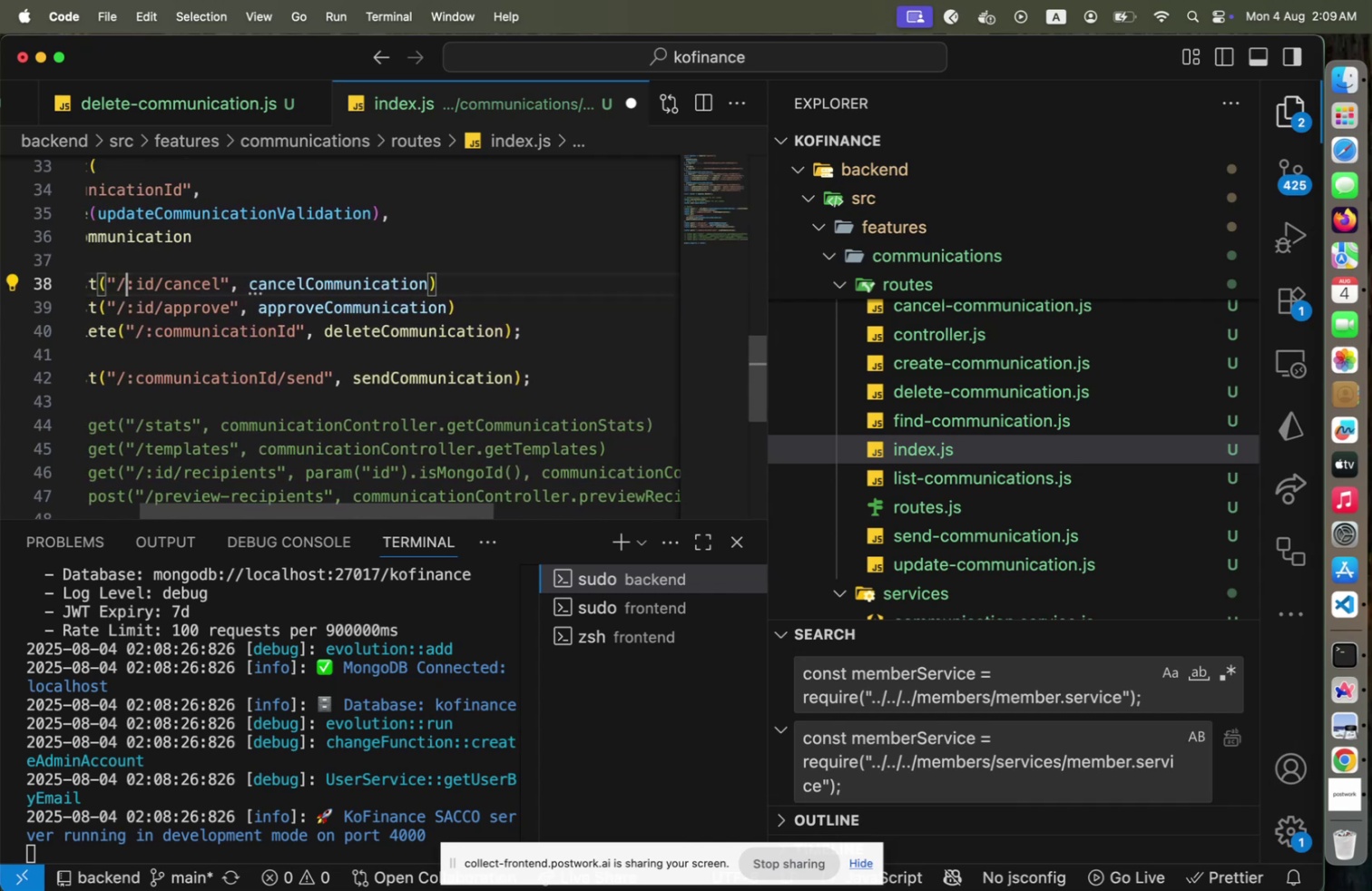 
key(ArrowRight)
 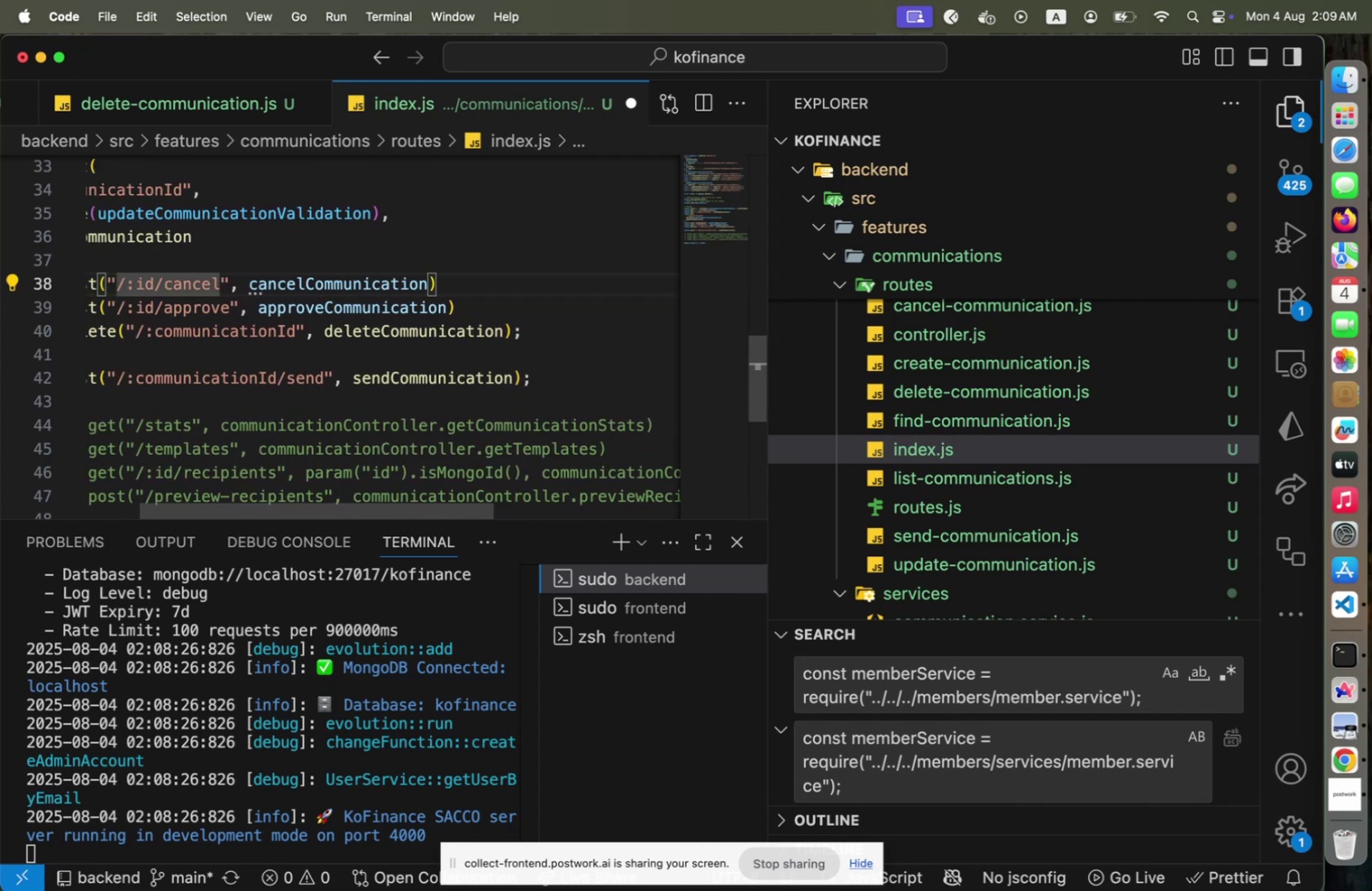 
type(communication)
 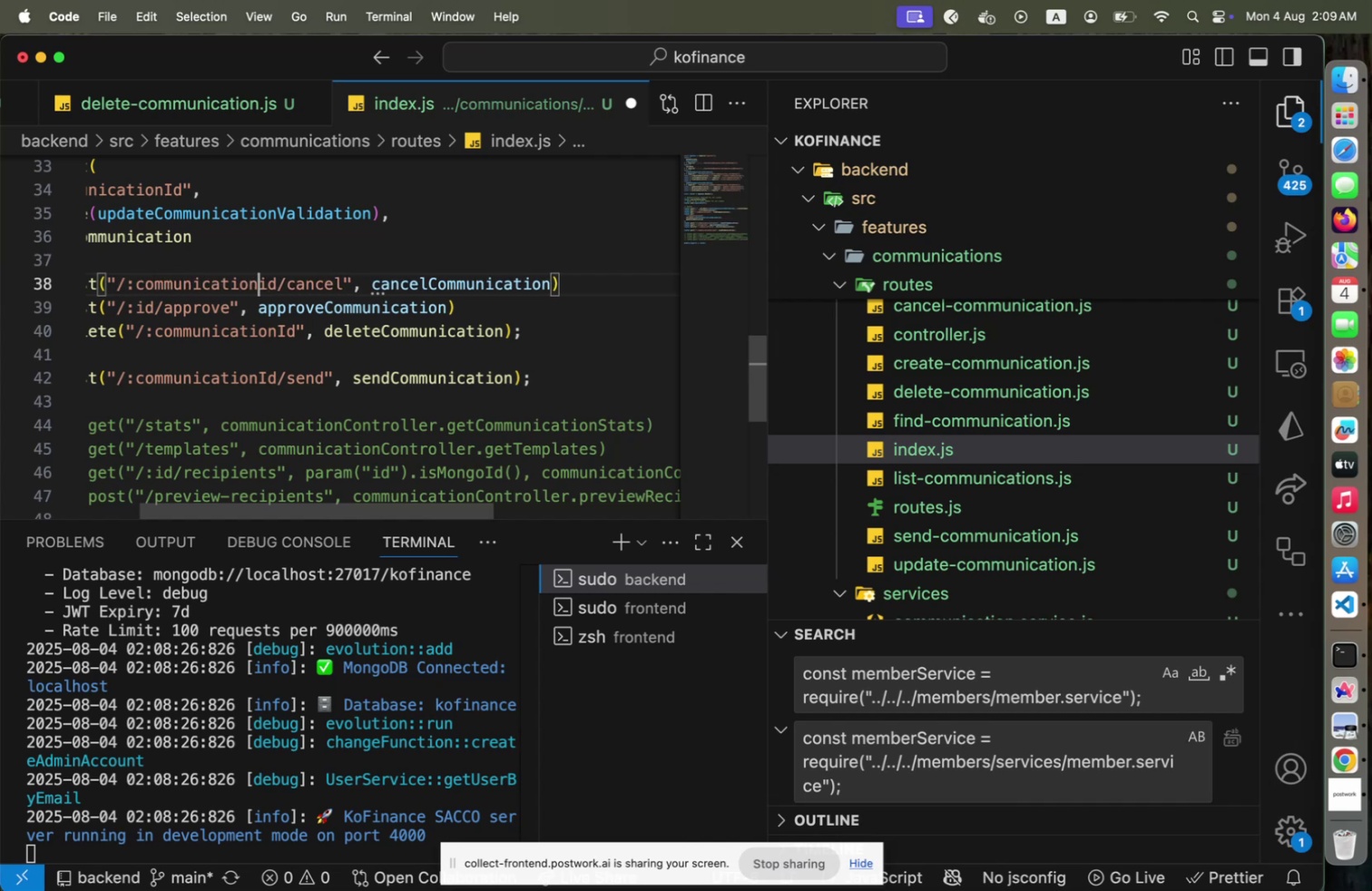 
key(Shift+ArrowRight)
 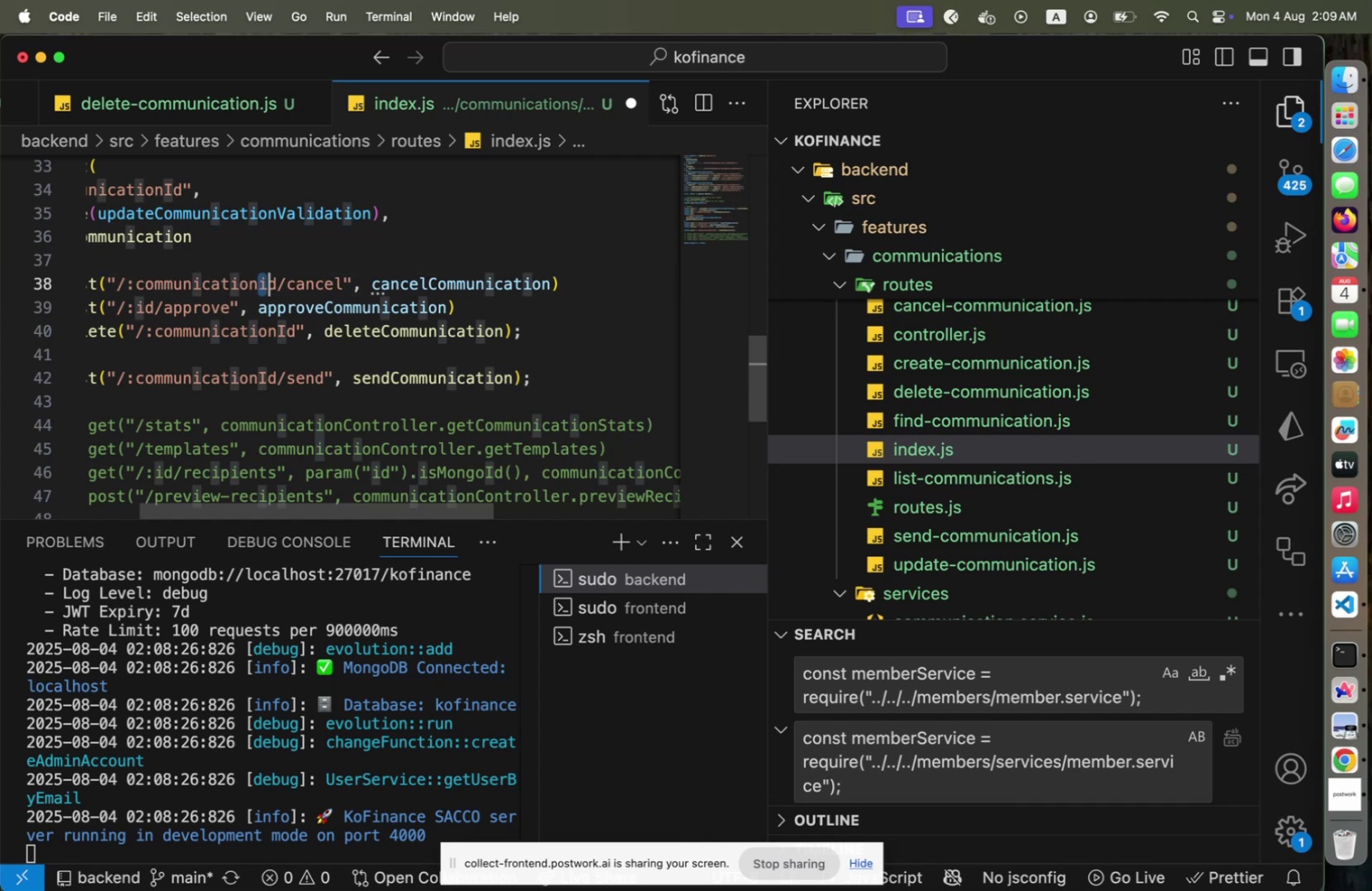 
key(Shift+I)
 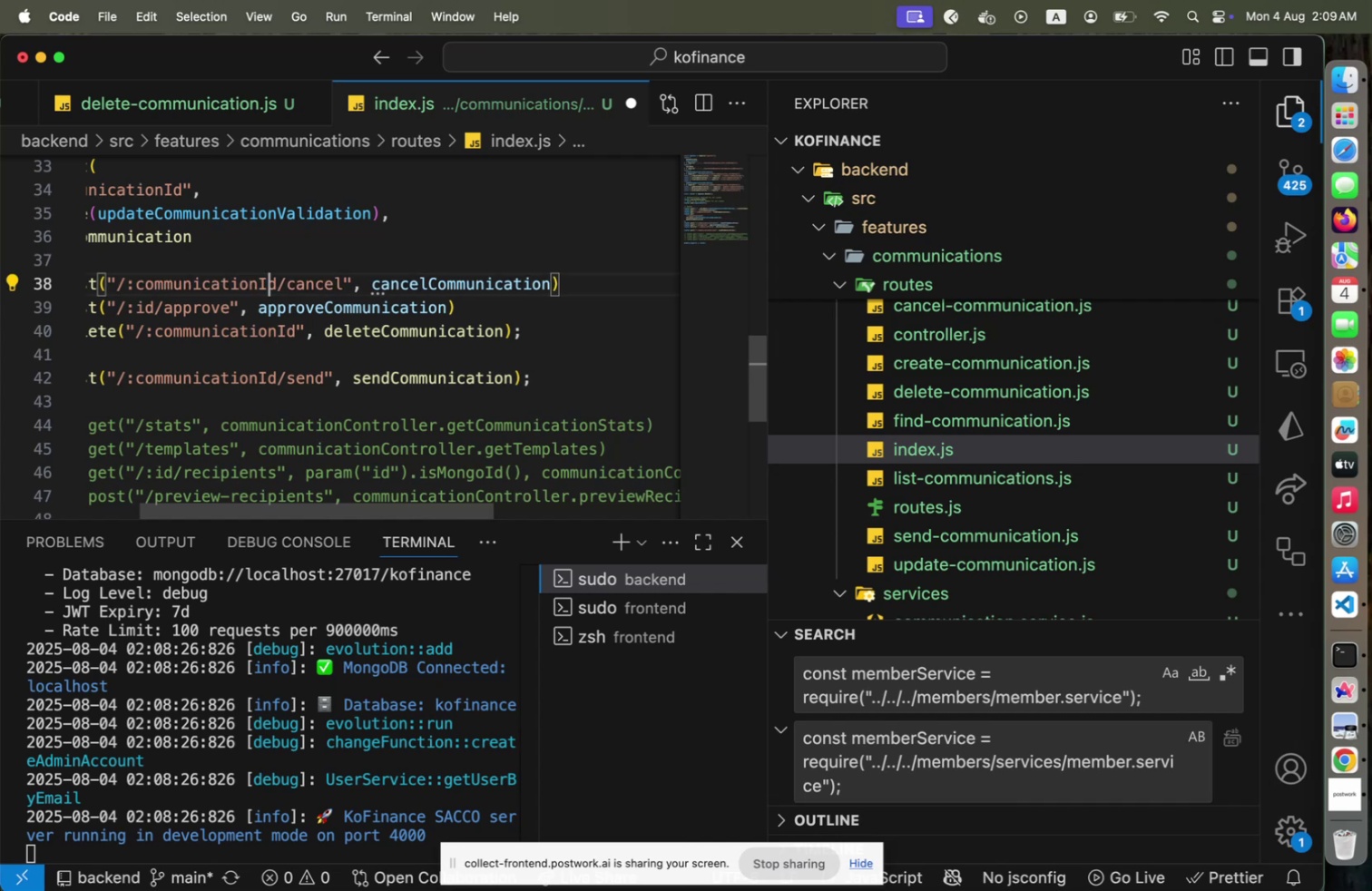 
key(ArrowDown)
 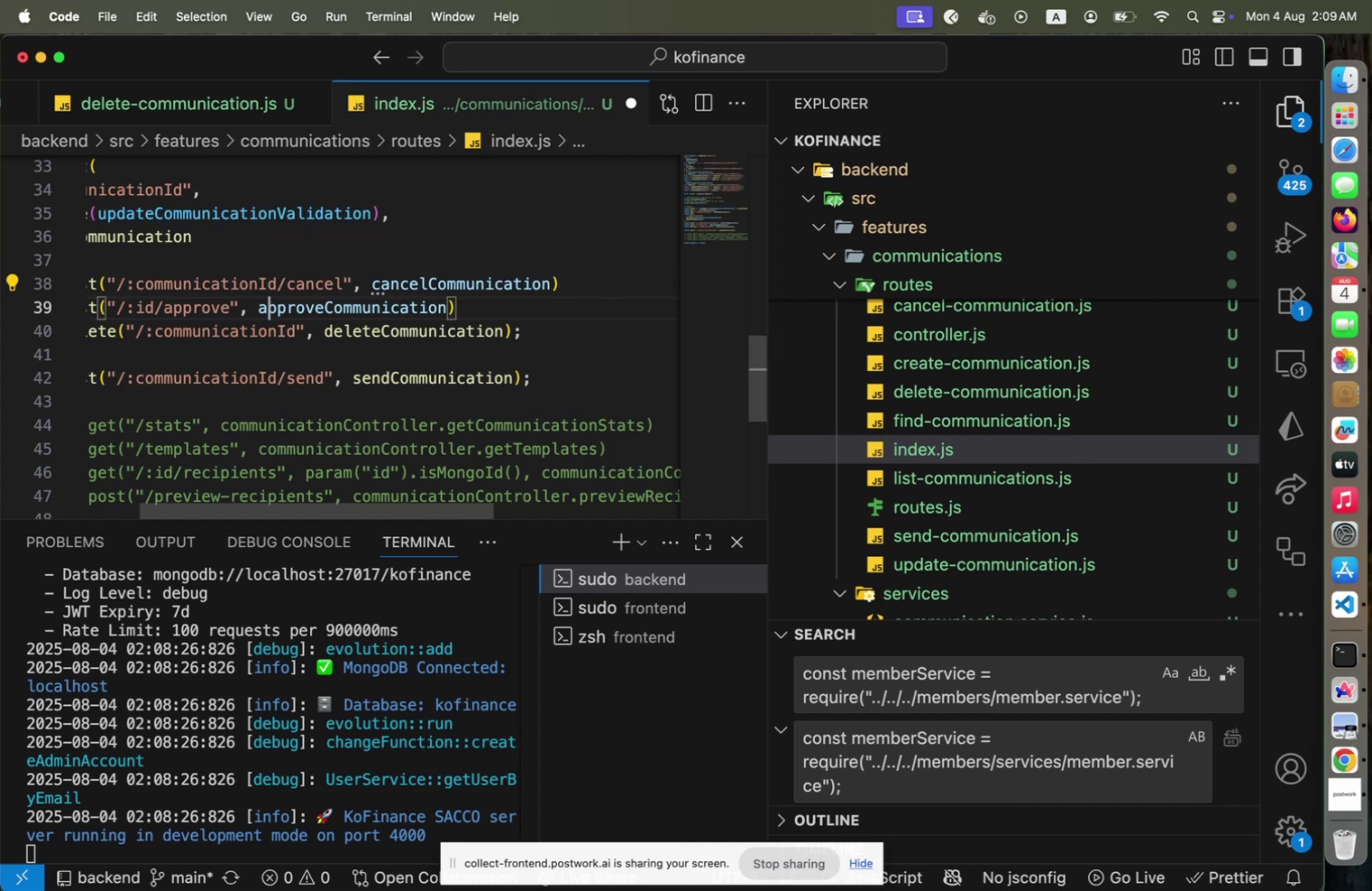 
hold_key(key=ArrowLeft, duration=1.49)
 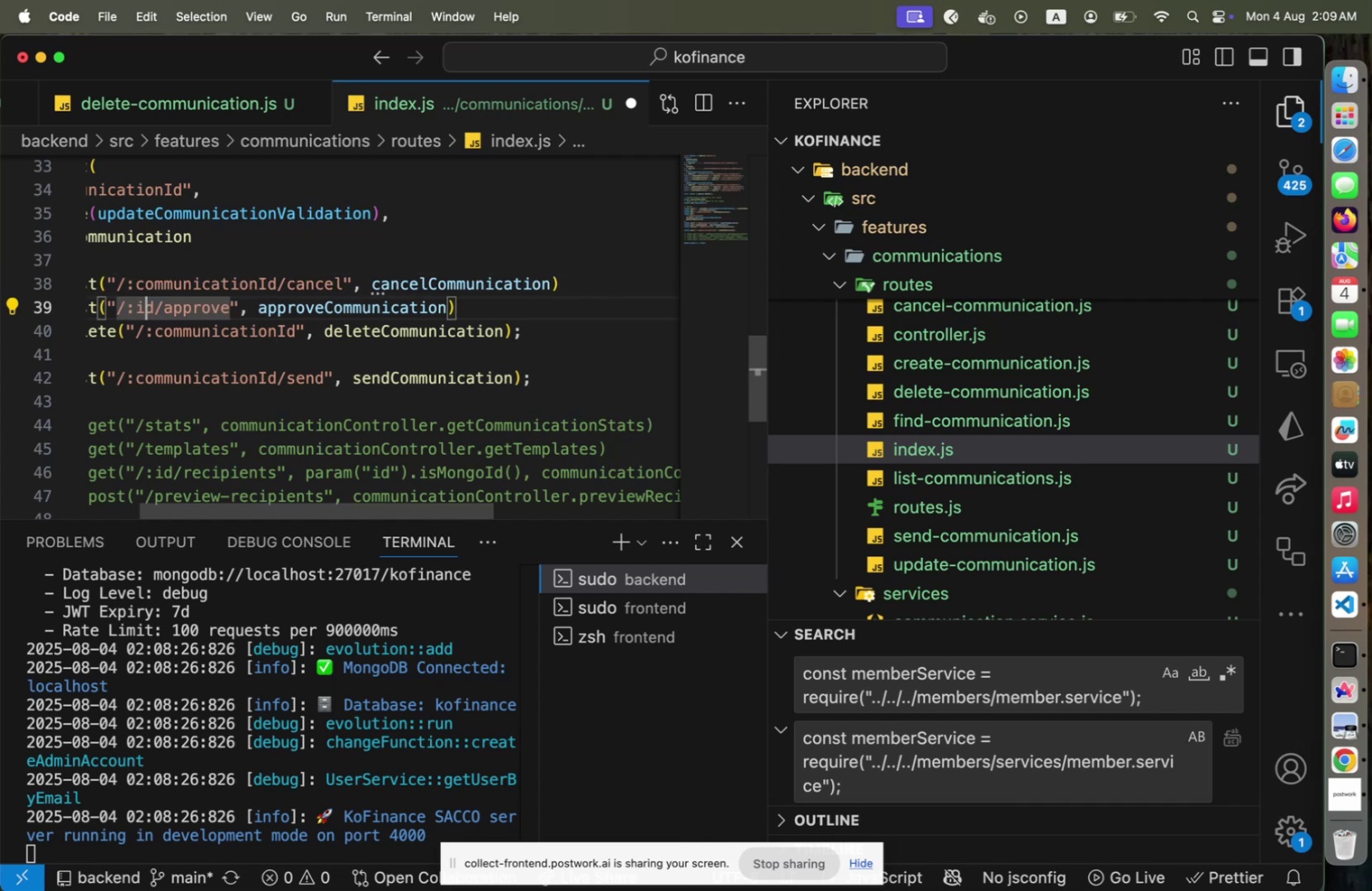 
key(ArrowLeft)
 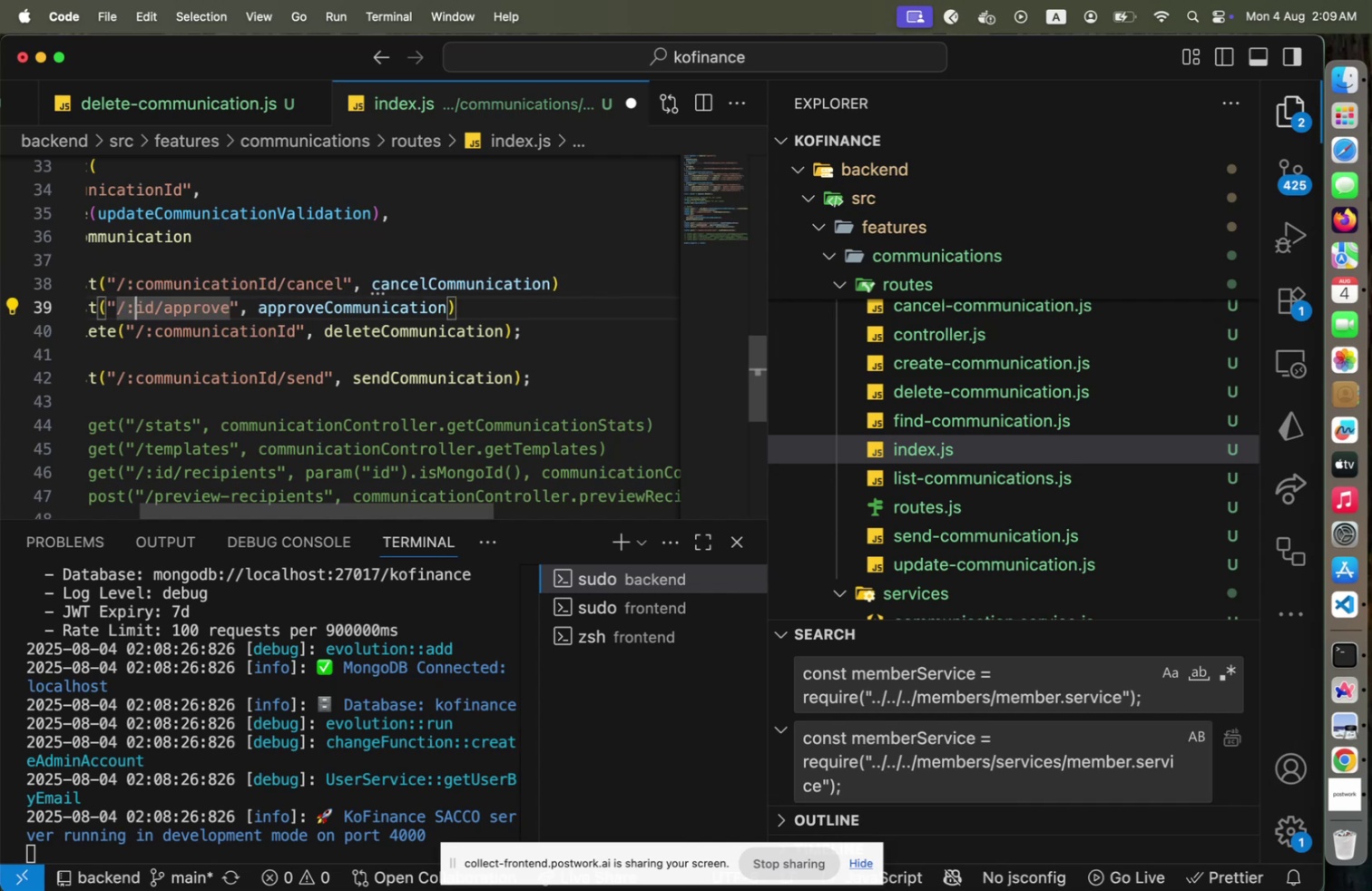 
type(communication)
 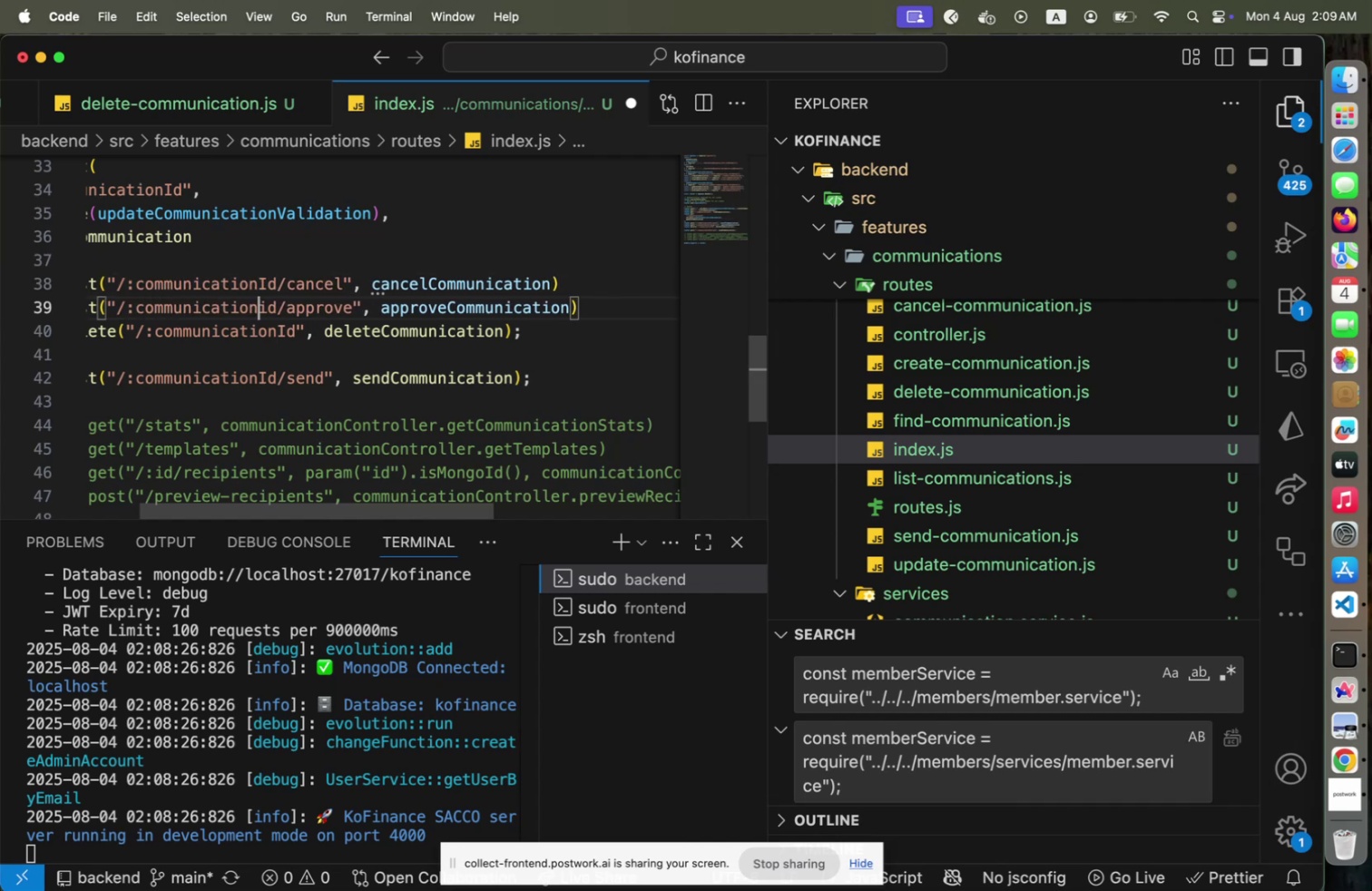 
key(Shift+ArrowRight)
 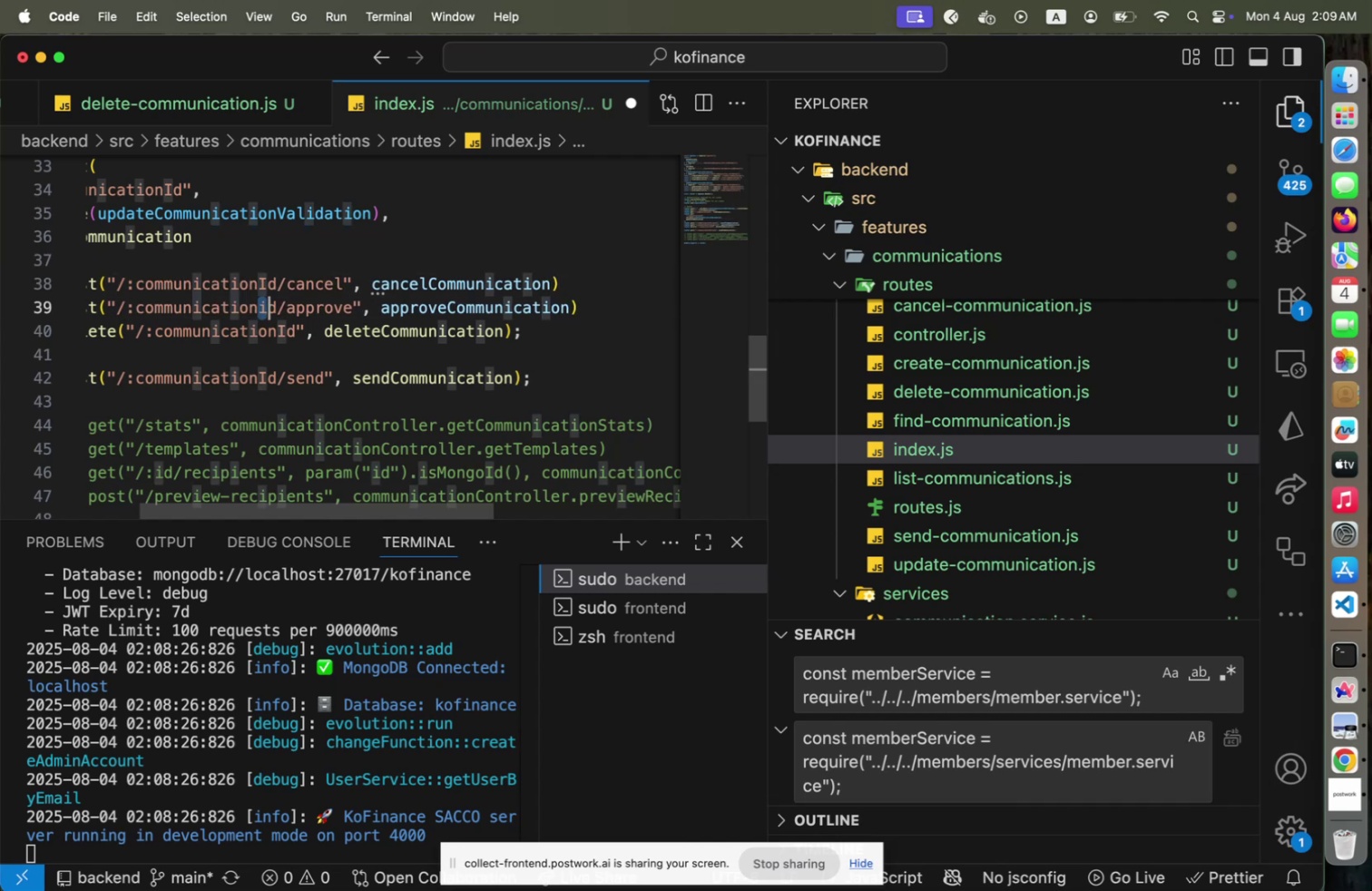 
key(Shift+I)
 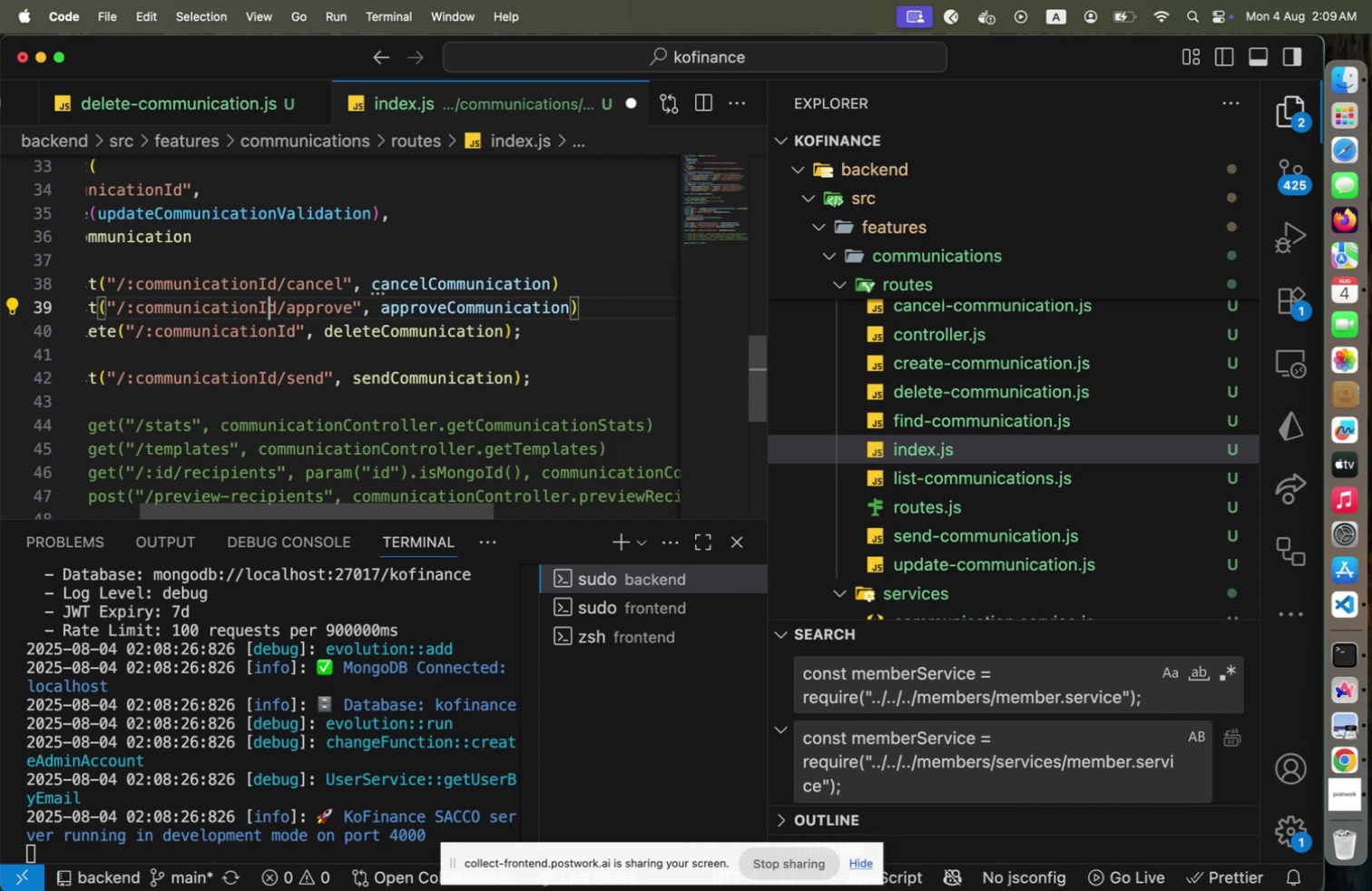 
hold_key(key=ArrowRight, duration=0.83)
 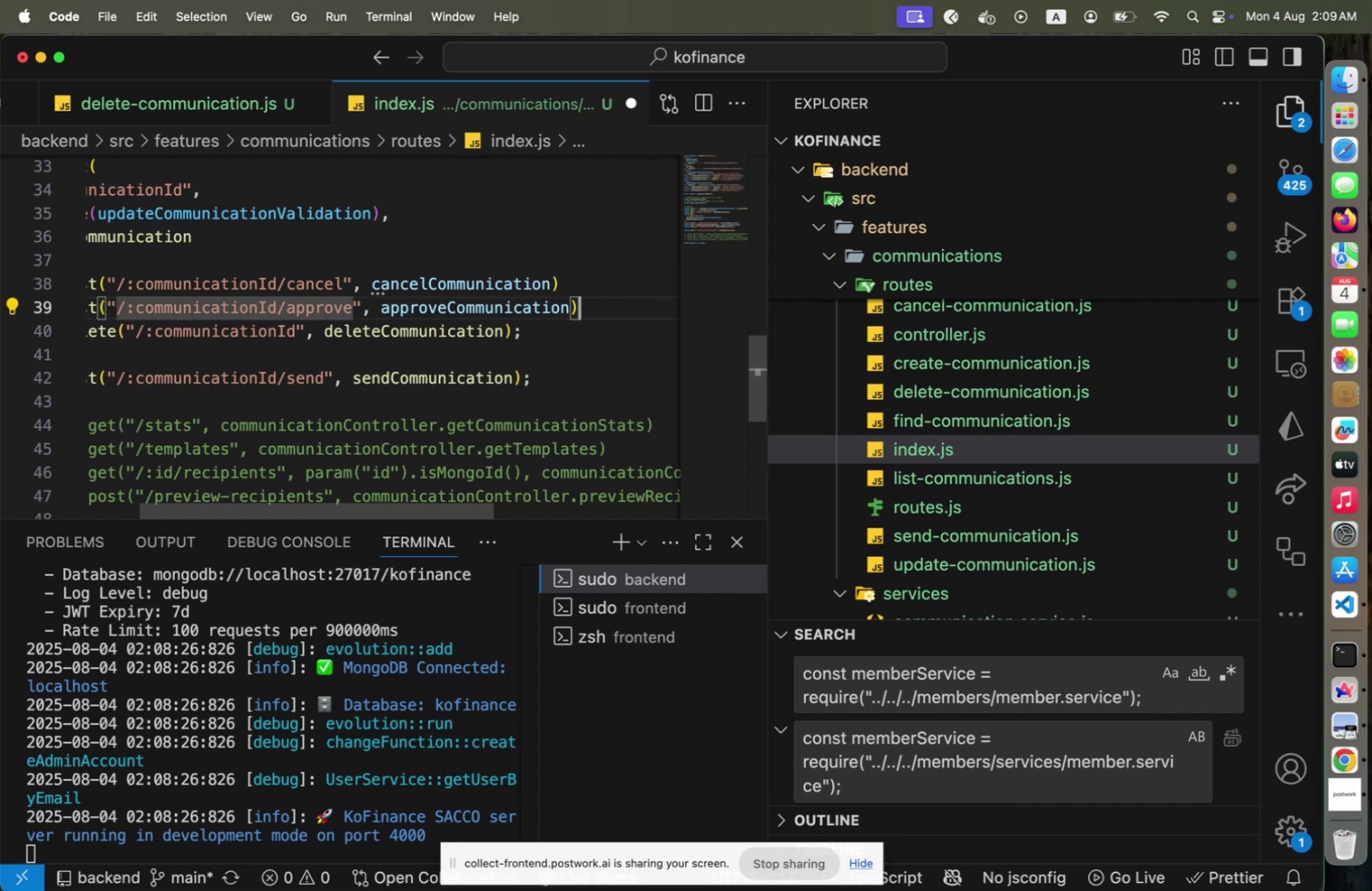 
key(End)
 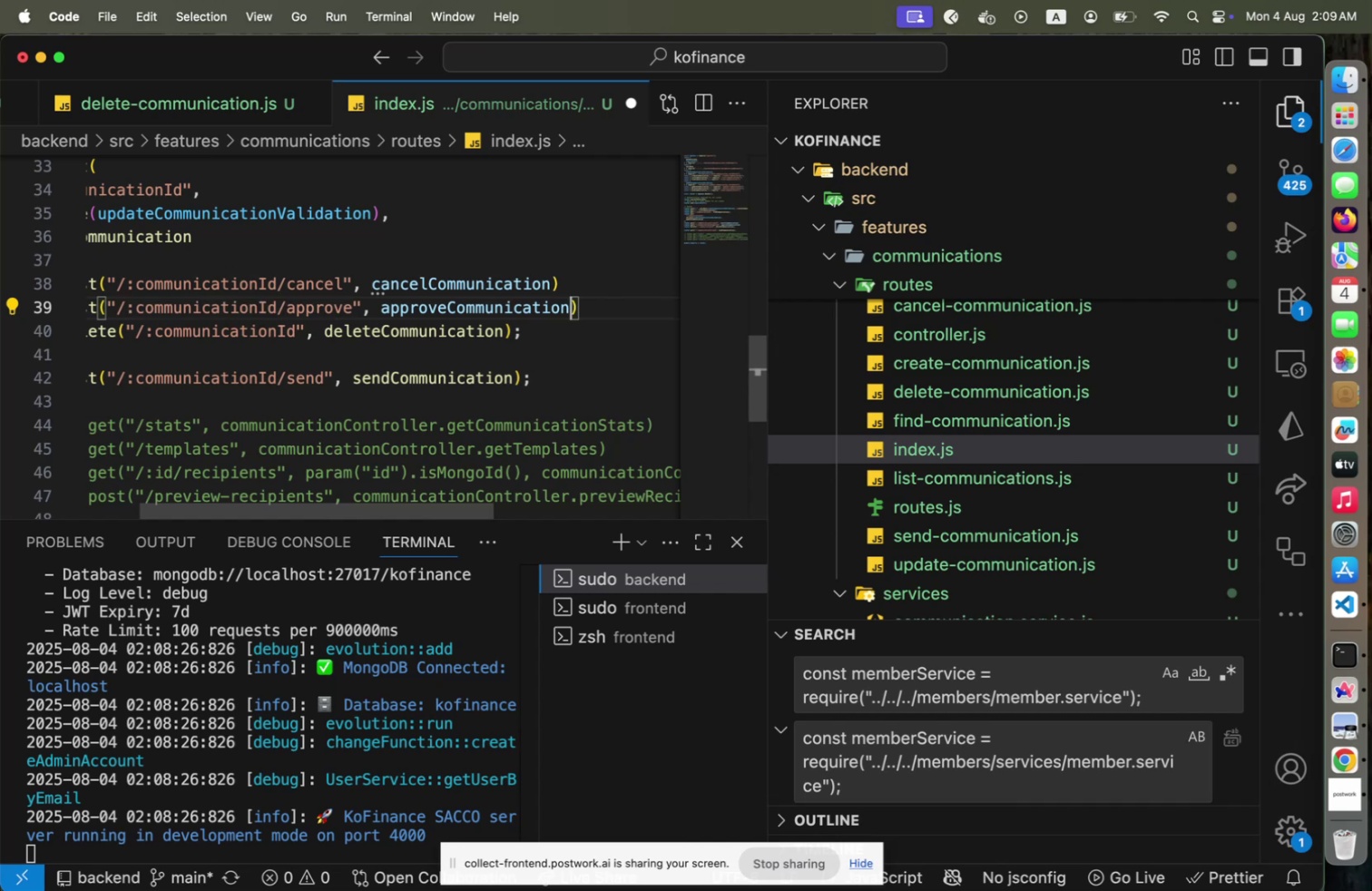 
key(ArrowLeft)
 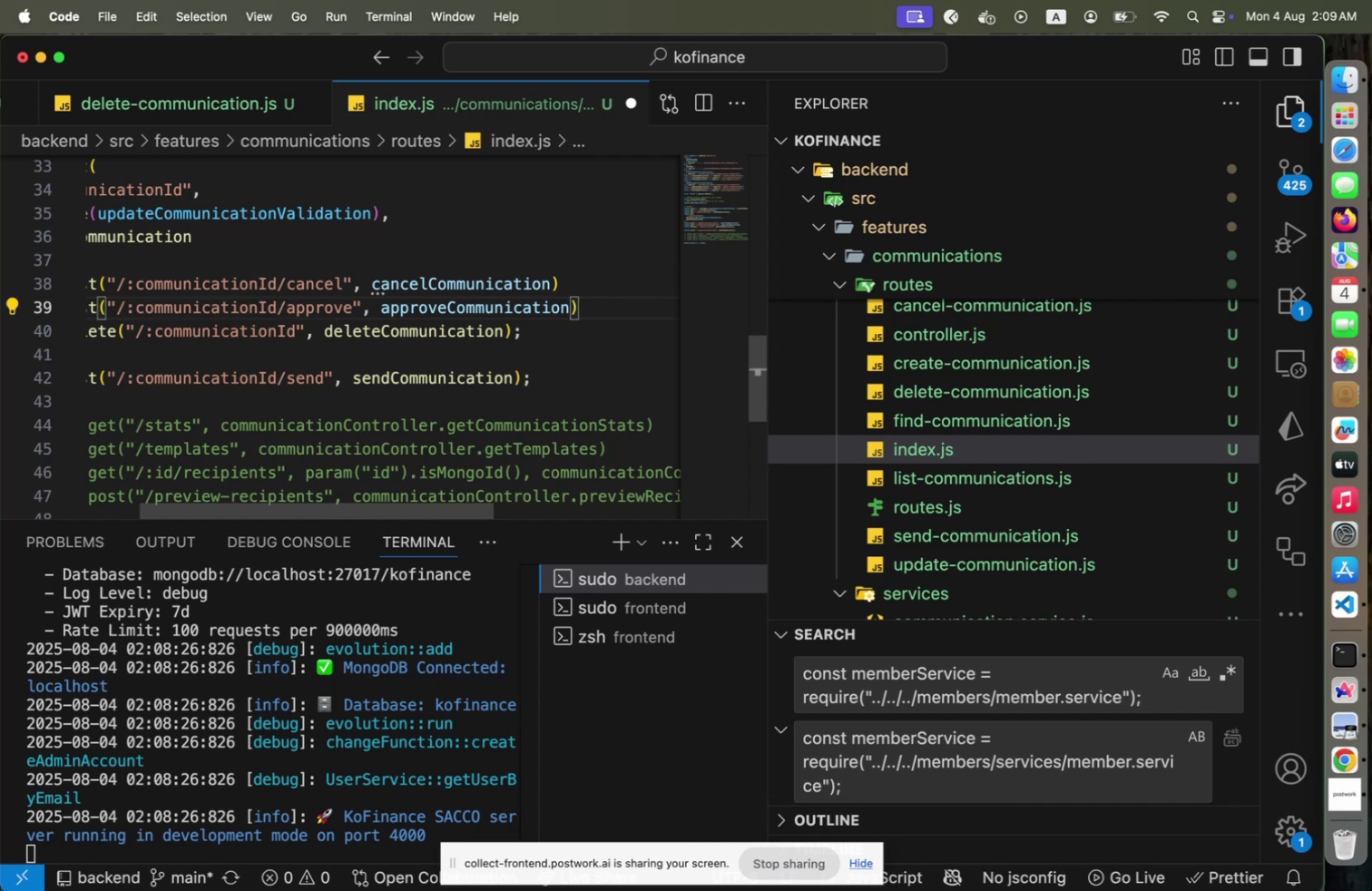 
key(Alt+OptionLeft)
 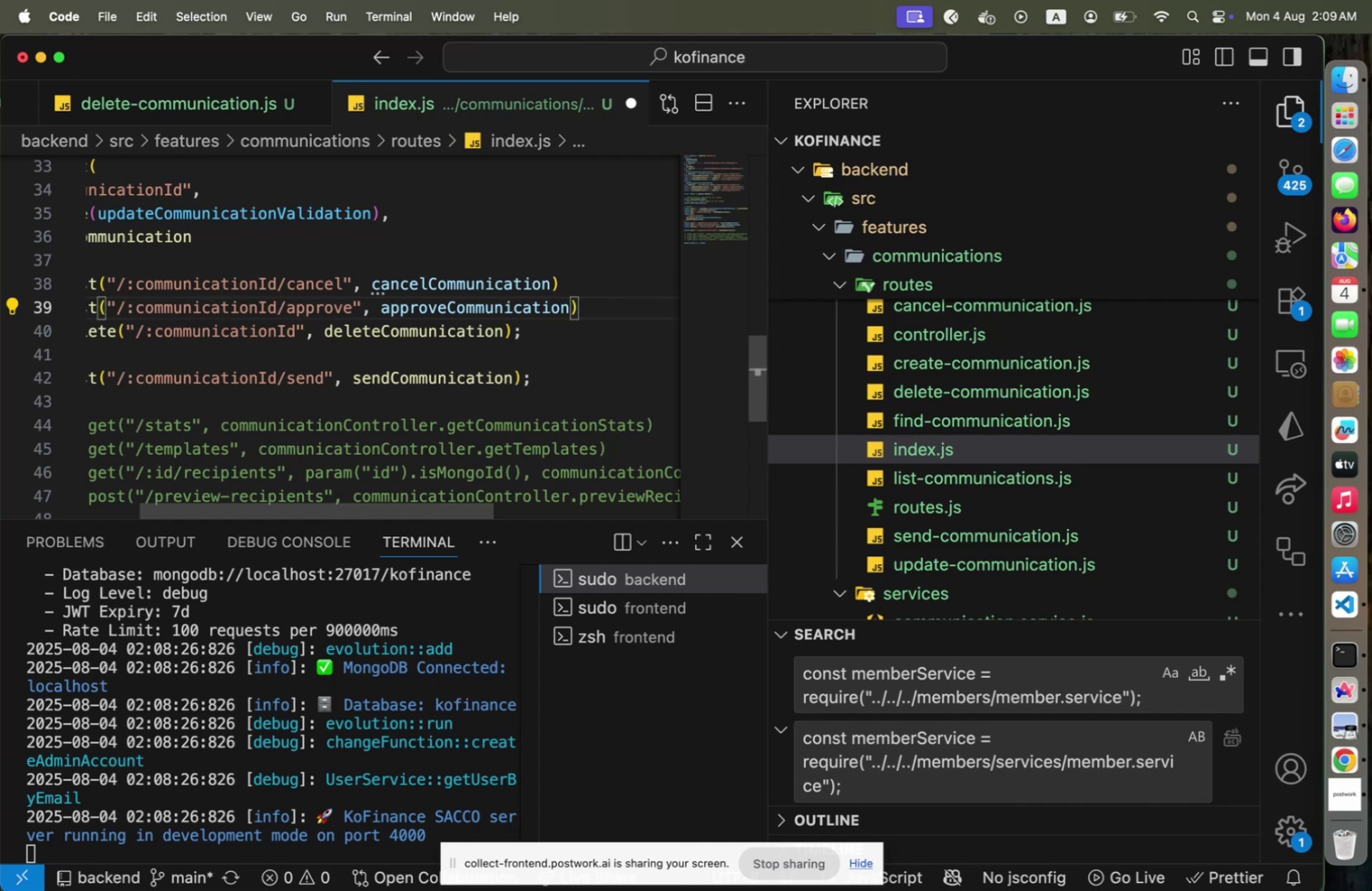 
key(Alt+ArrowUp)
 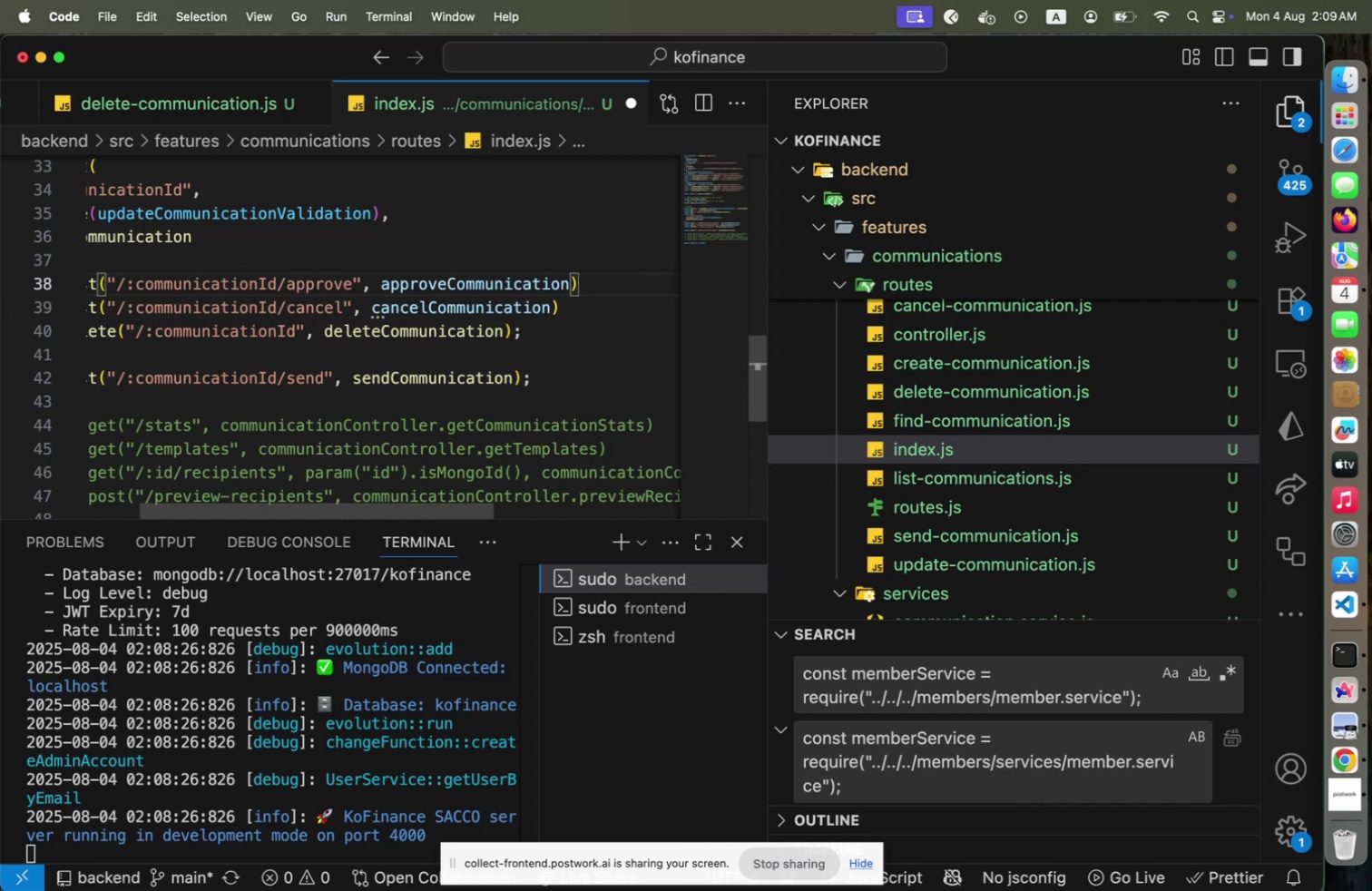 
key(Backspace)
 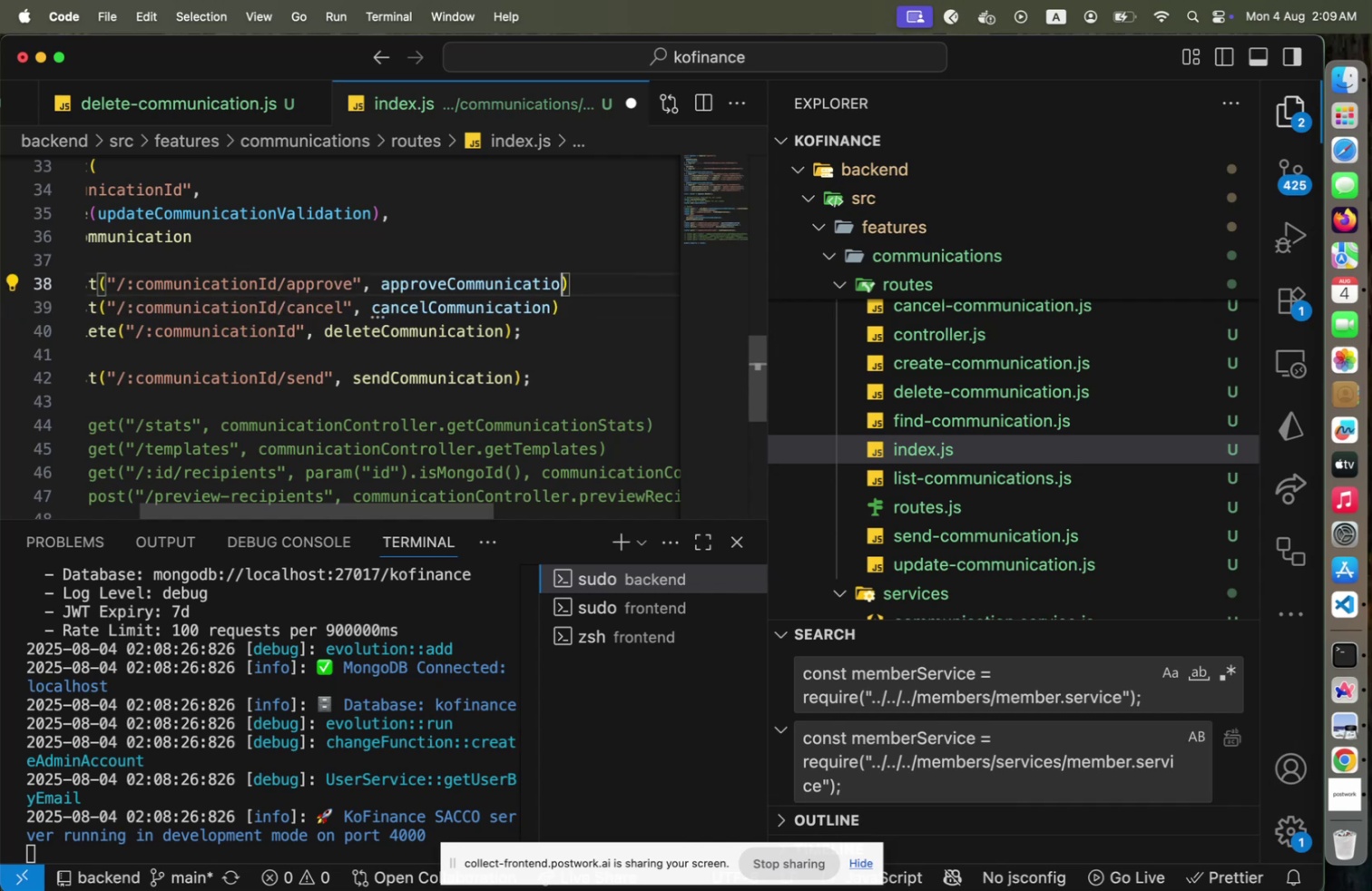 
key(N)
 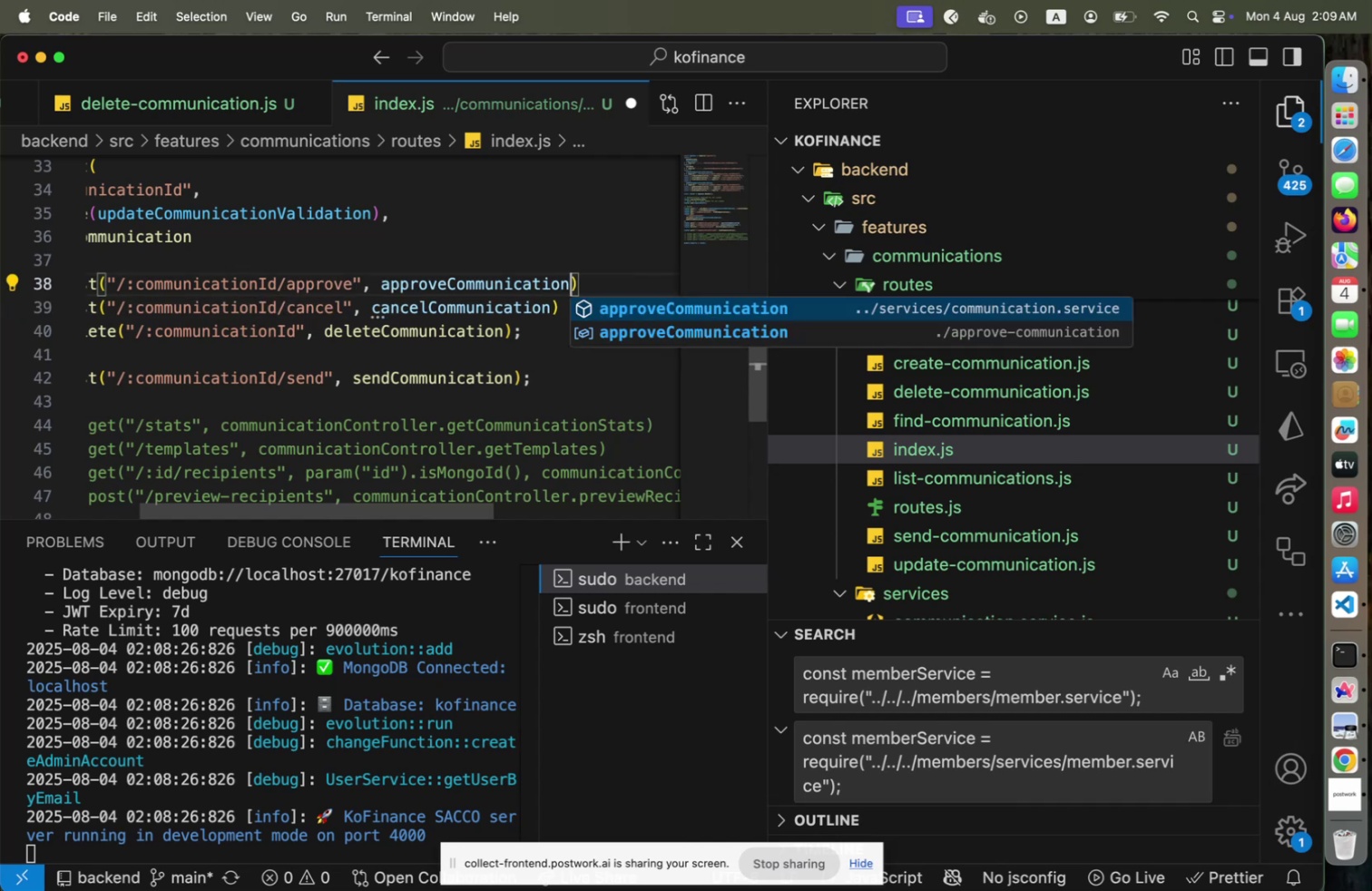 
key(ArrowDown)
 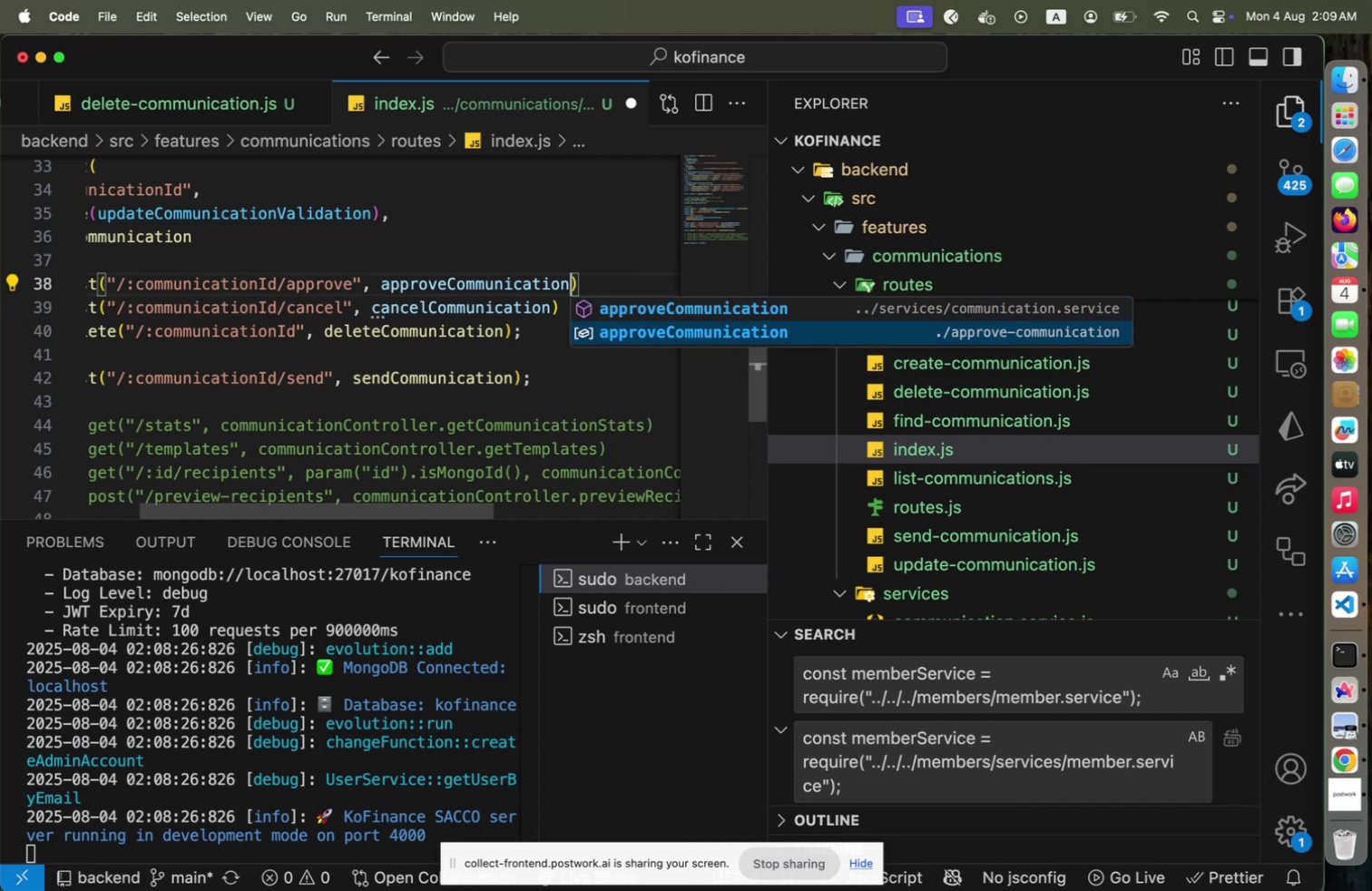 
key(Enter)
 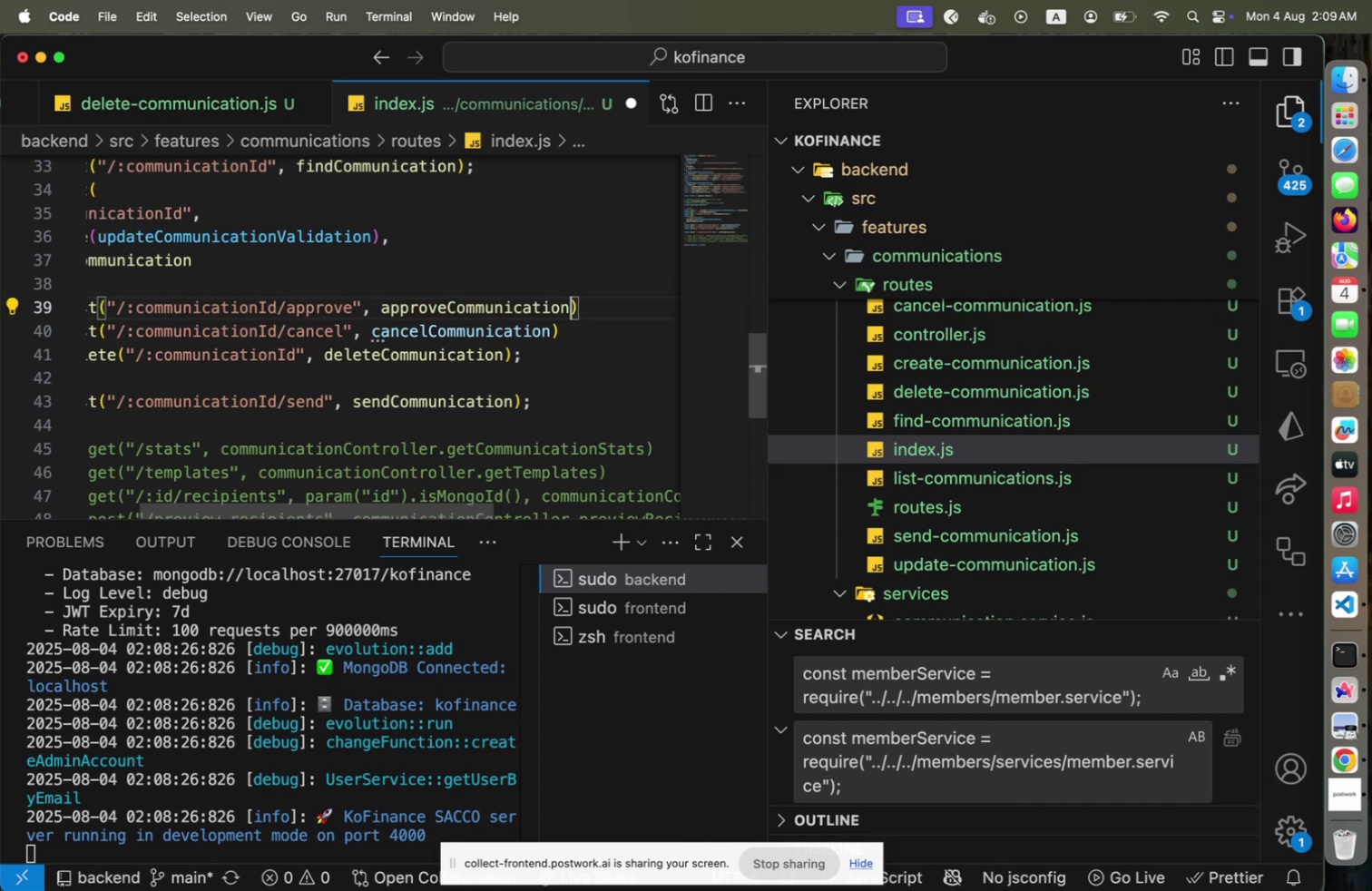 
key(ArrowDown)
 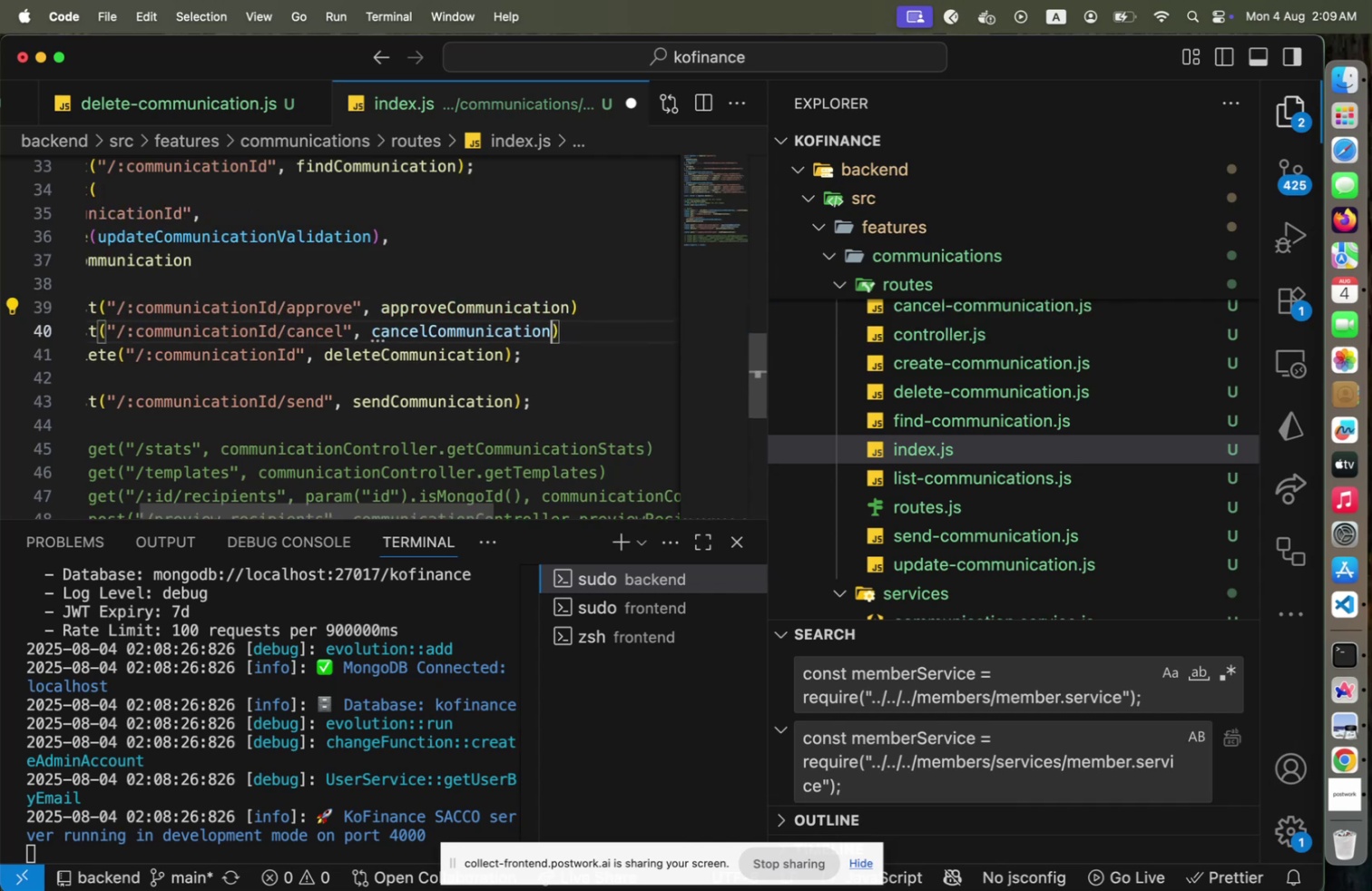 
key(ArrowLeft)
 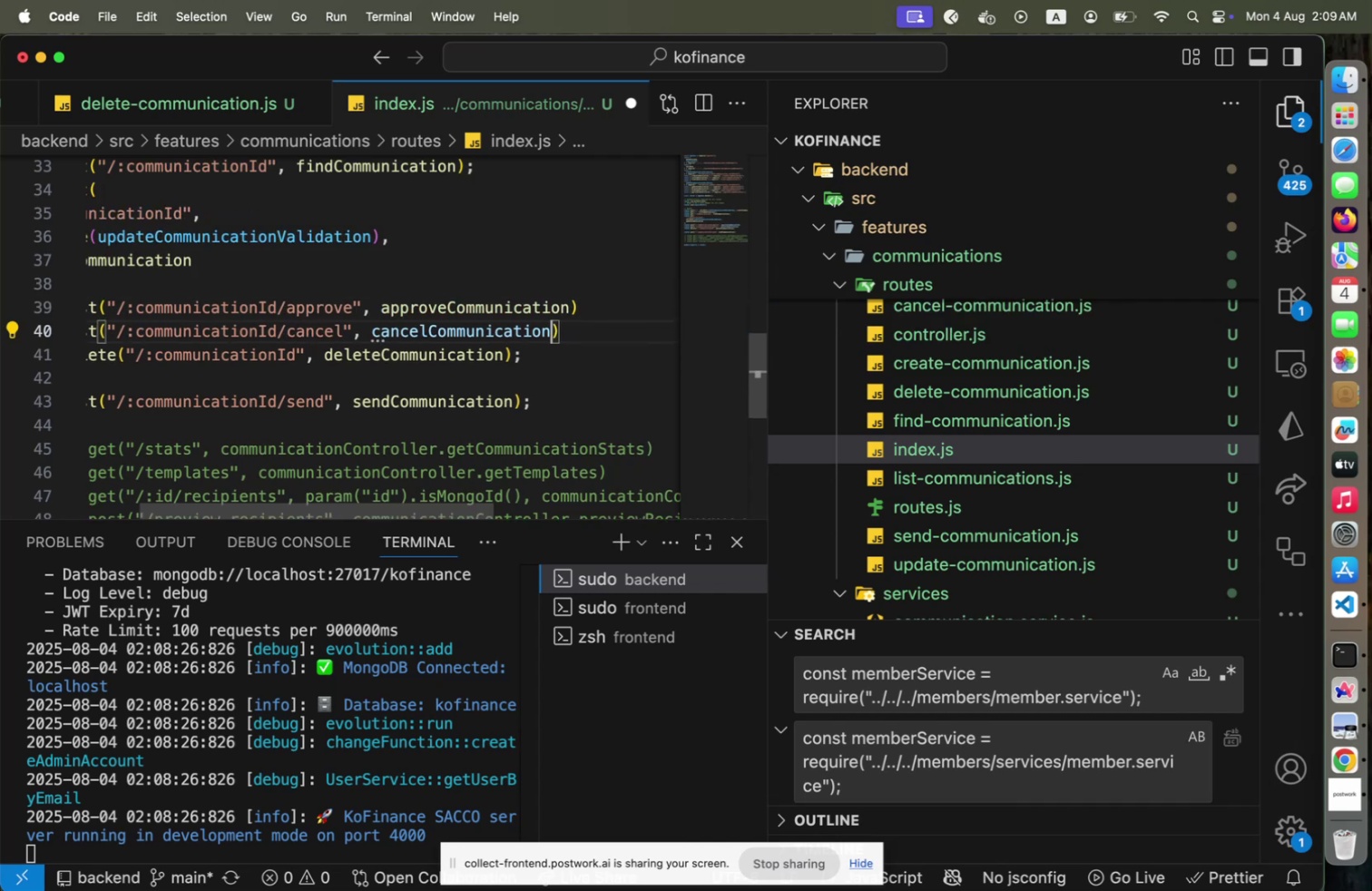 
key(Backspace)
 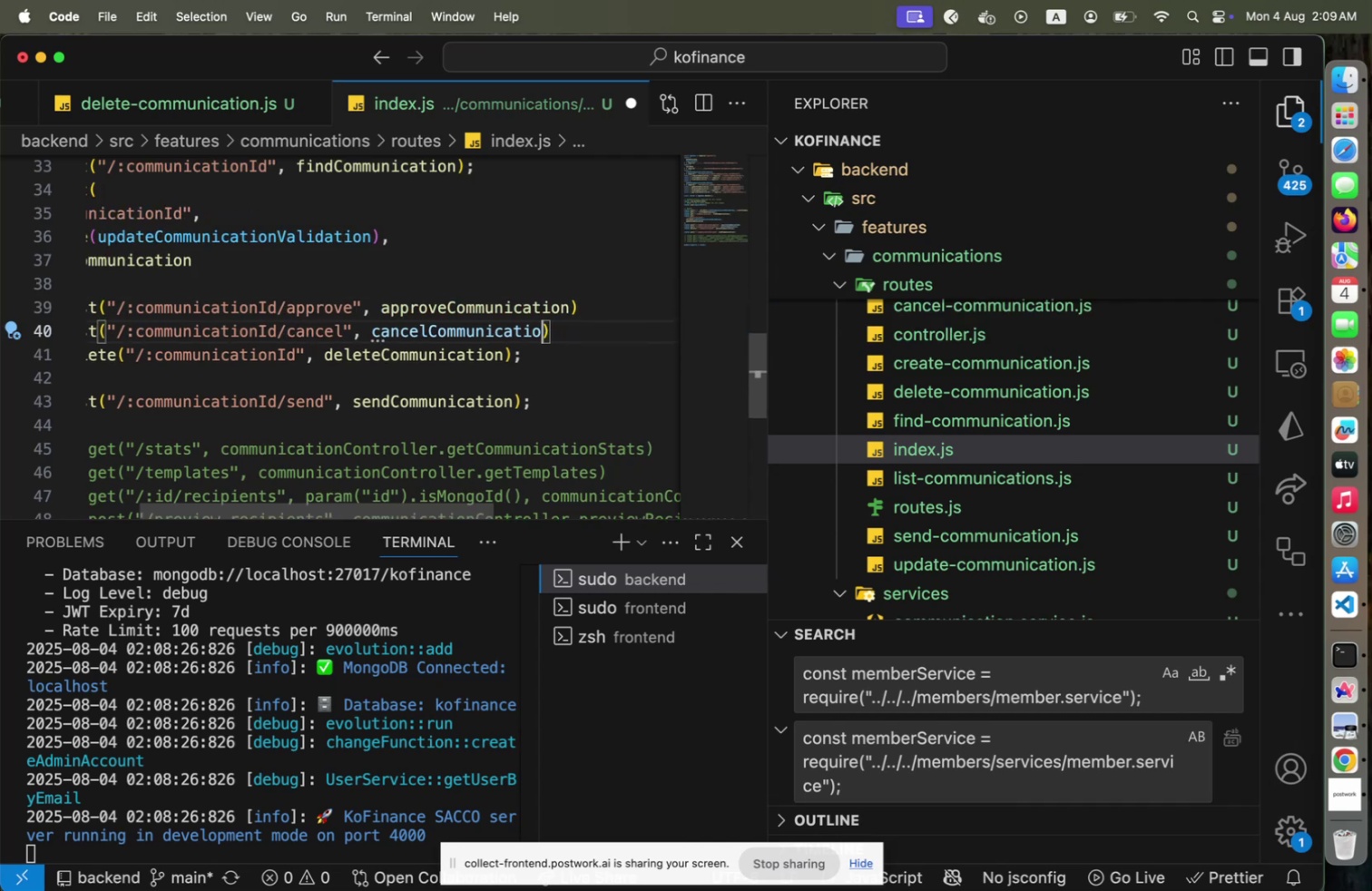 
key(N)
 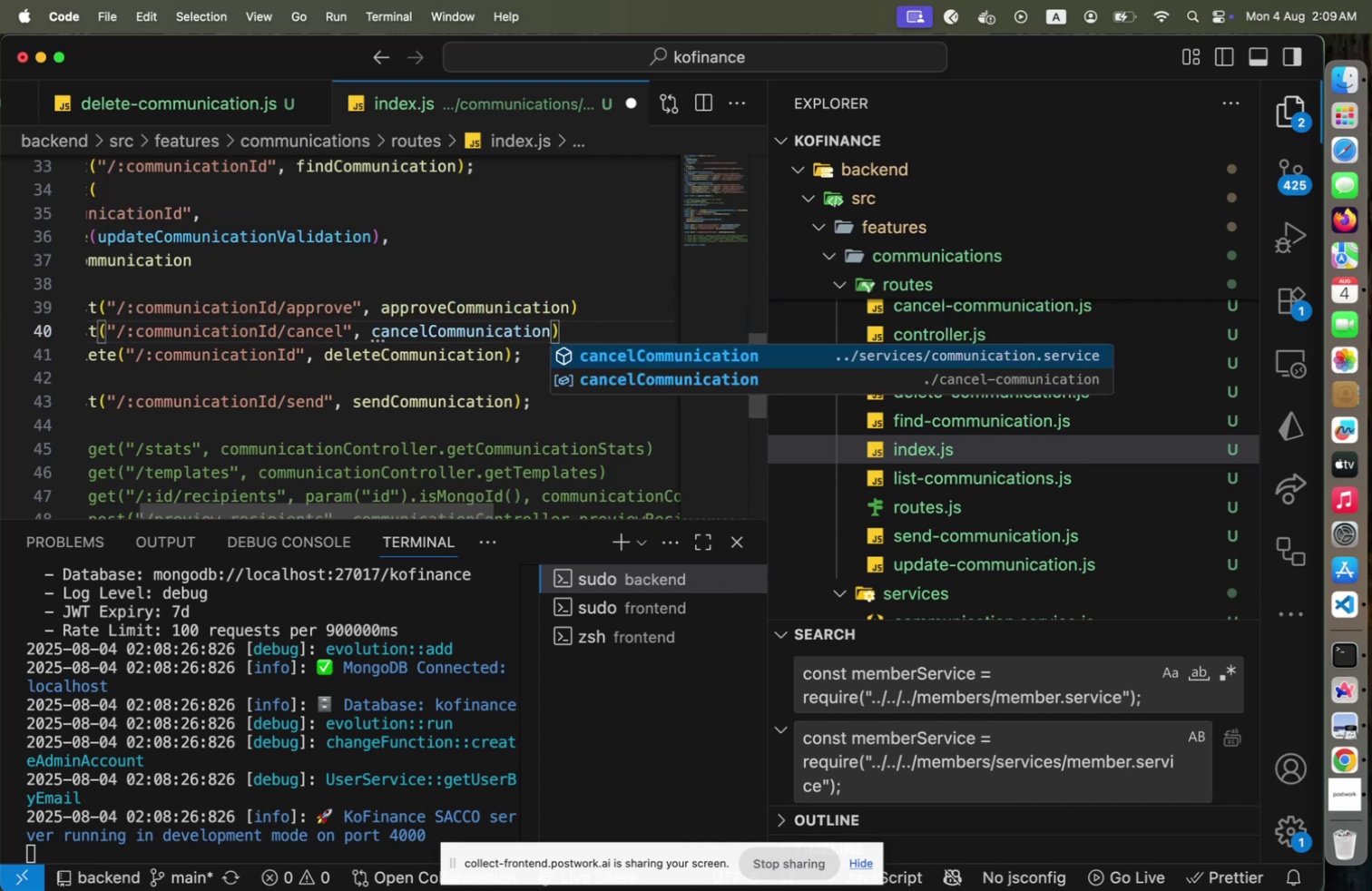 
key(ArrowDown)
 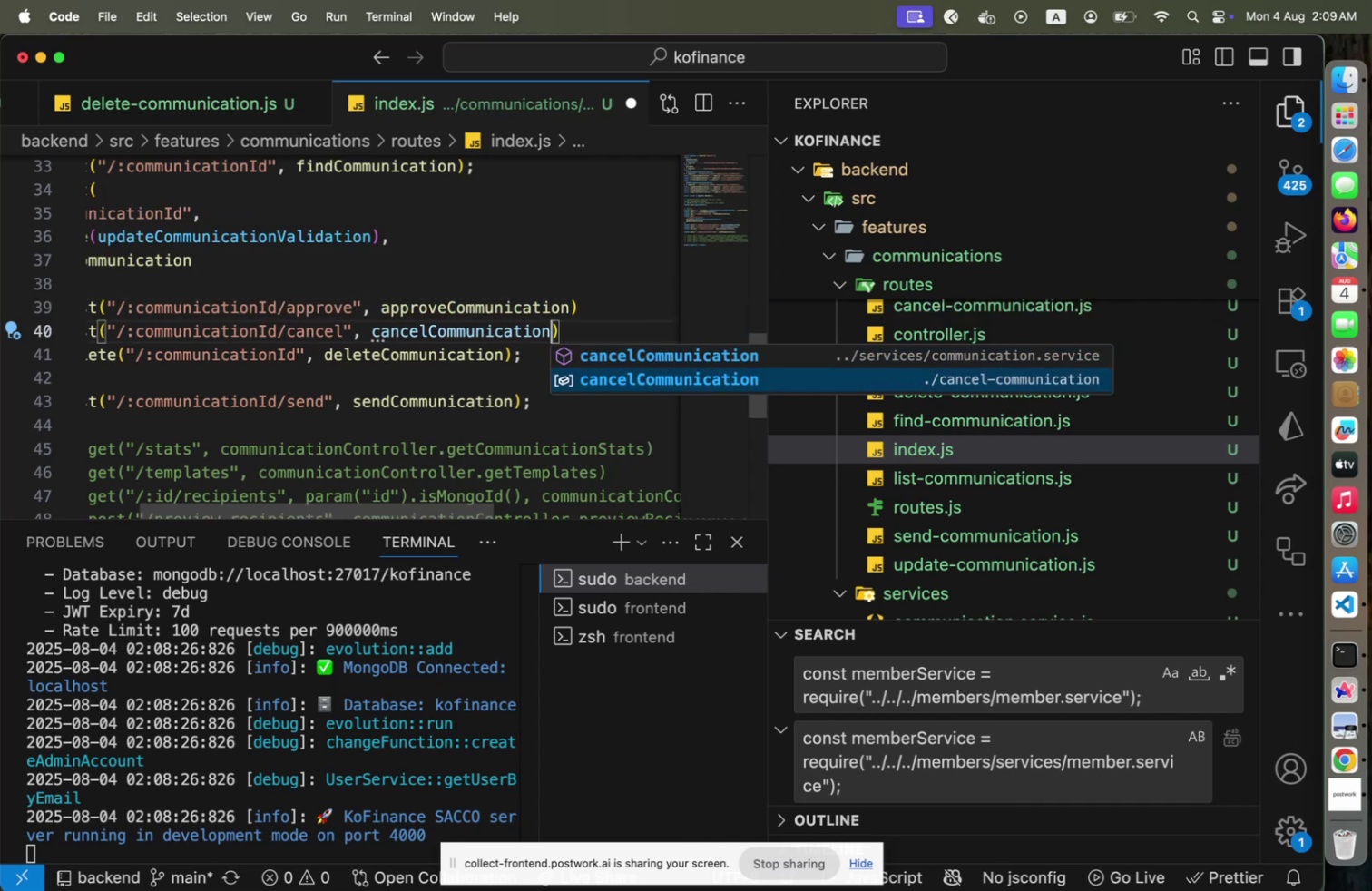 
key(Enter)
 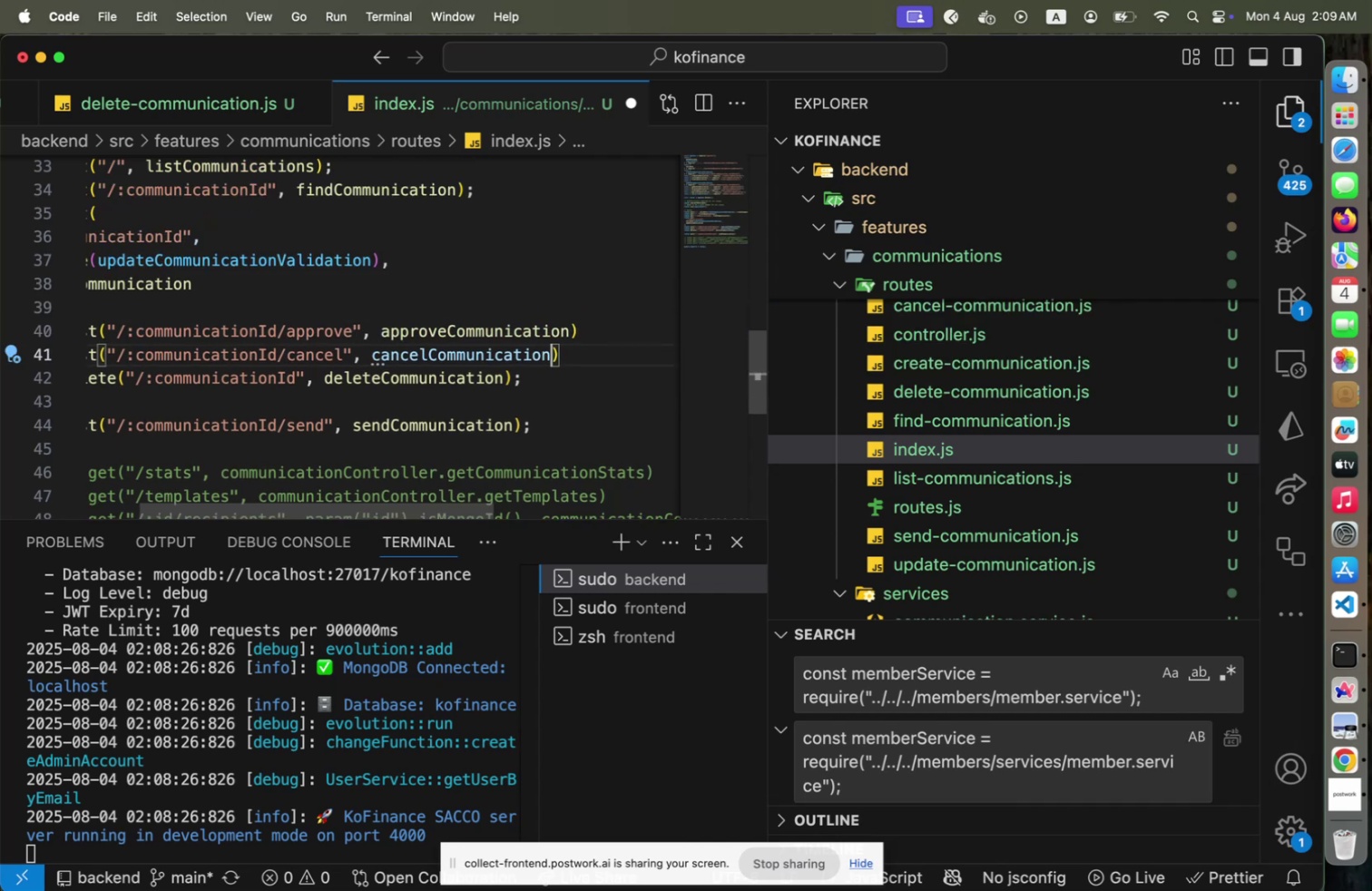 
key(ArrowUp)
 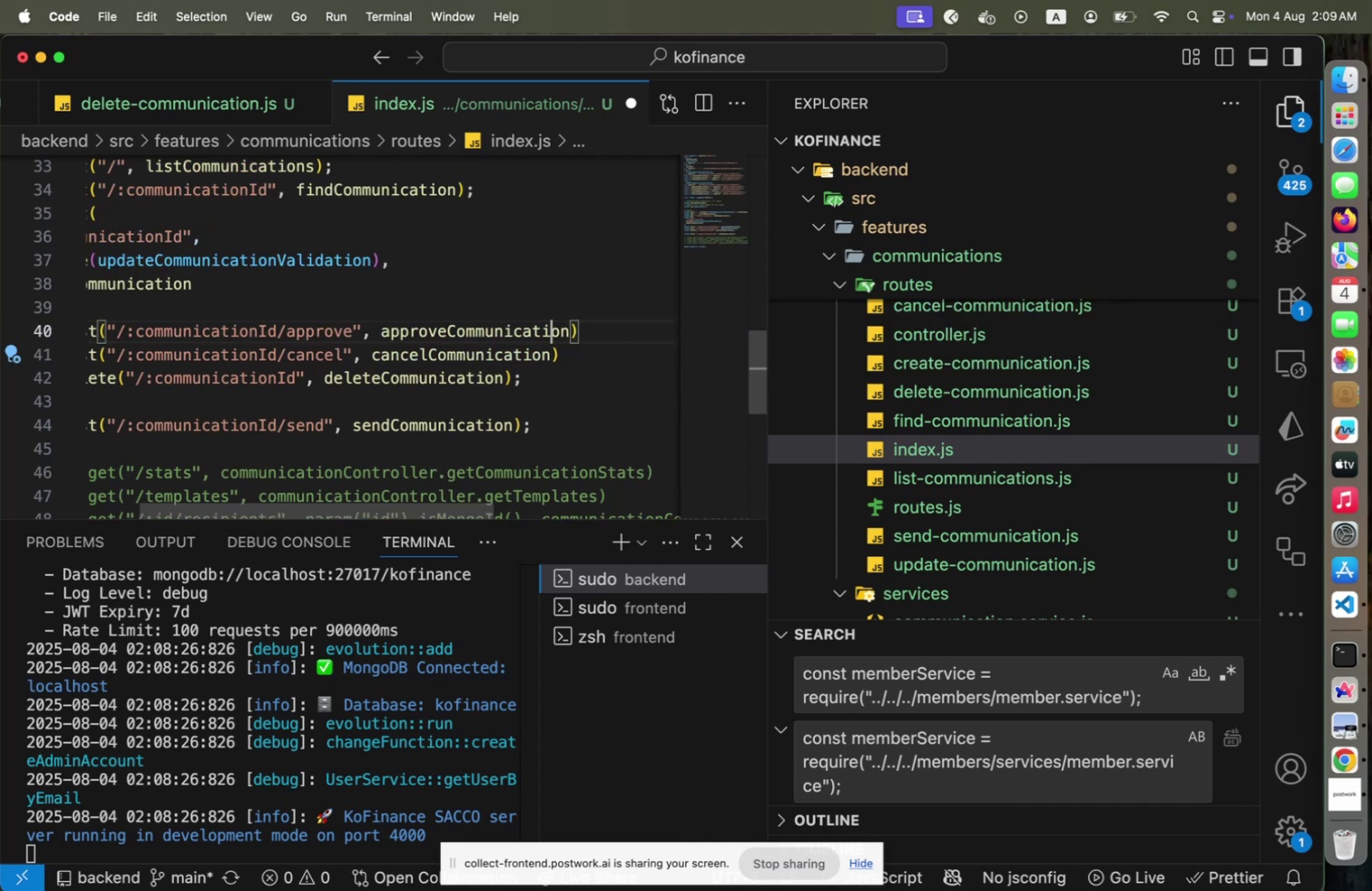 
key(Alt+Shift+OptionLeft)
 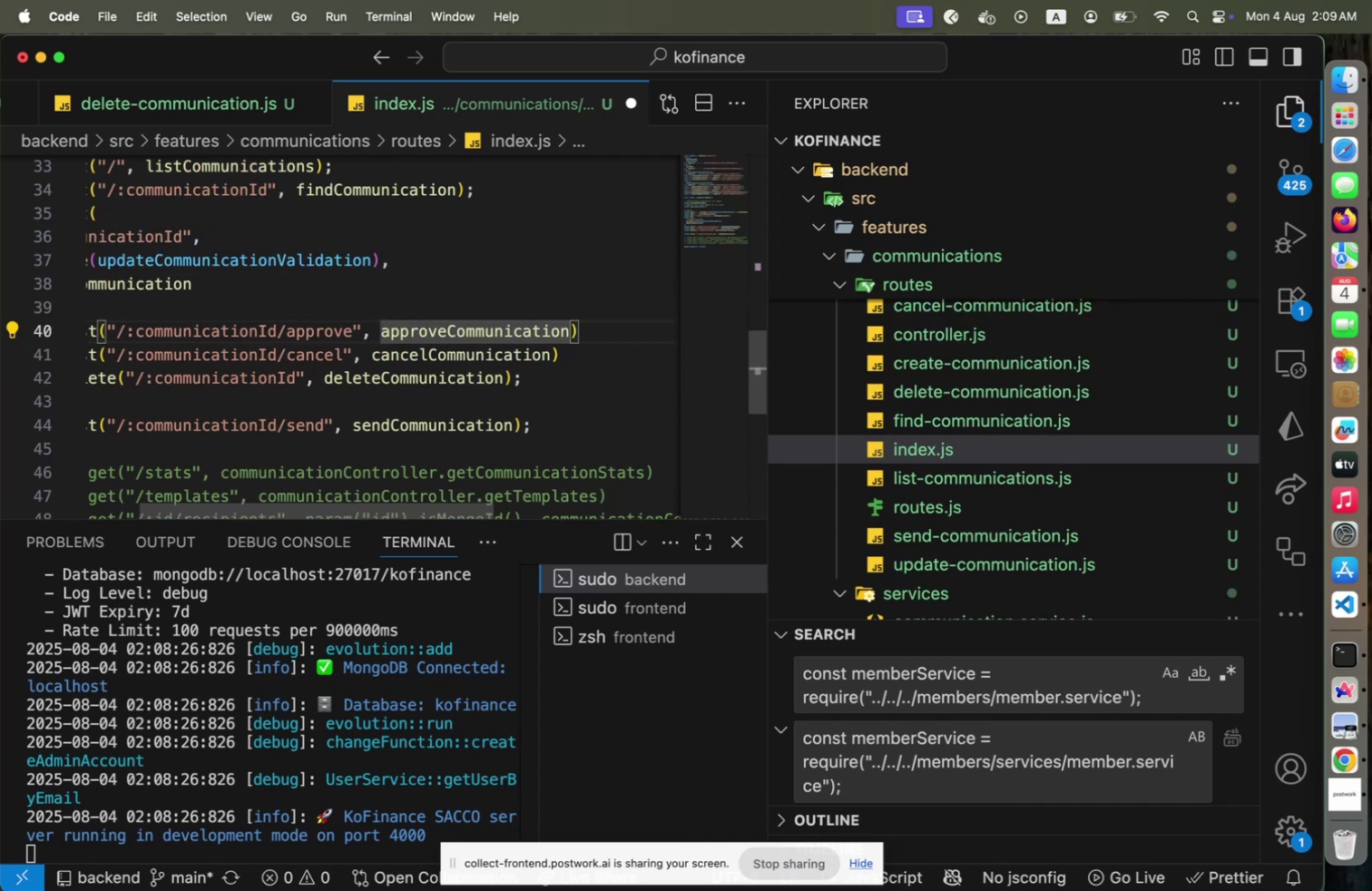 
key(Alt+Shift+F)
 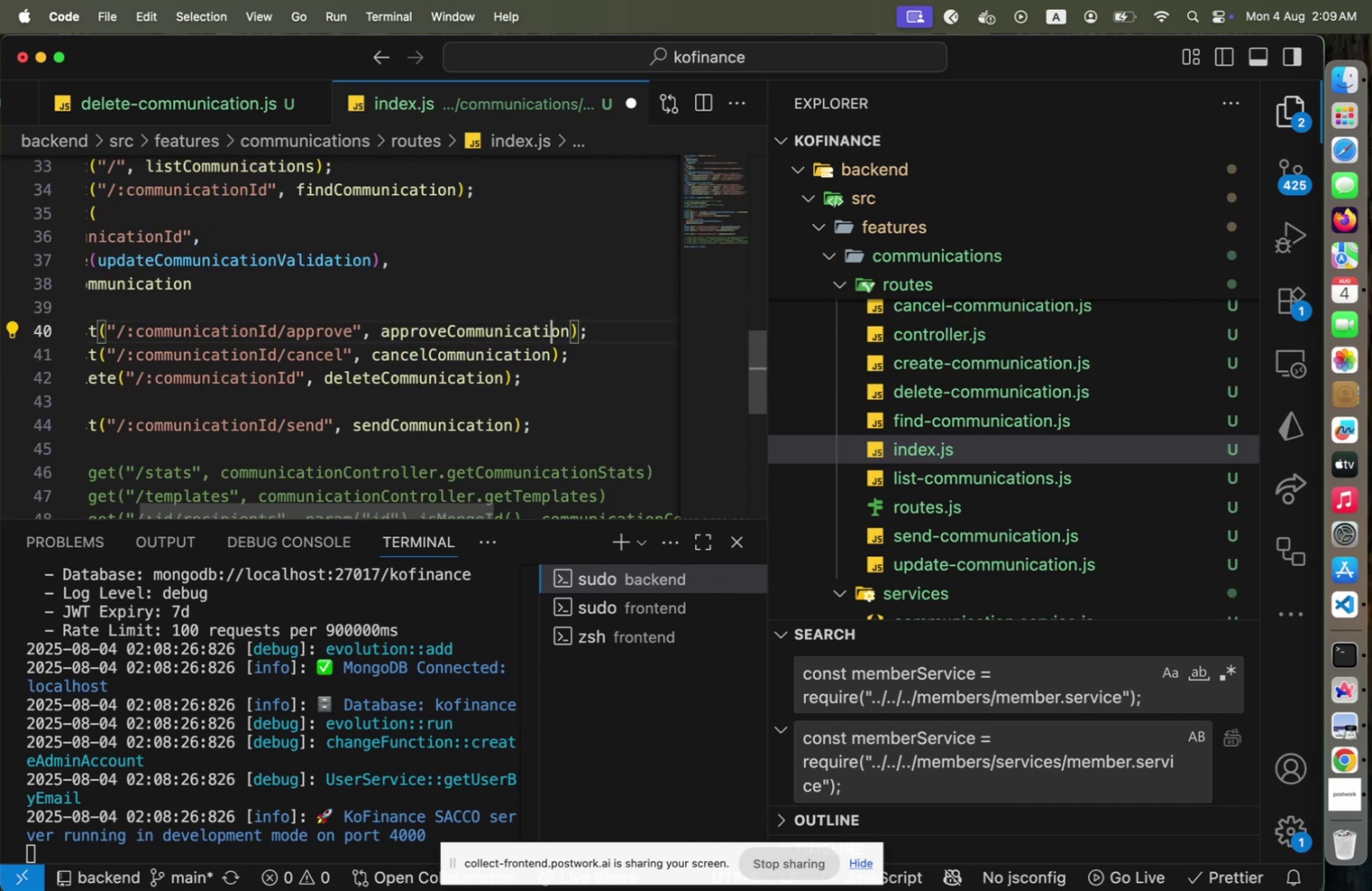 
key(Home)
 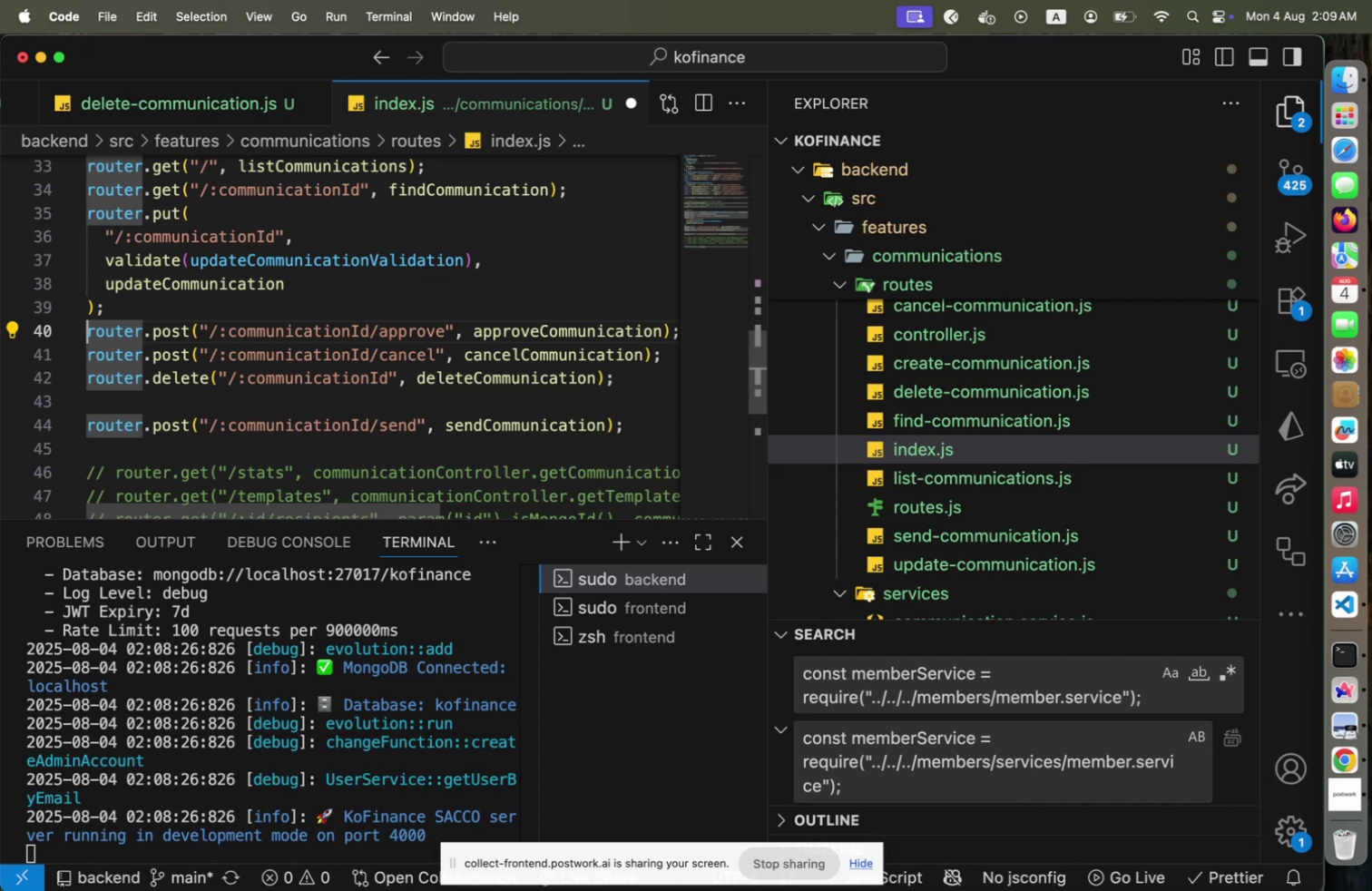 
key(ArrowDown)
 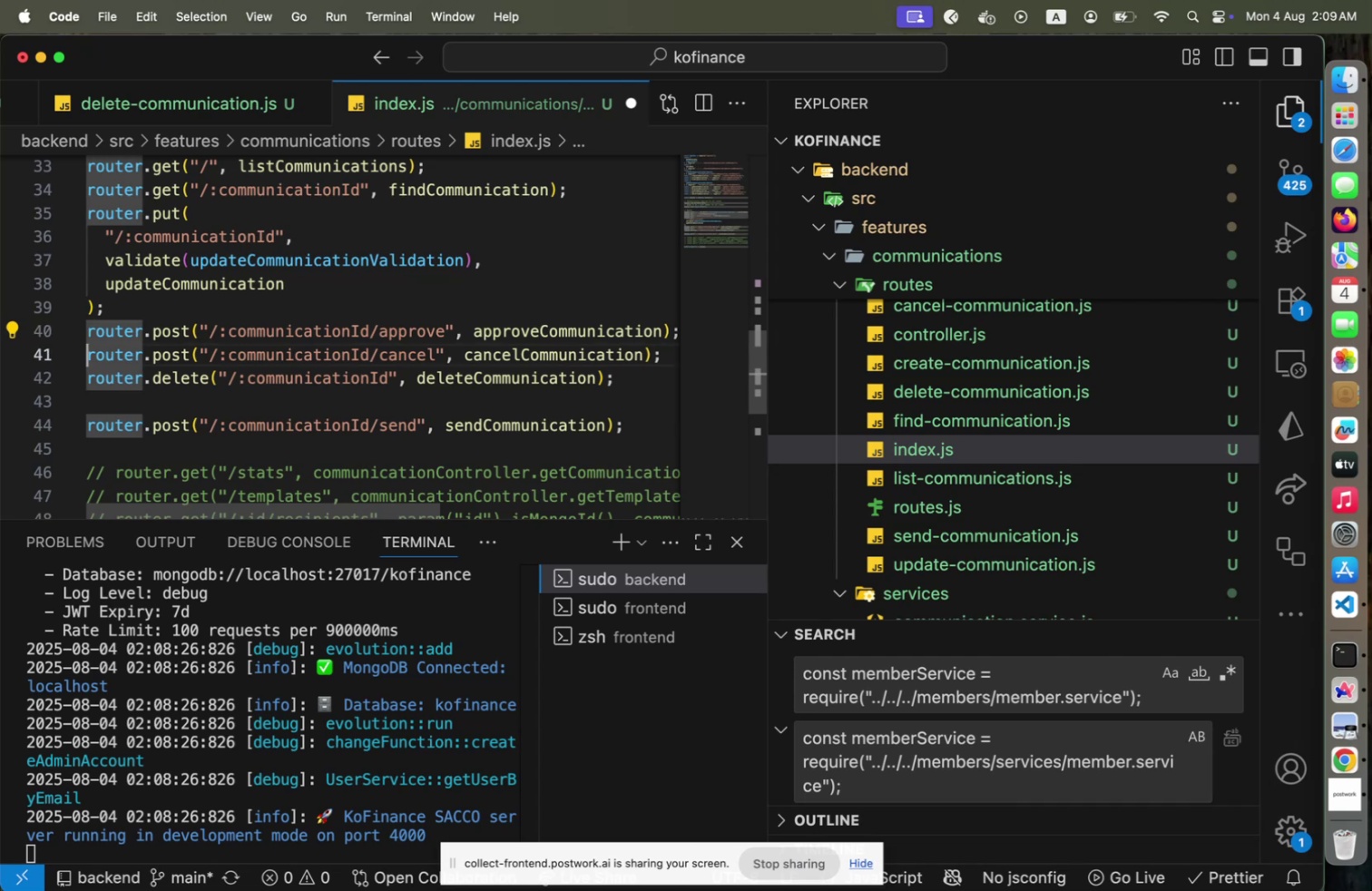 
key(ArrowDown)
 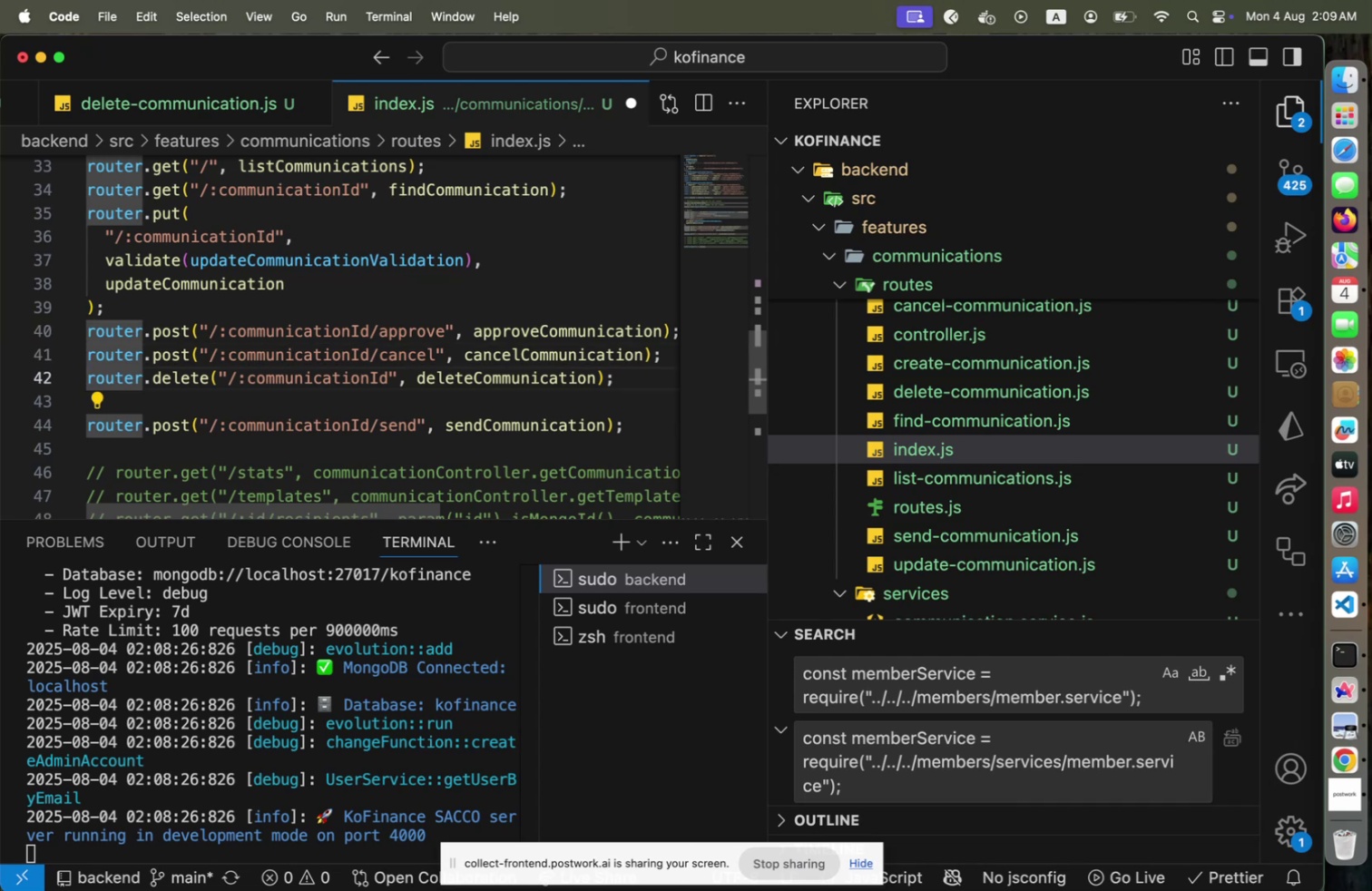 
key(Enter)
 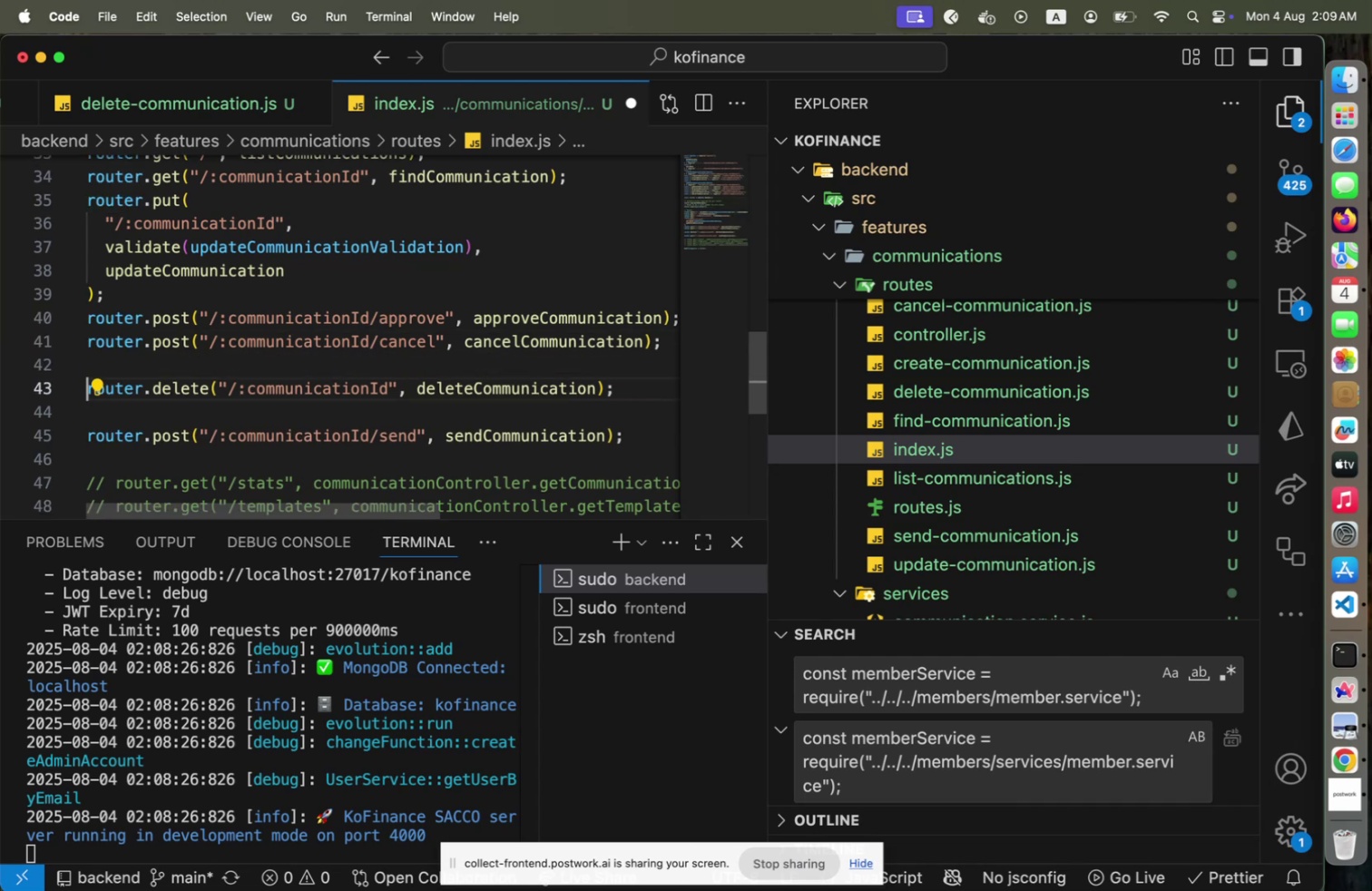 
key(Meta+S)
 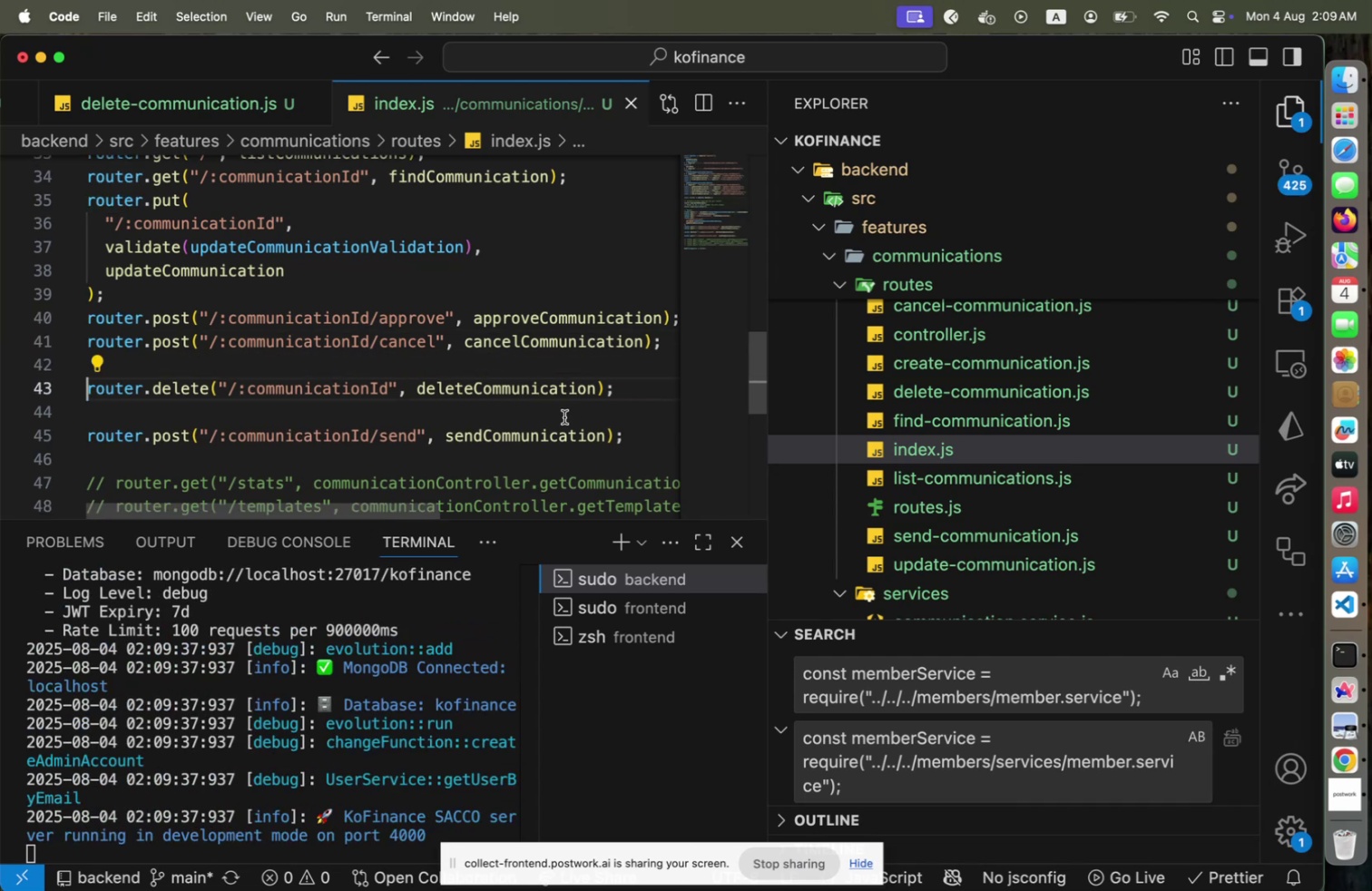 
wait(6.36)
 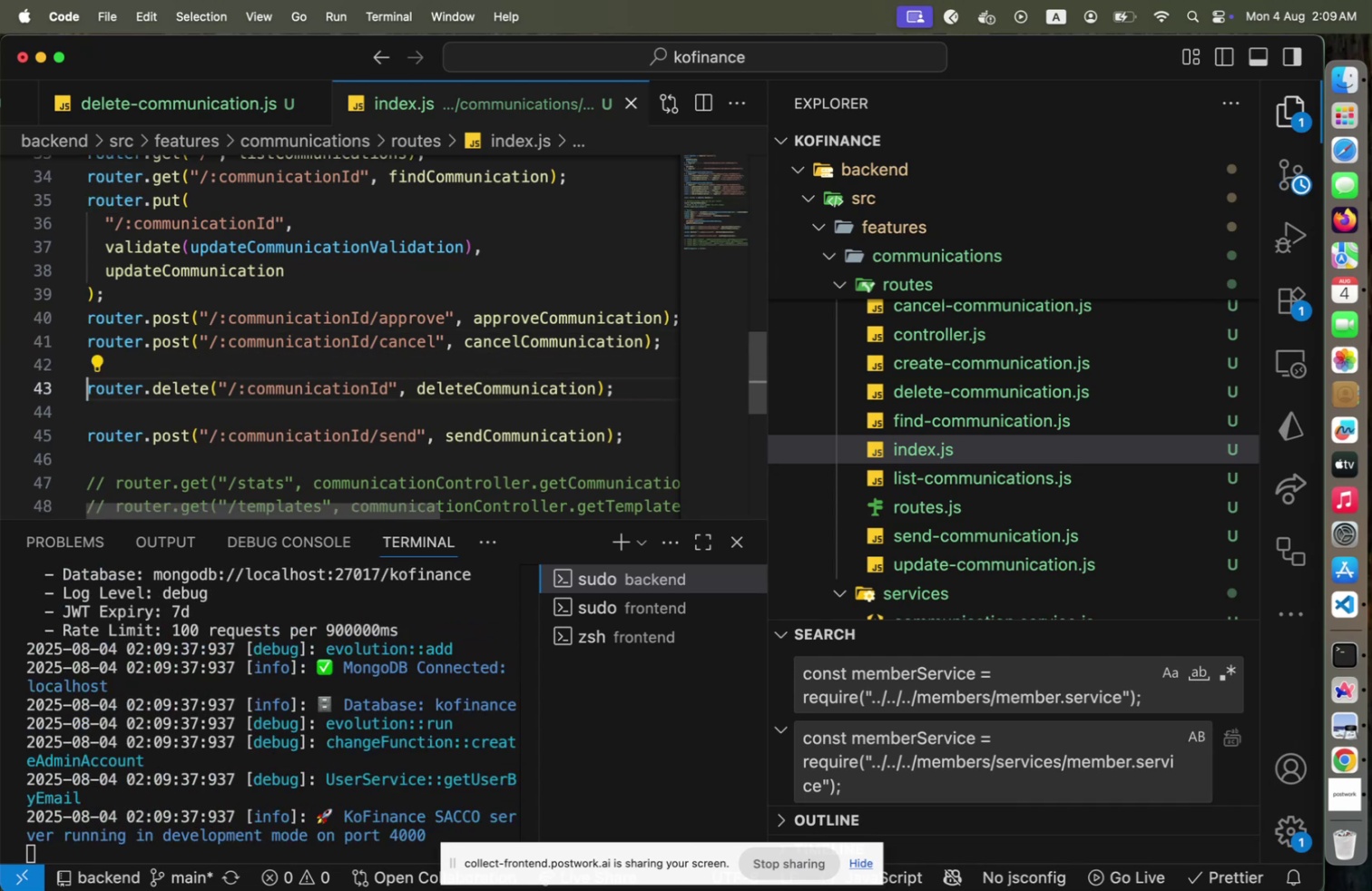 
scroll: coordinate [564, 417], scroll_direction: up, amount: 1.0
 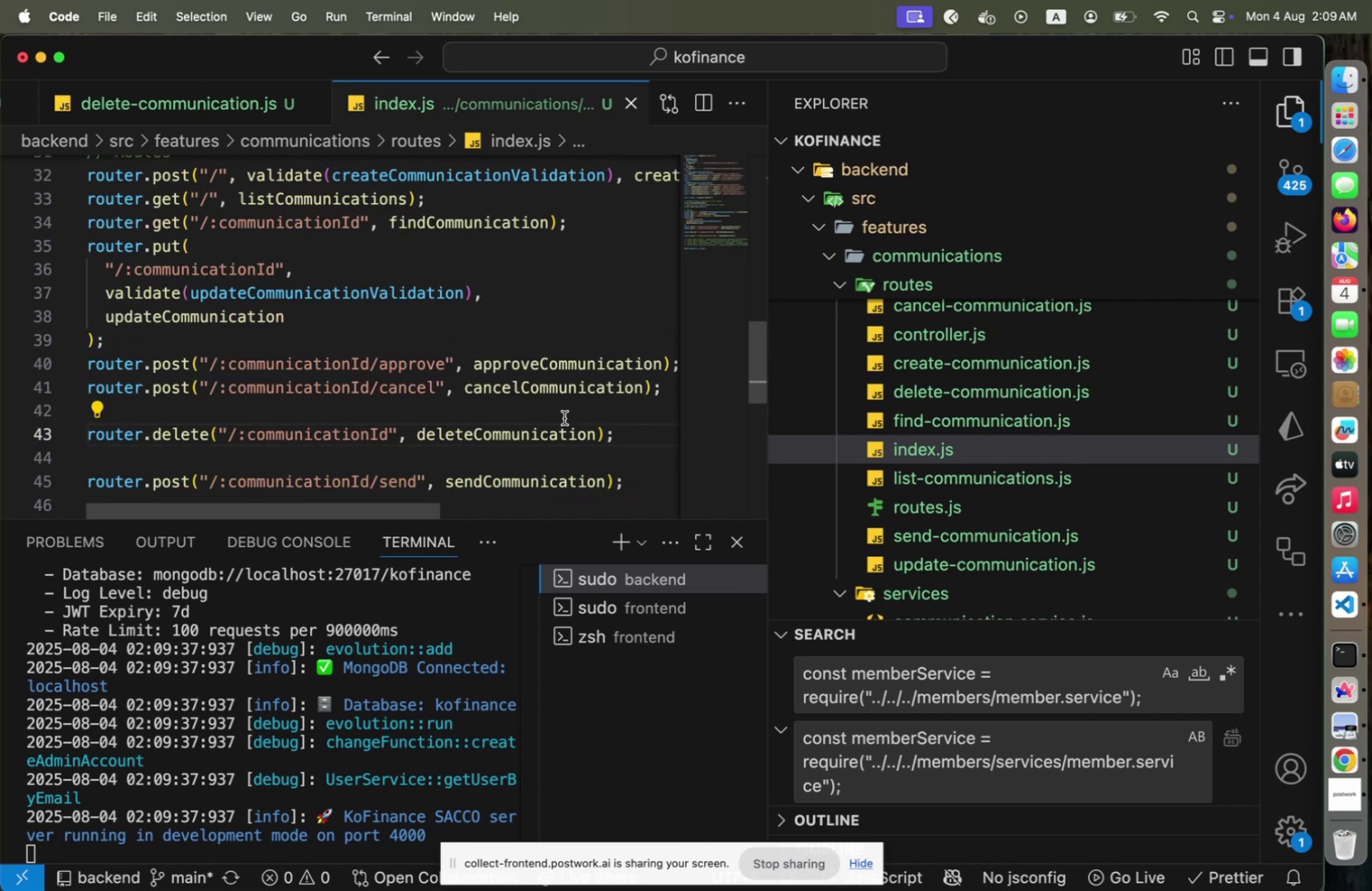 
wait(5.11)
 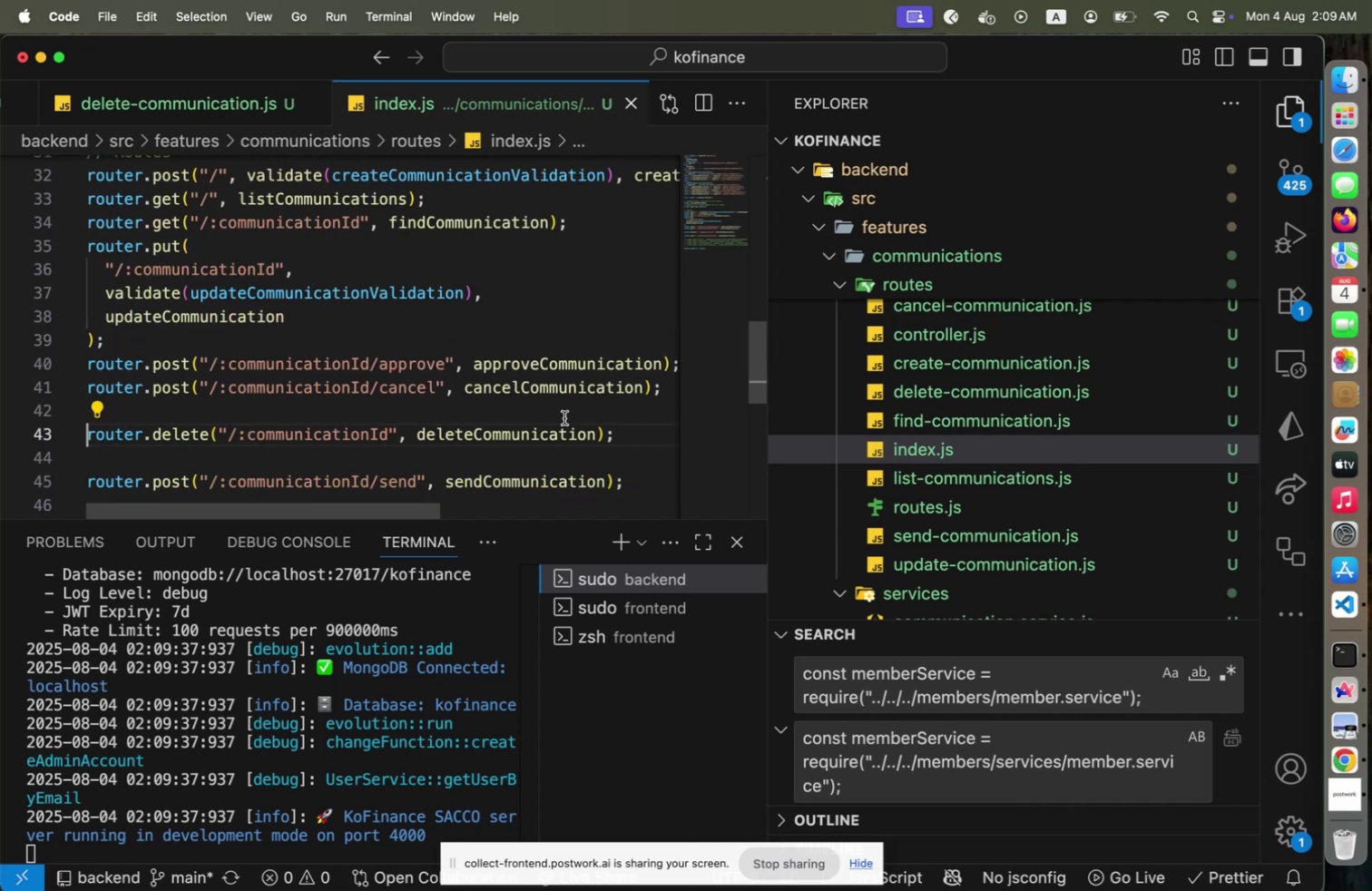 
key(ArrowDown)
 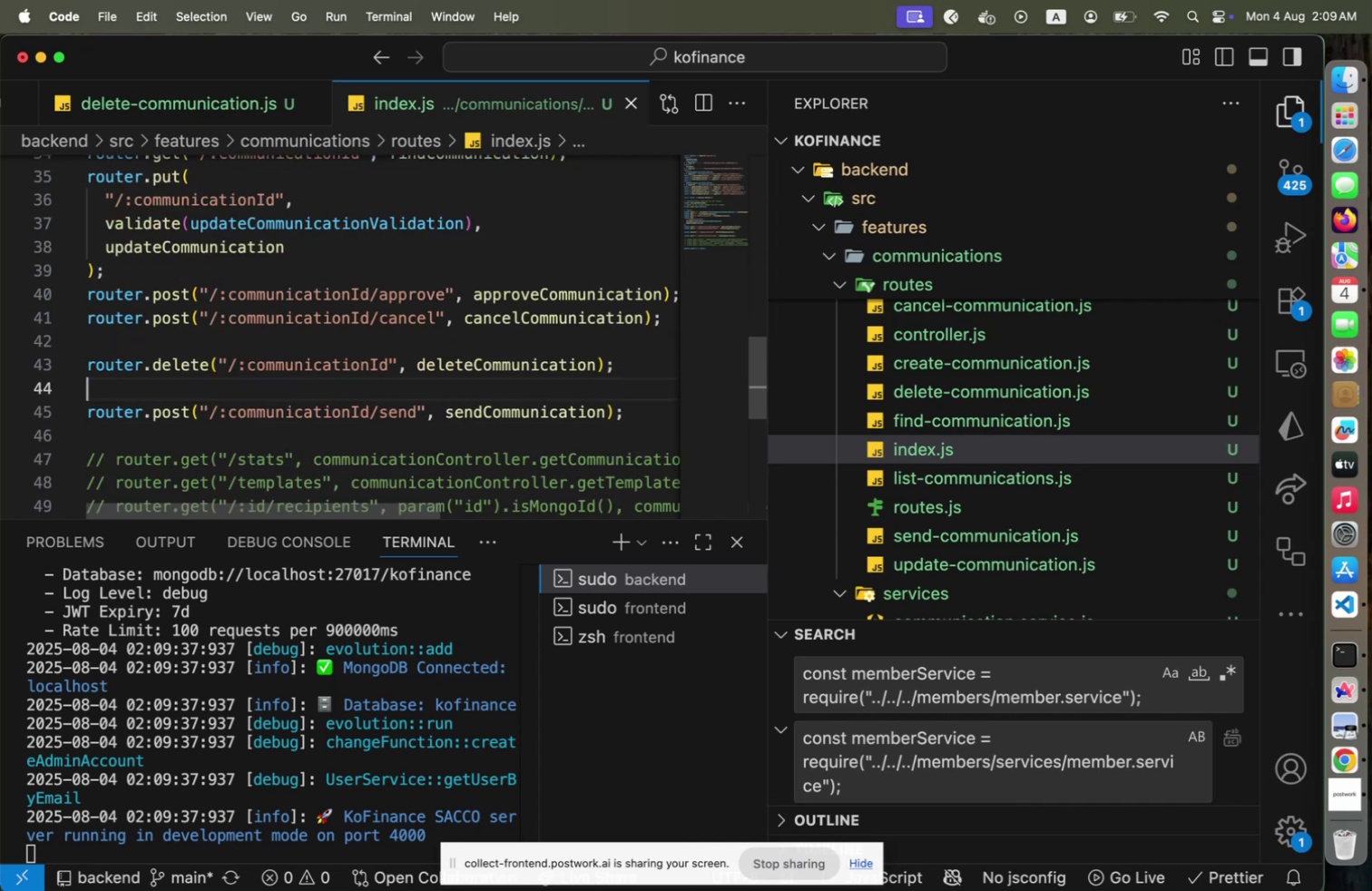 
key(ArrowUp)
 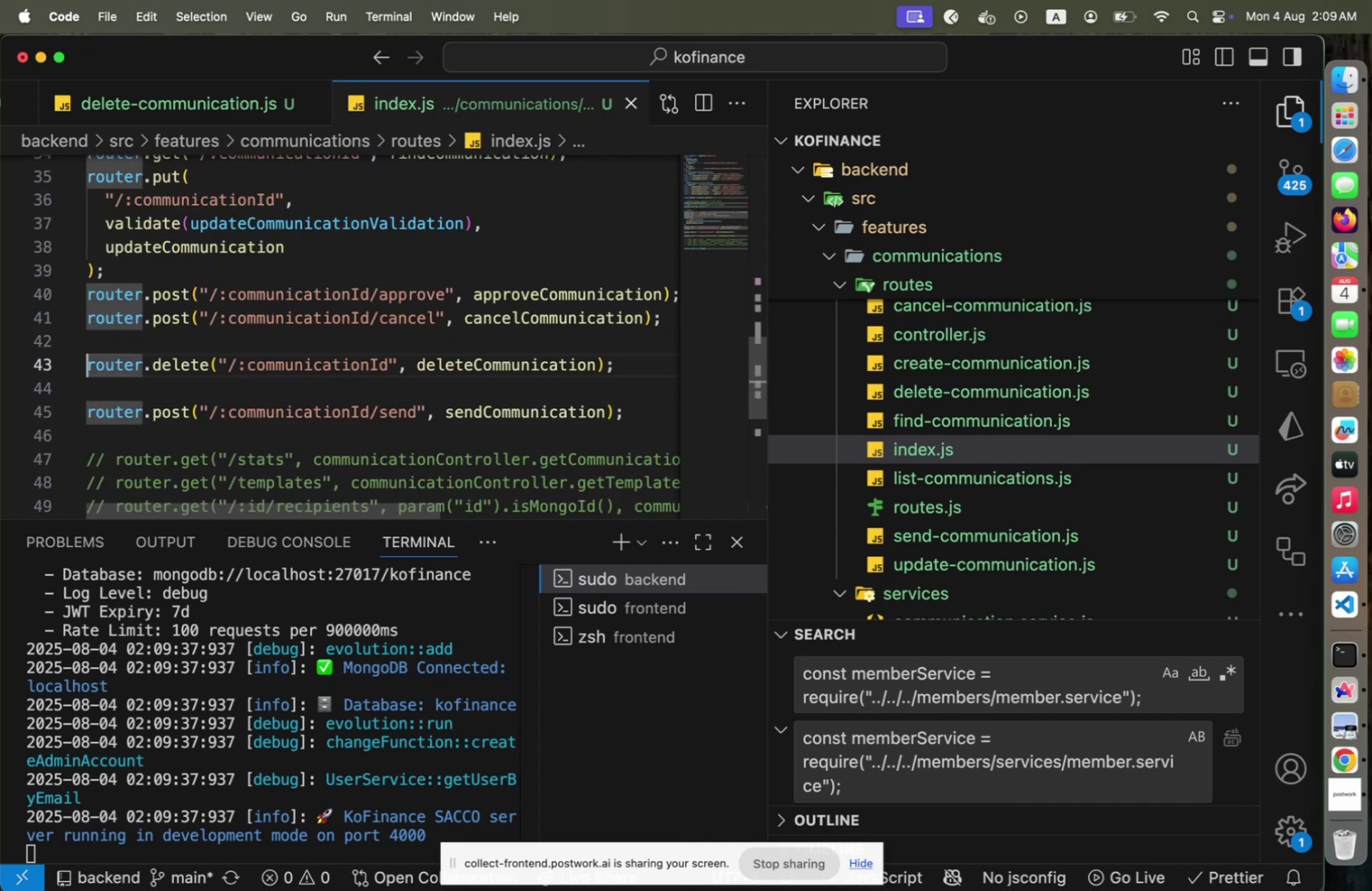 
key(Alt+ArrowDown)
 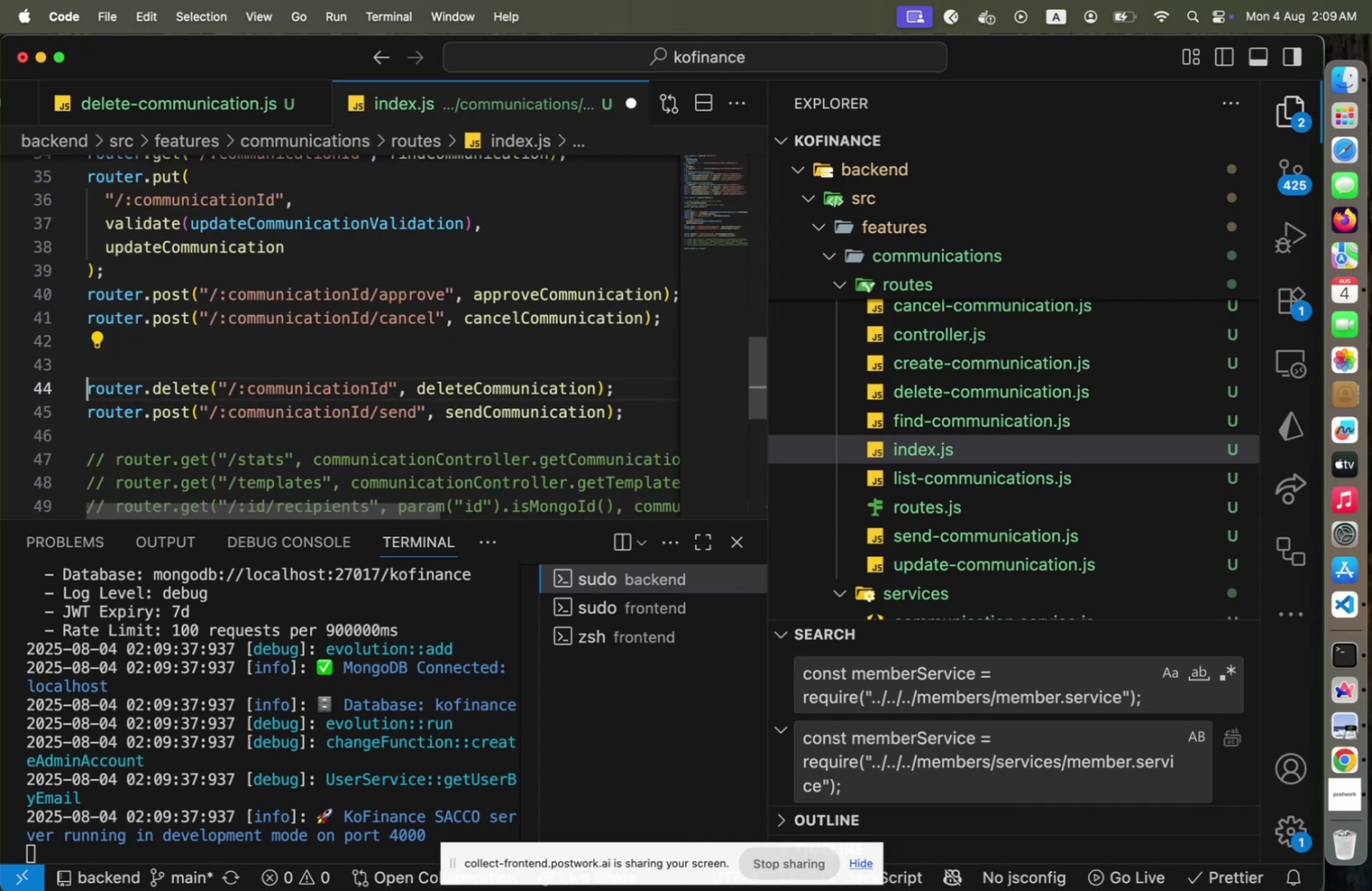 
key(Alt+ArrowDown)
 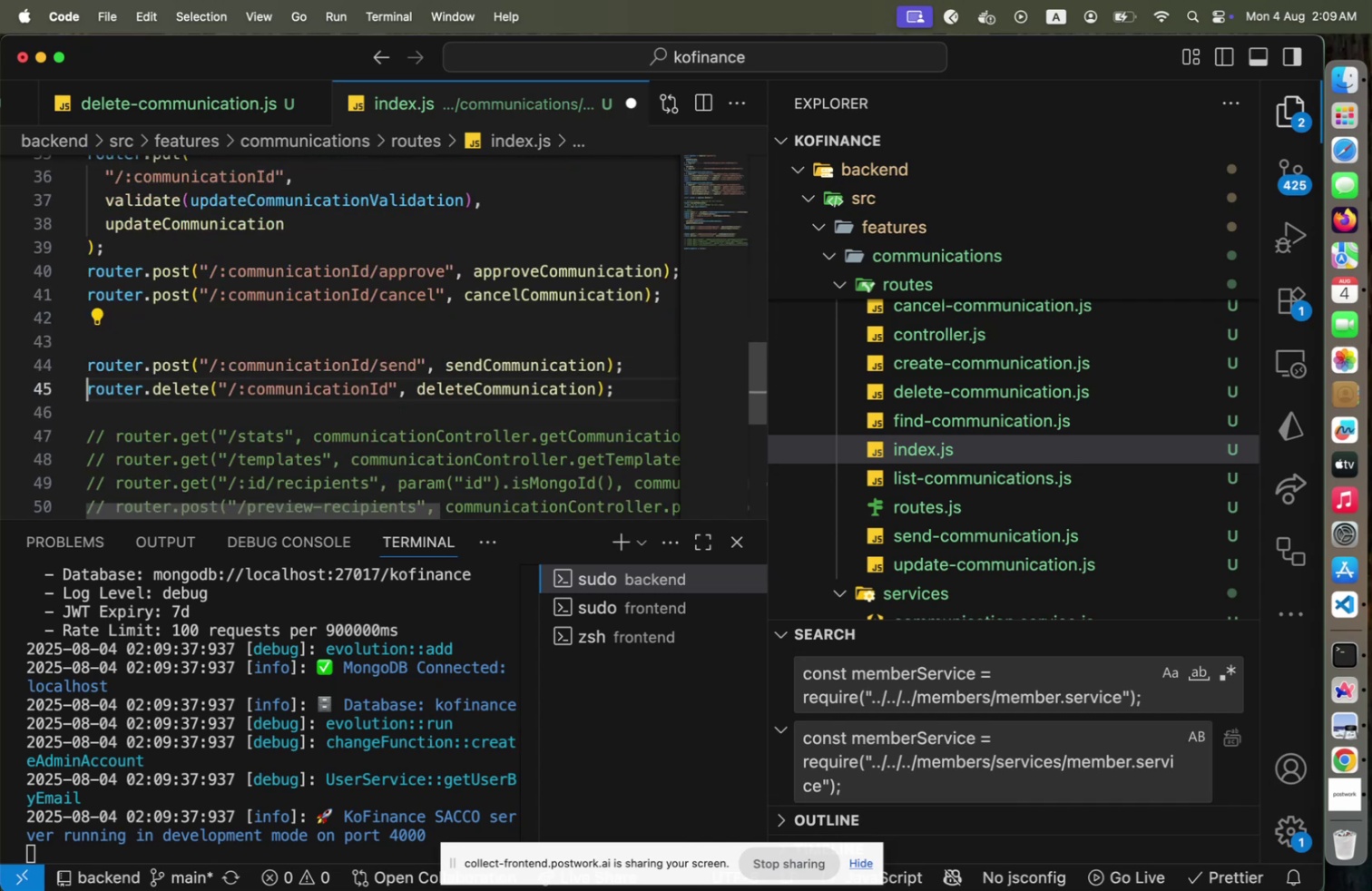 
key(ArrowUp)
 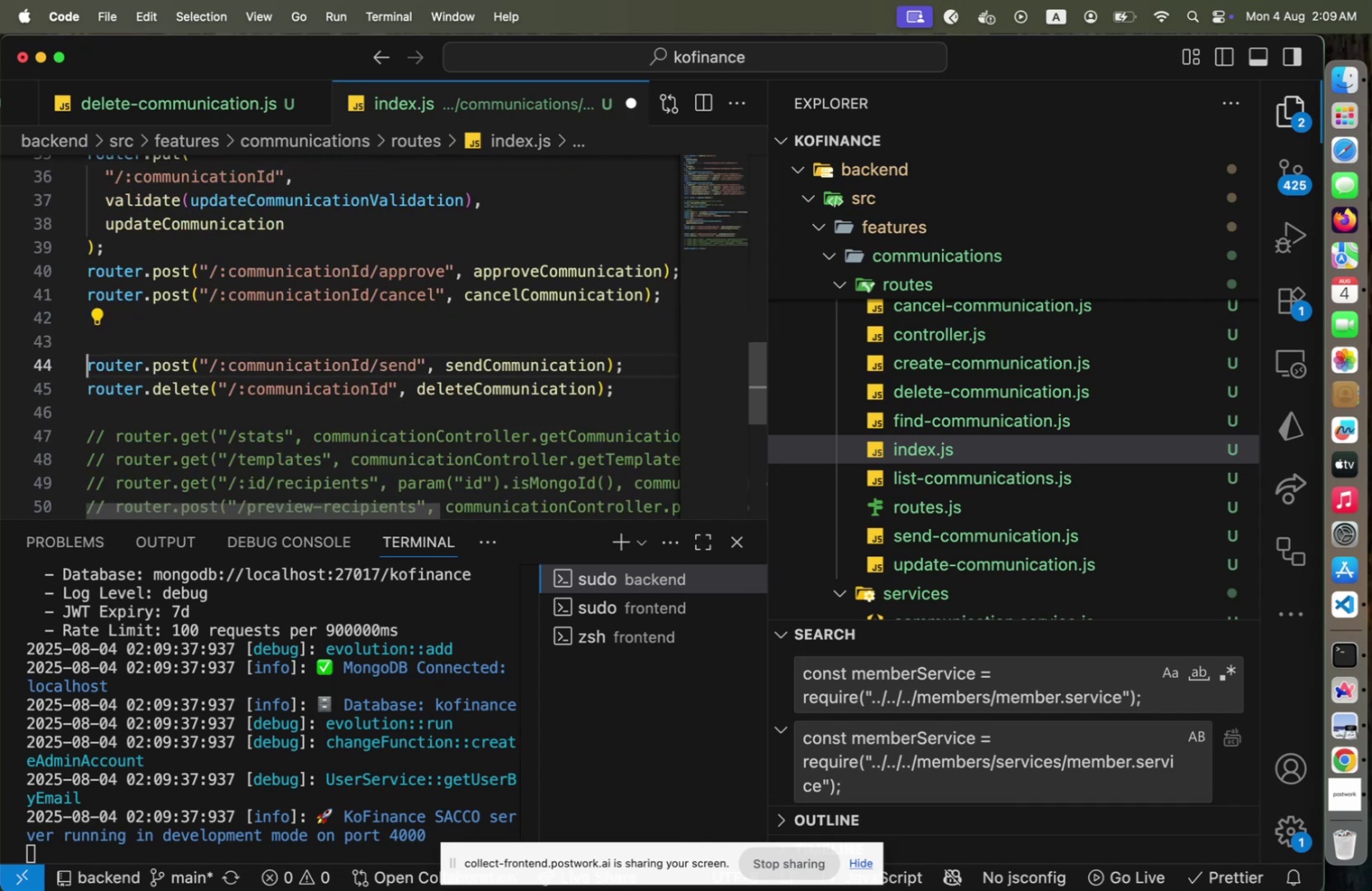 
key(ArrowUp)
 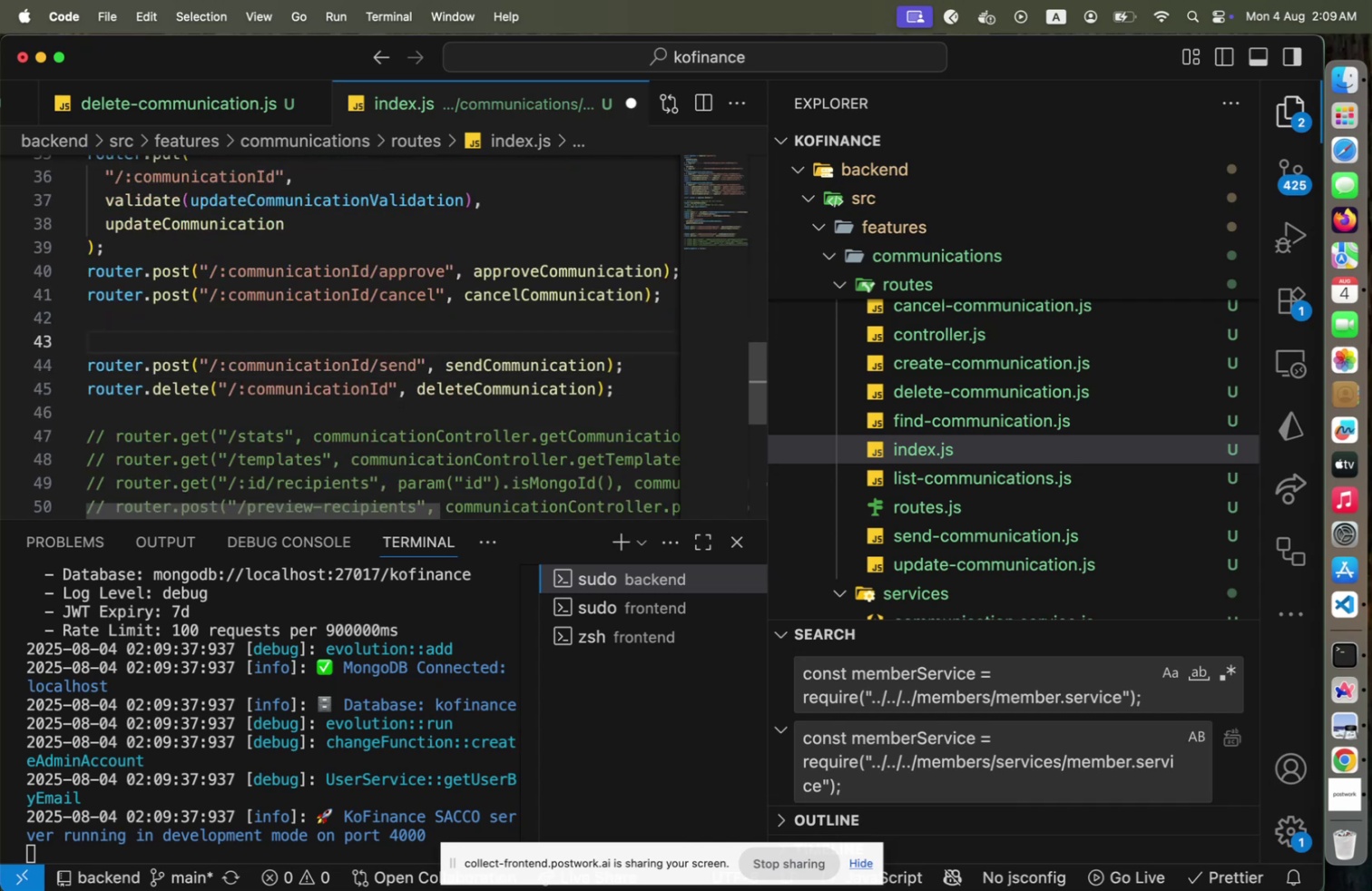 
key(Backspace)
 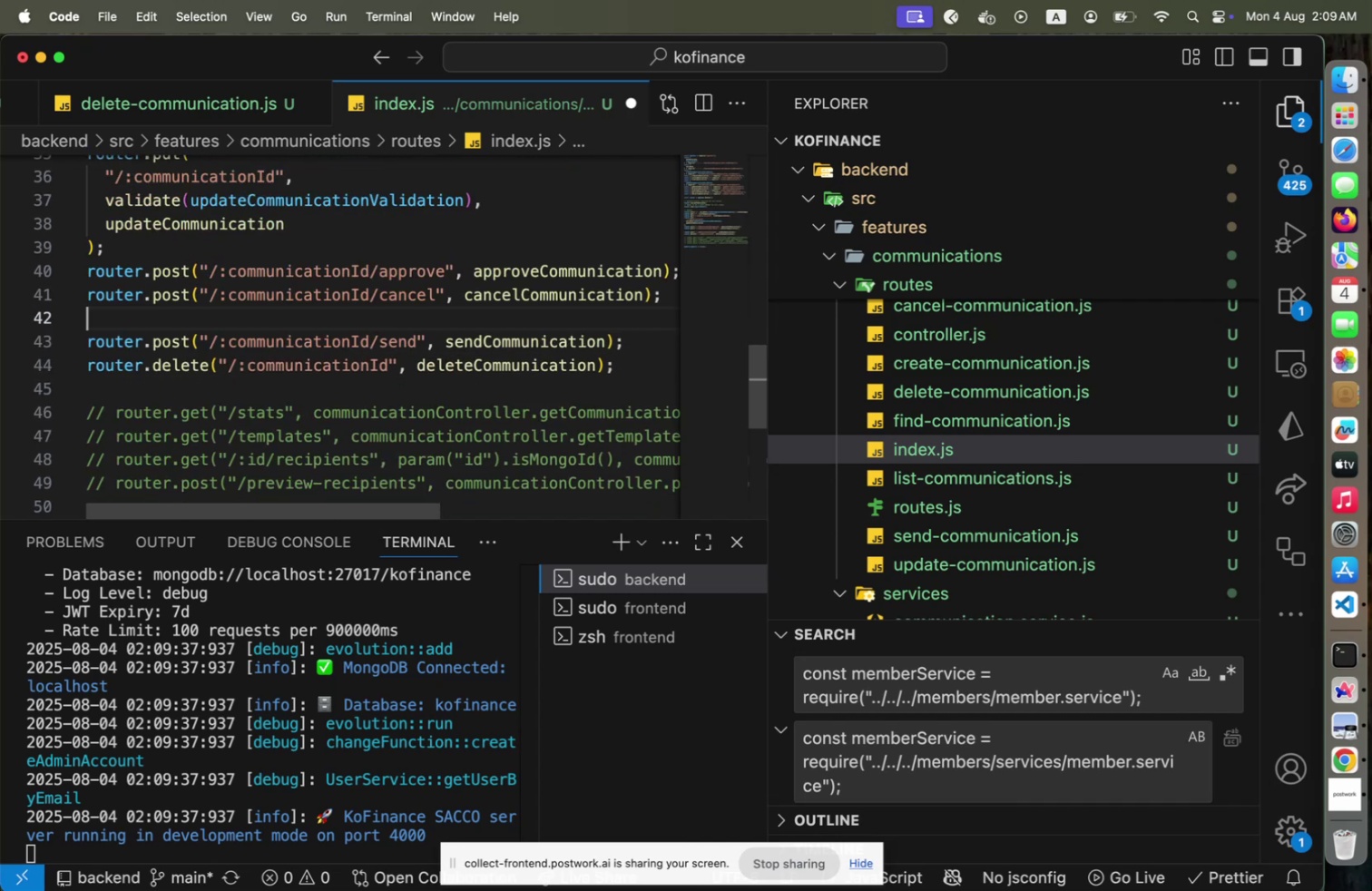 
key(Backspace)
 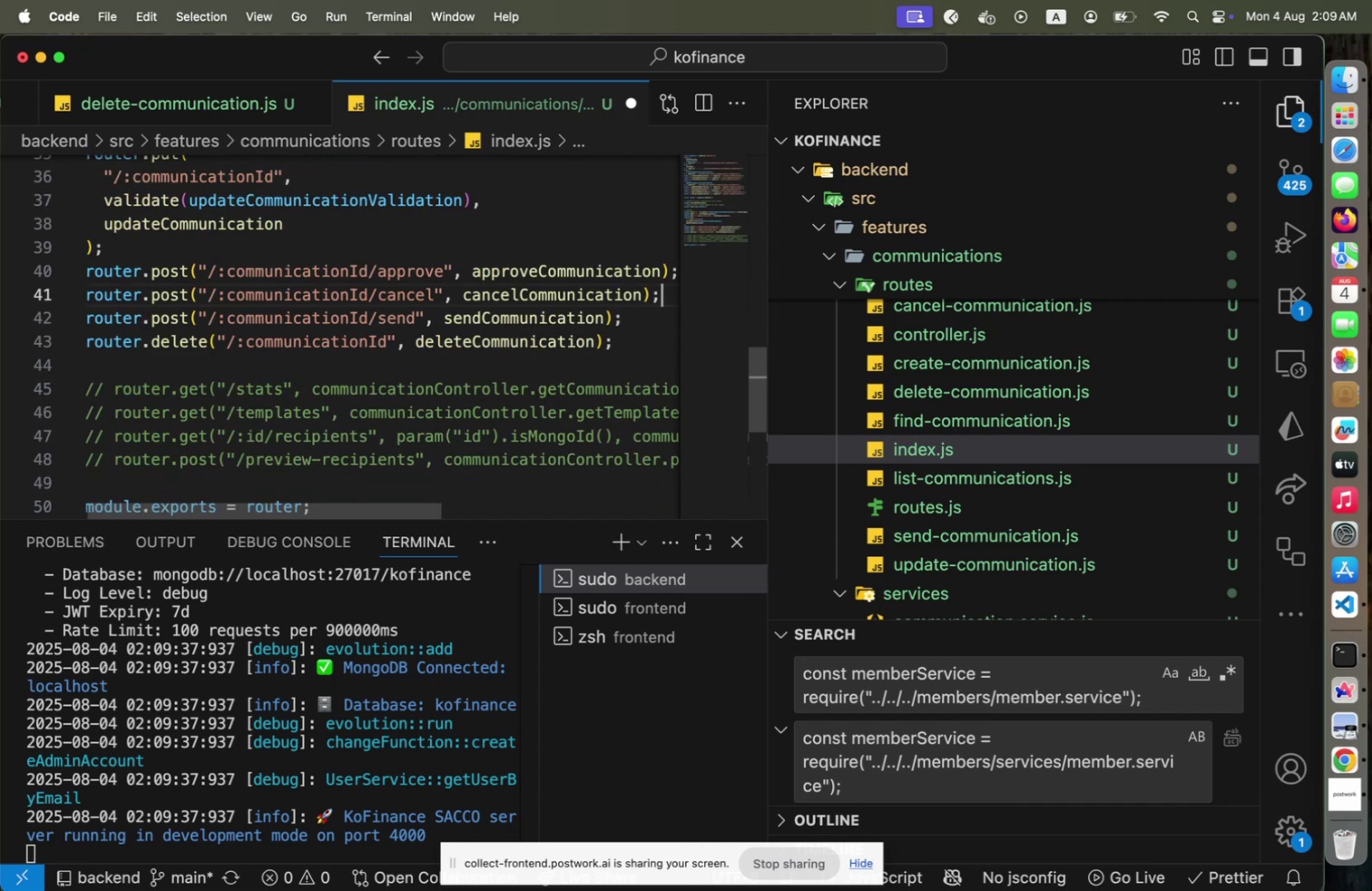 
key(Meta+CommandLeft)
 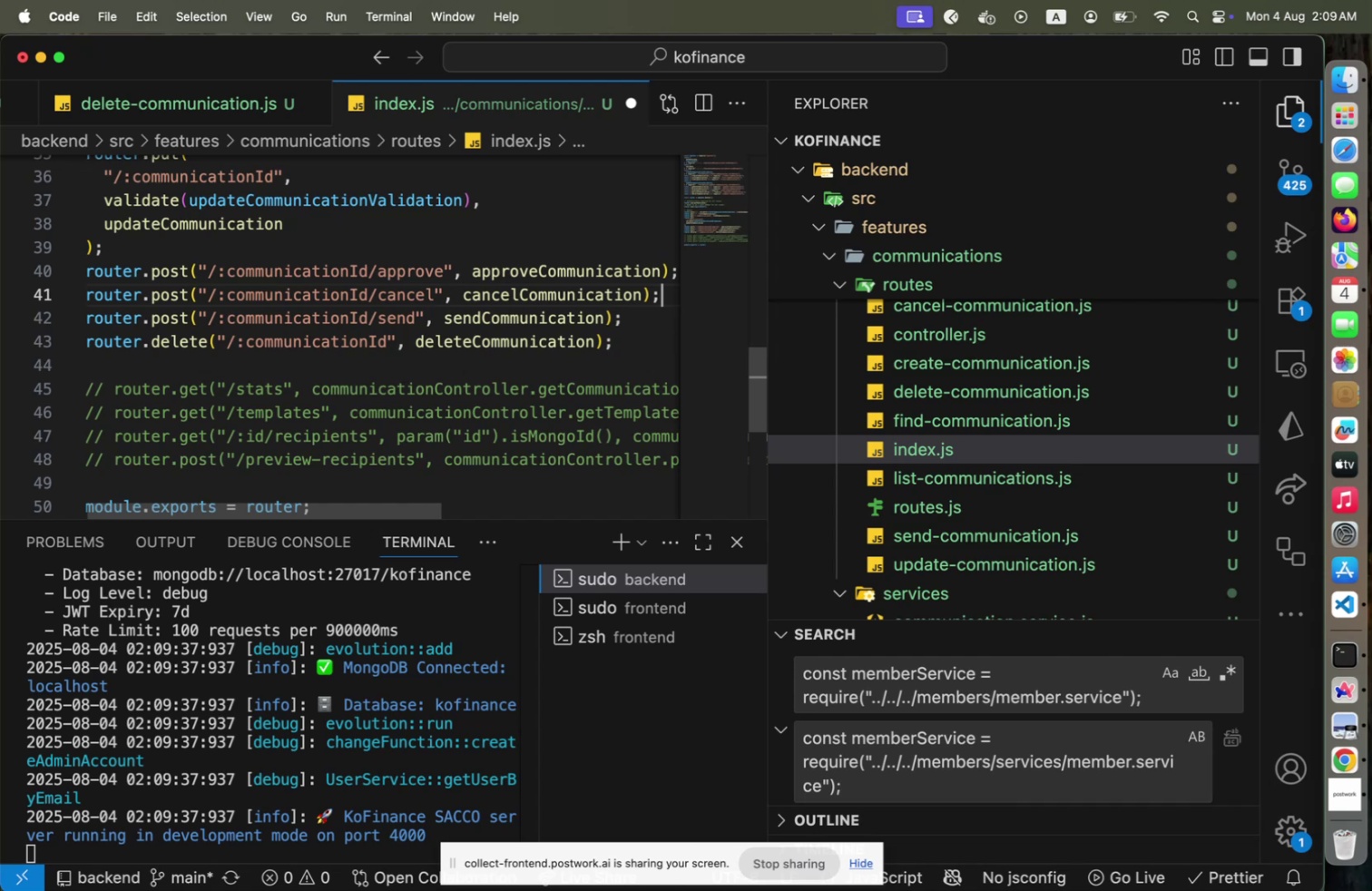 
key(Meta+S)
 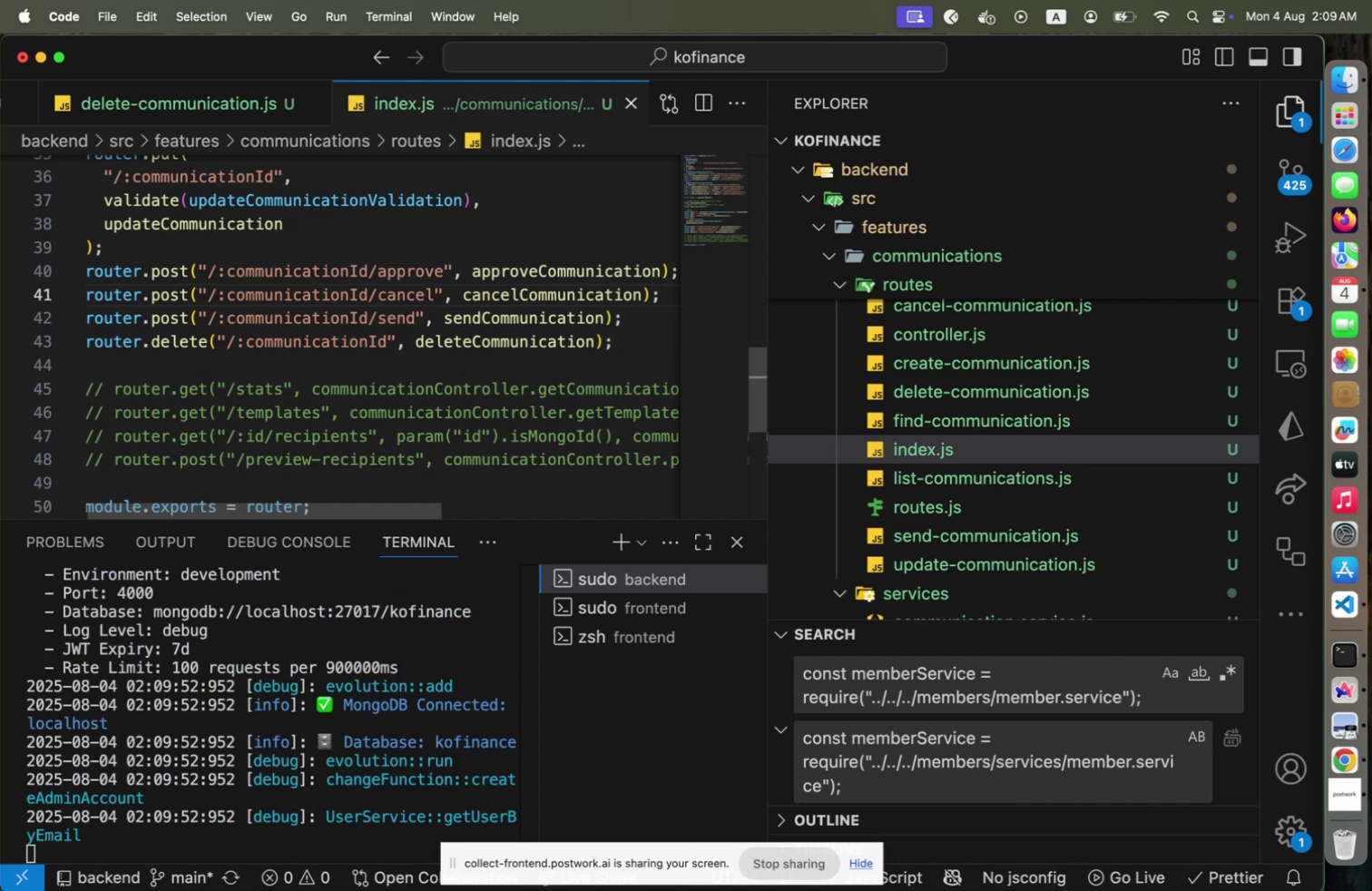 
key(ArrowDown)
 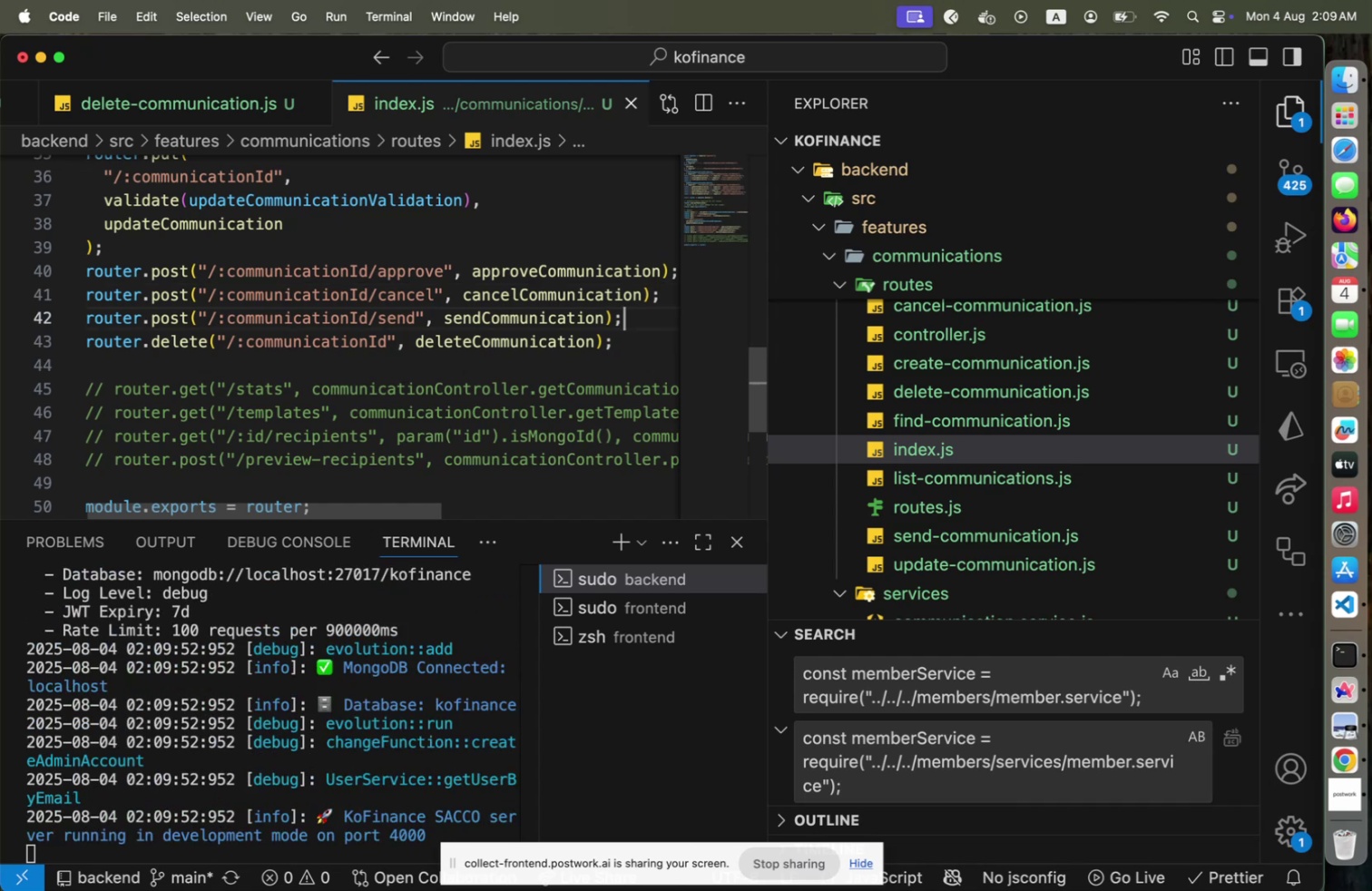 
key(ArrowDown)
 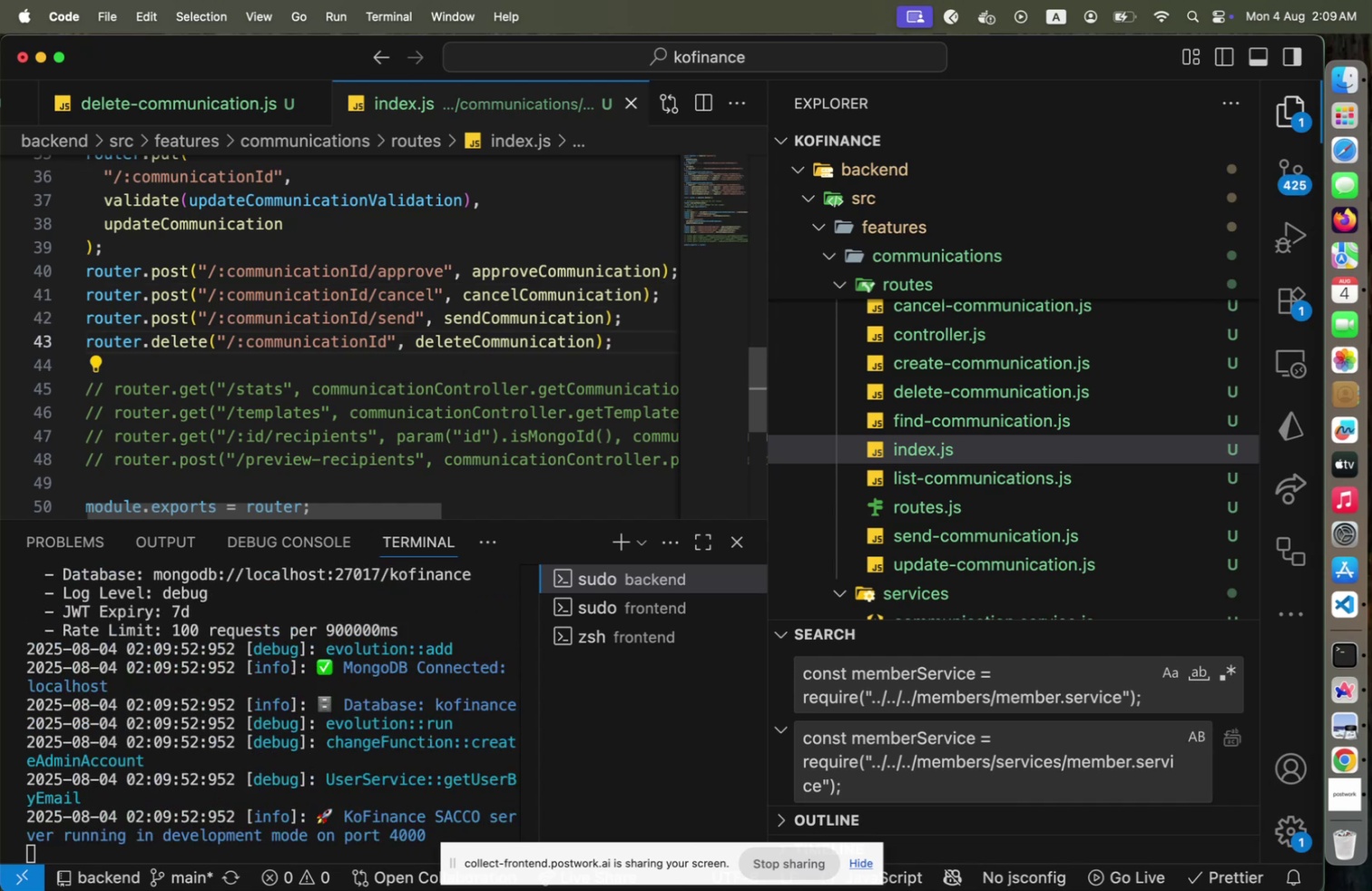 
key(Alt+ArrowUp)
 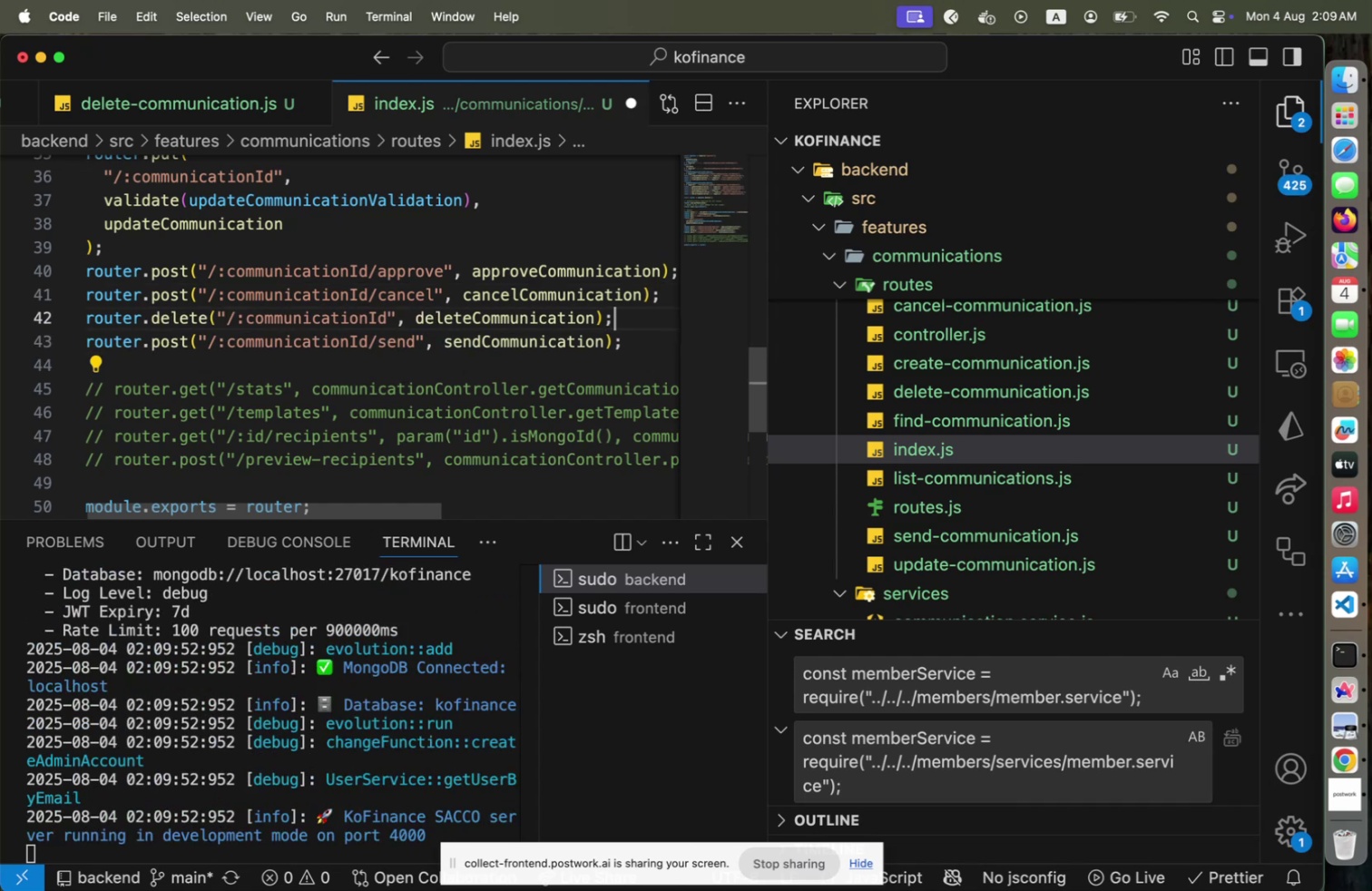 
key(Alt+ArrowUp)
 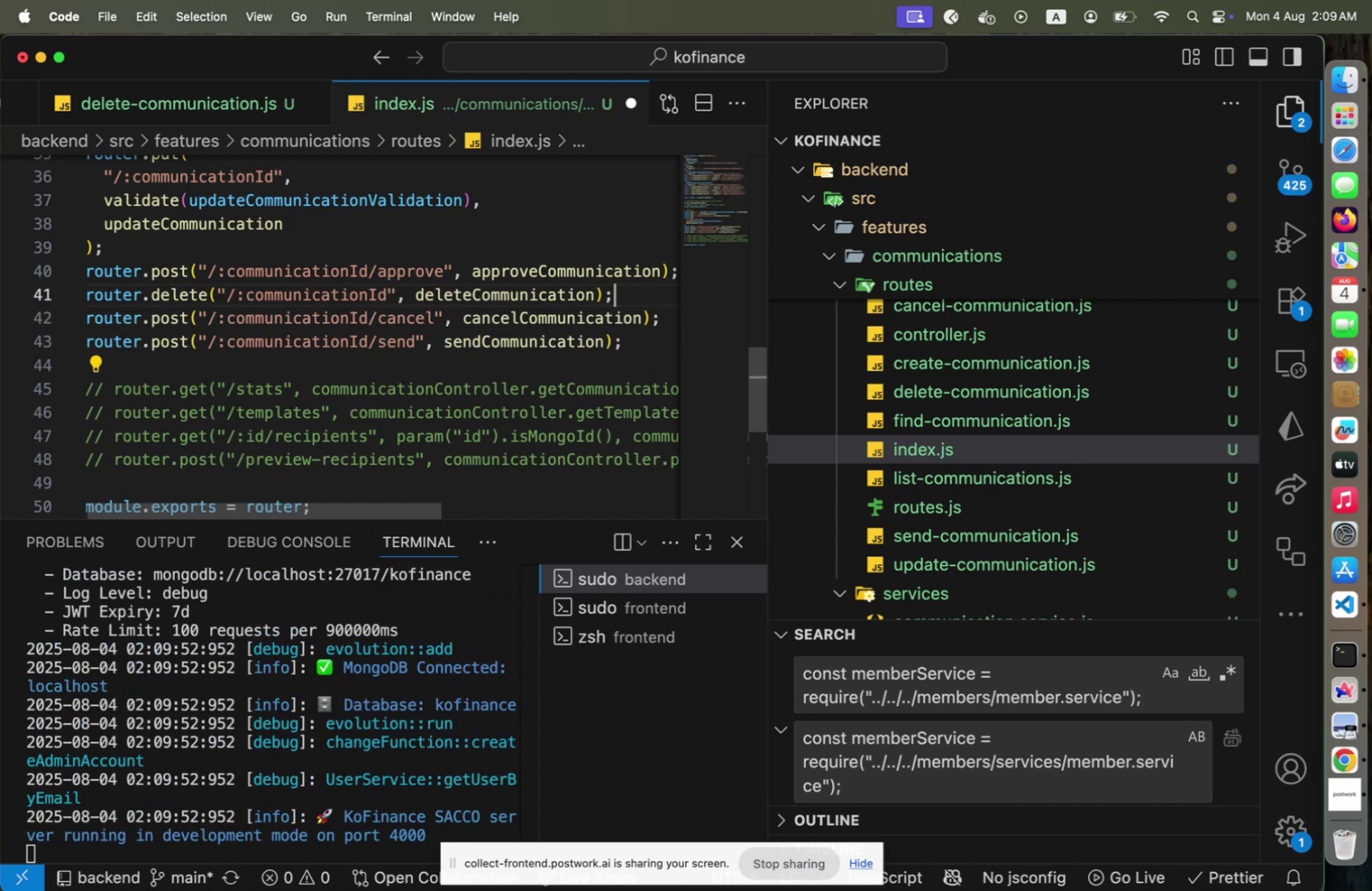 
key(Alt+ArrowUp)
 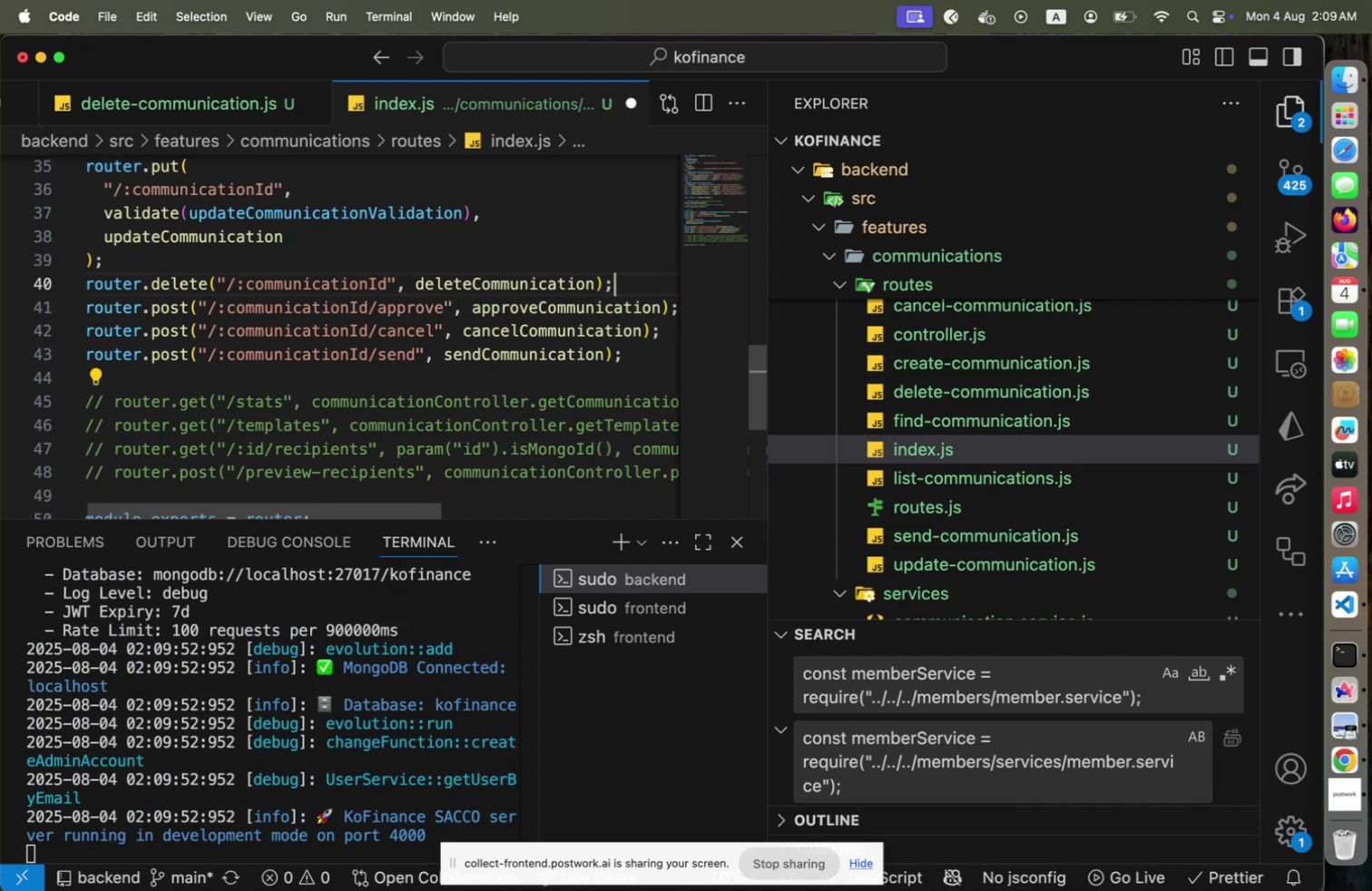 
key(Meta+CommandLeft)
 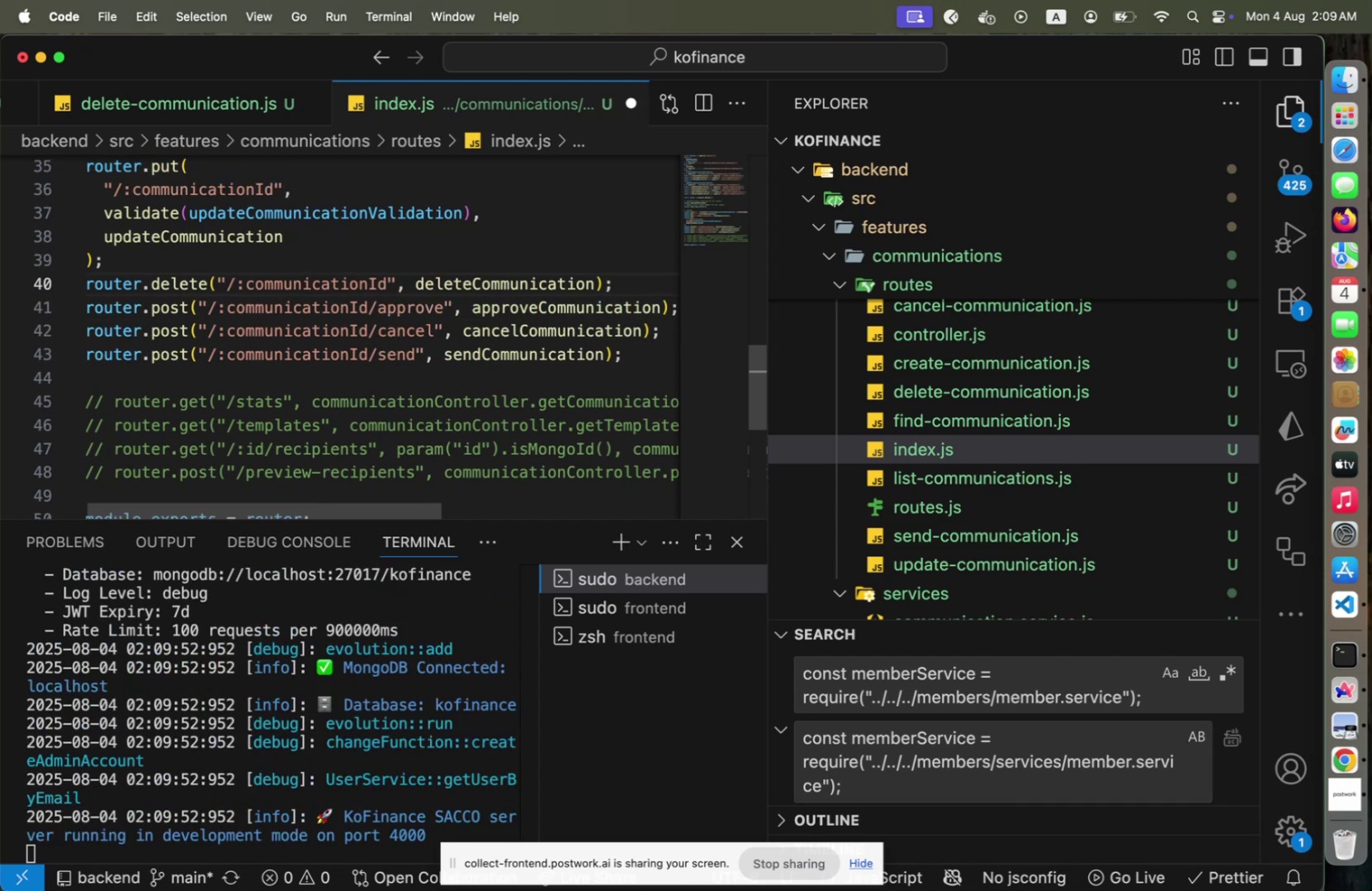 
key(Meta+S)
 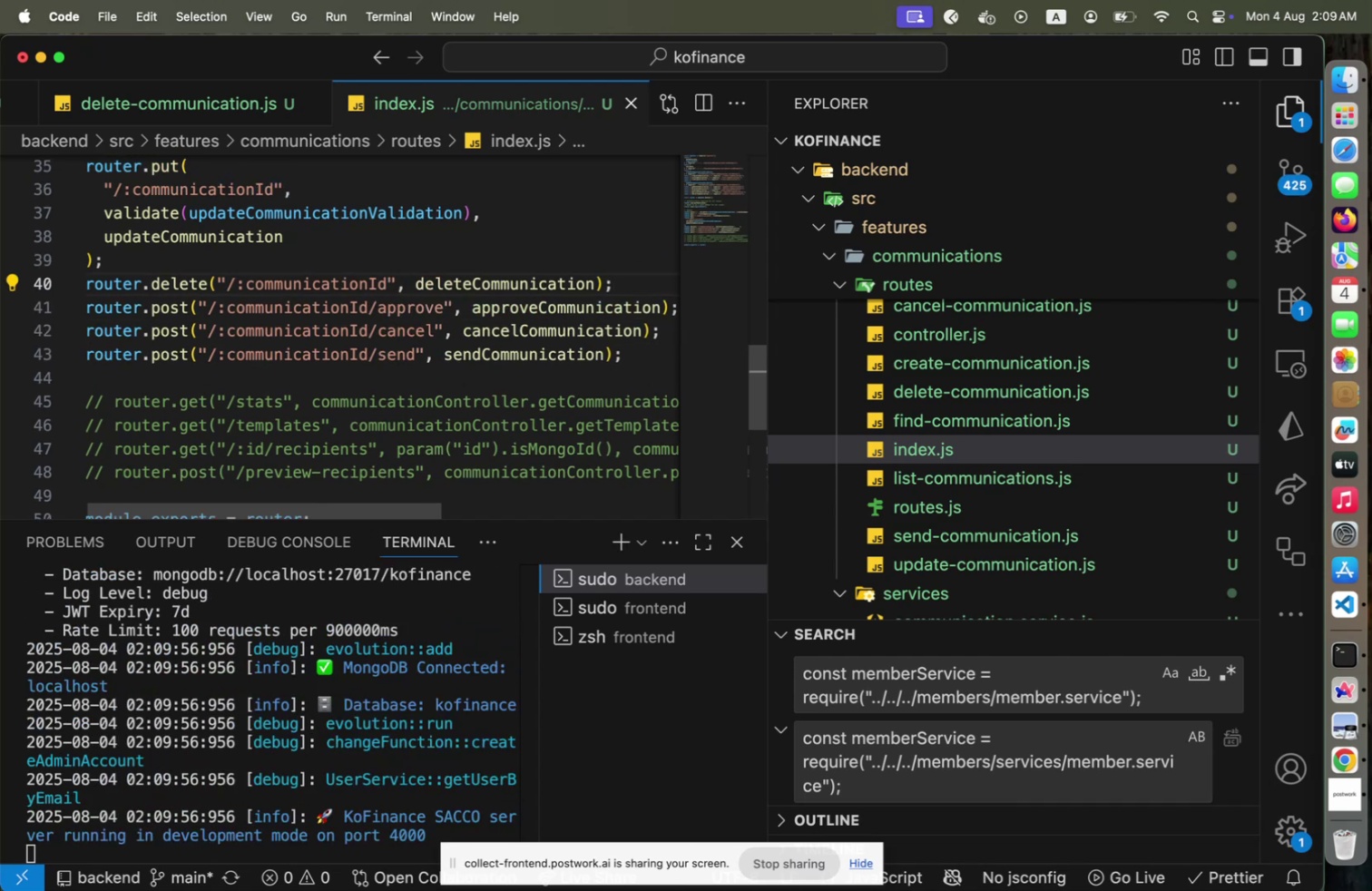 
scroll: coordinate [562, 411], scroll_direction: up, amount: 6.0
 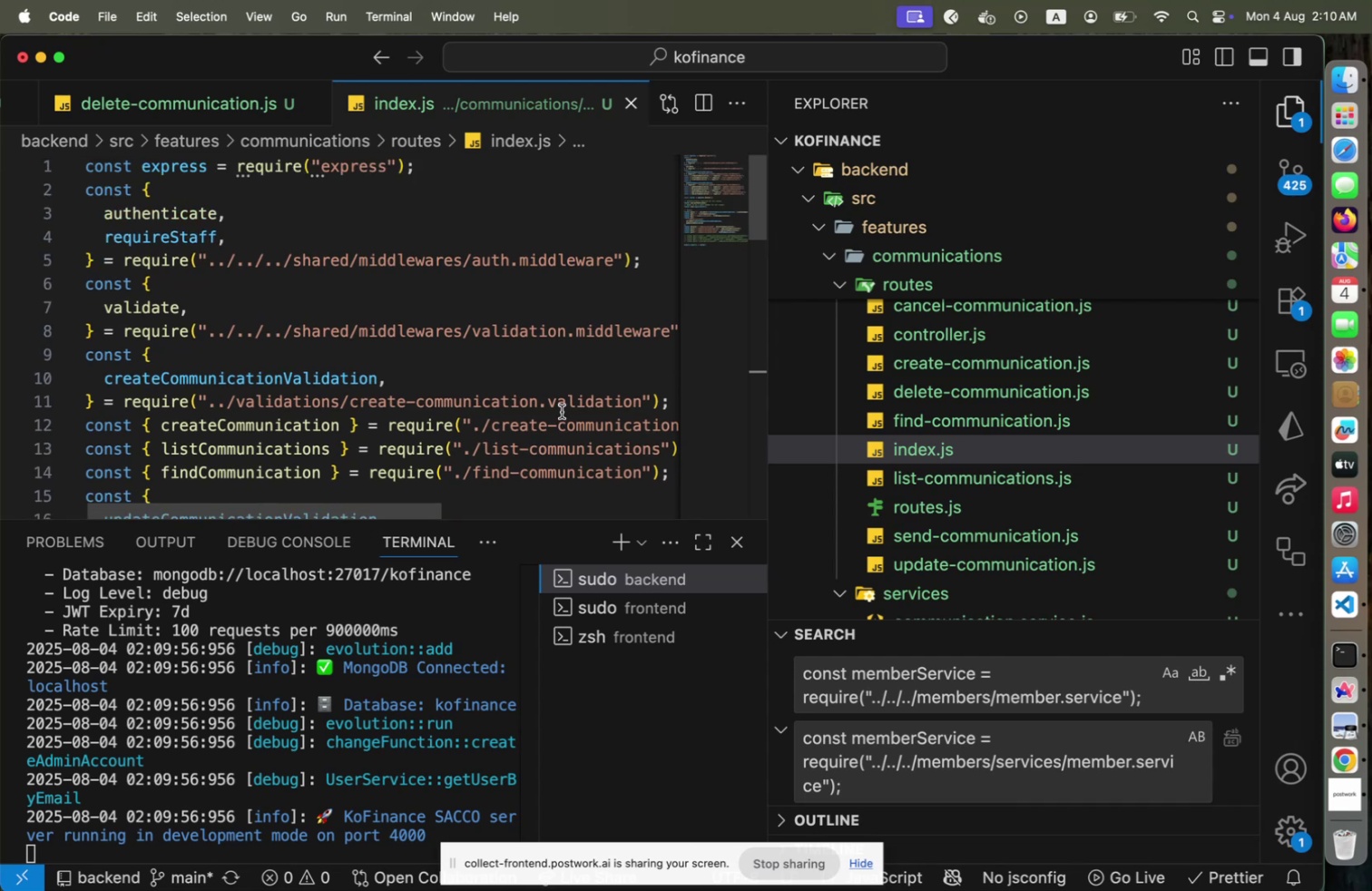 
scroll: coordinate [562, 411], scroll_direction: down, amount: 4.0
 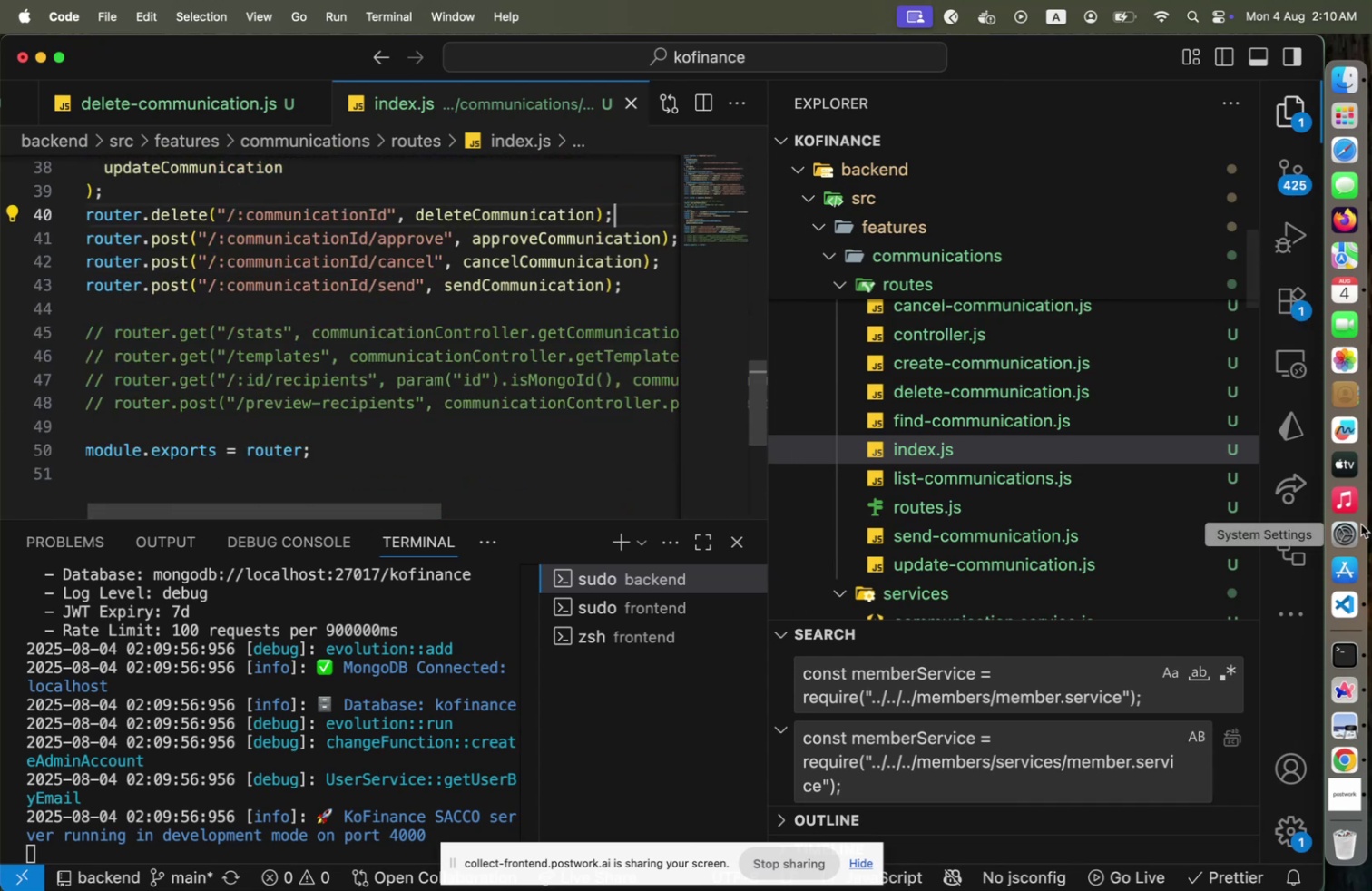 
wait(5.8)
 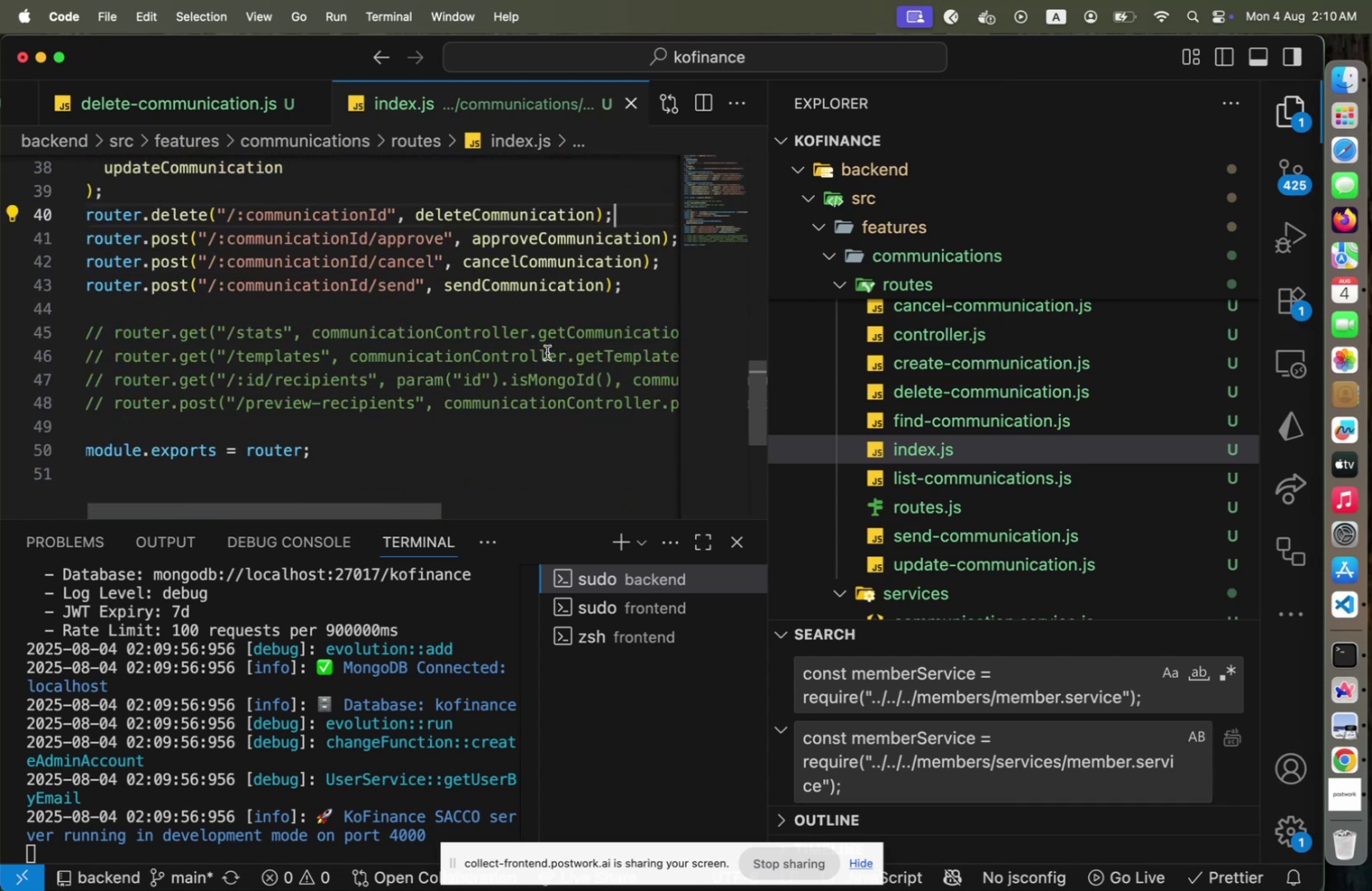 
left_click([1342, 691])
 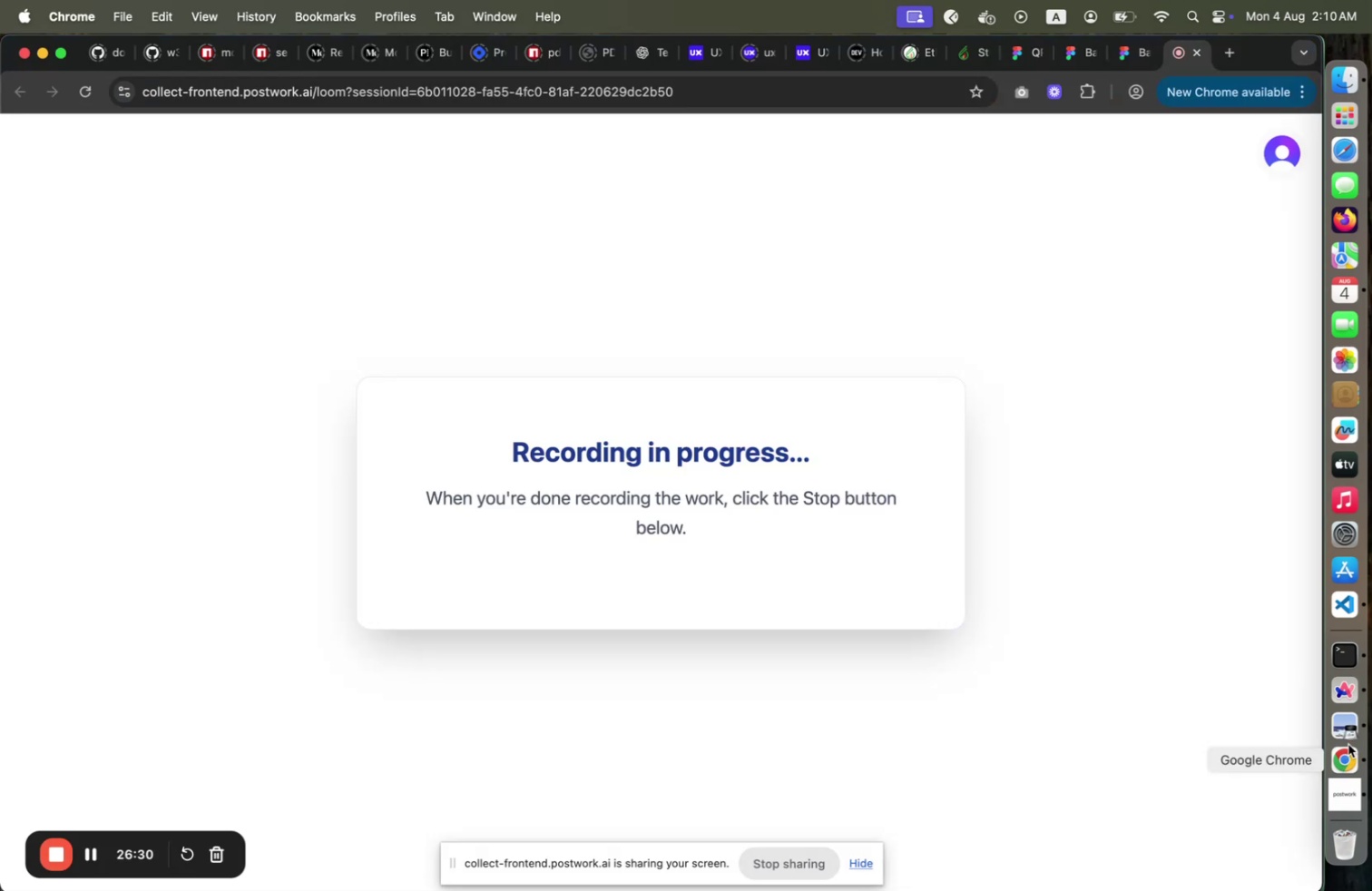 
left_click([1352, 689])
 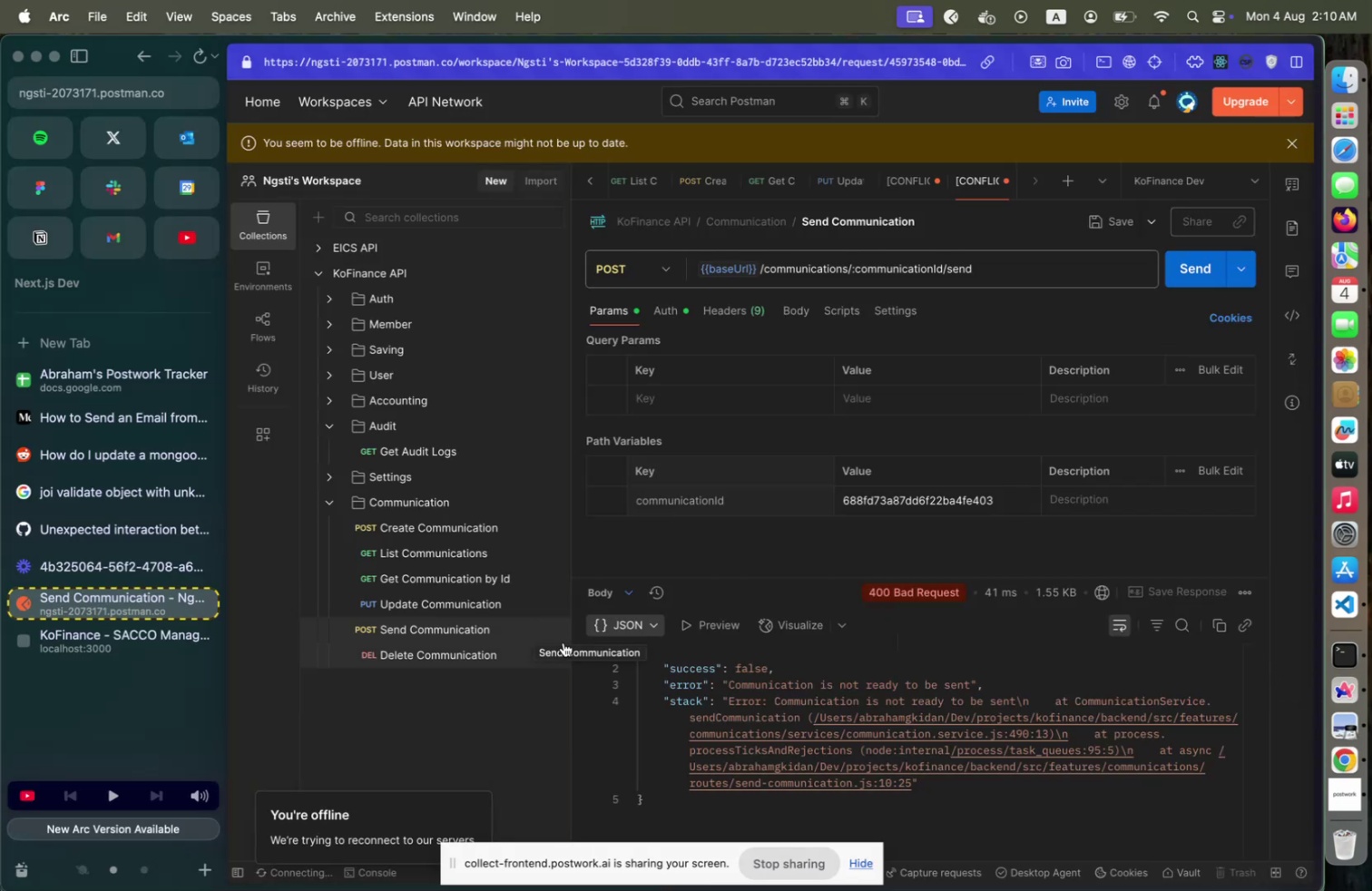 
left_click([554, 633])
 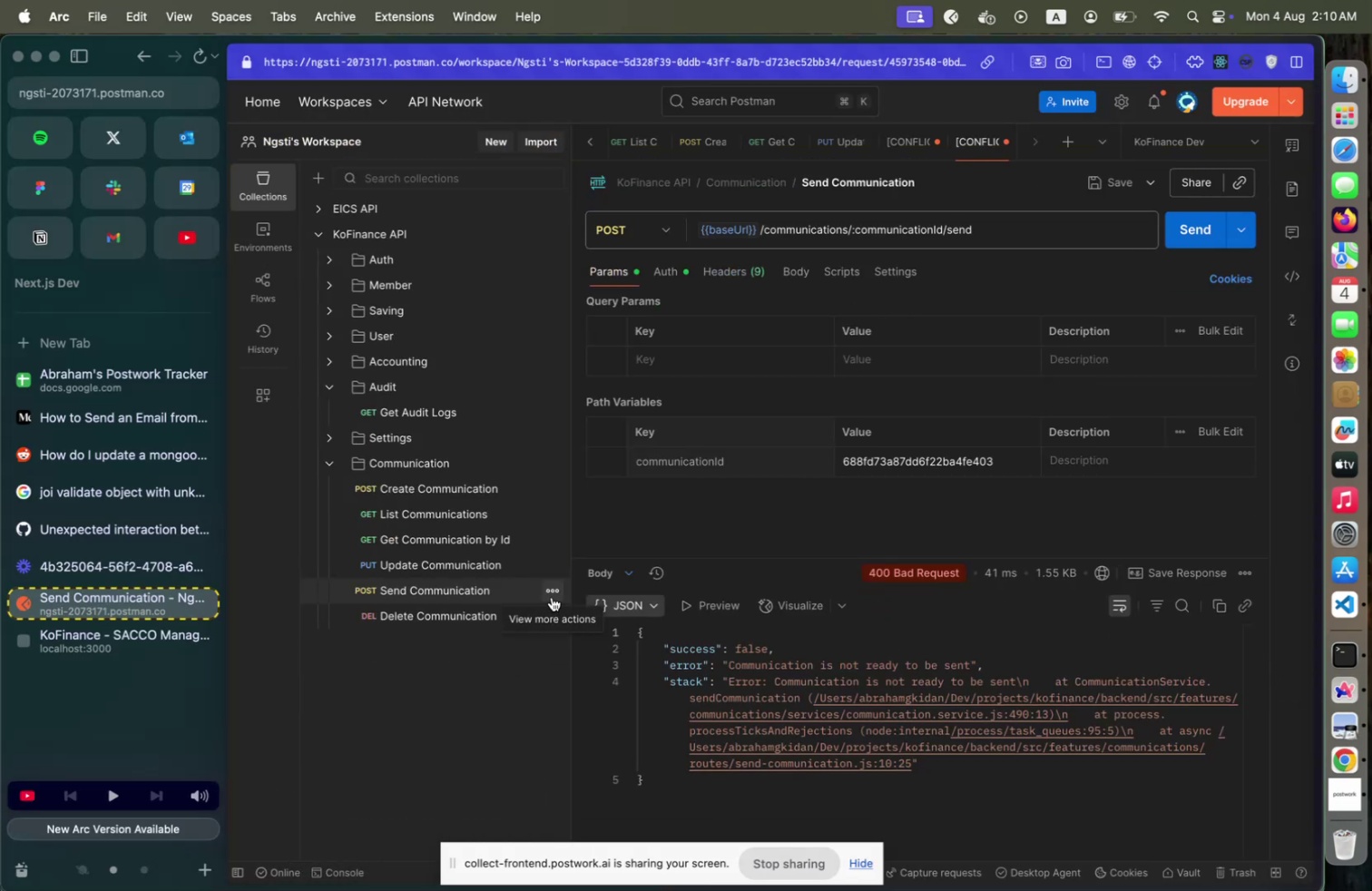 
left_click([552, 595])
 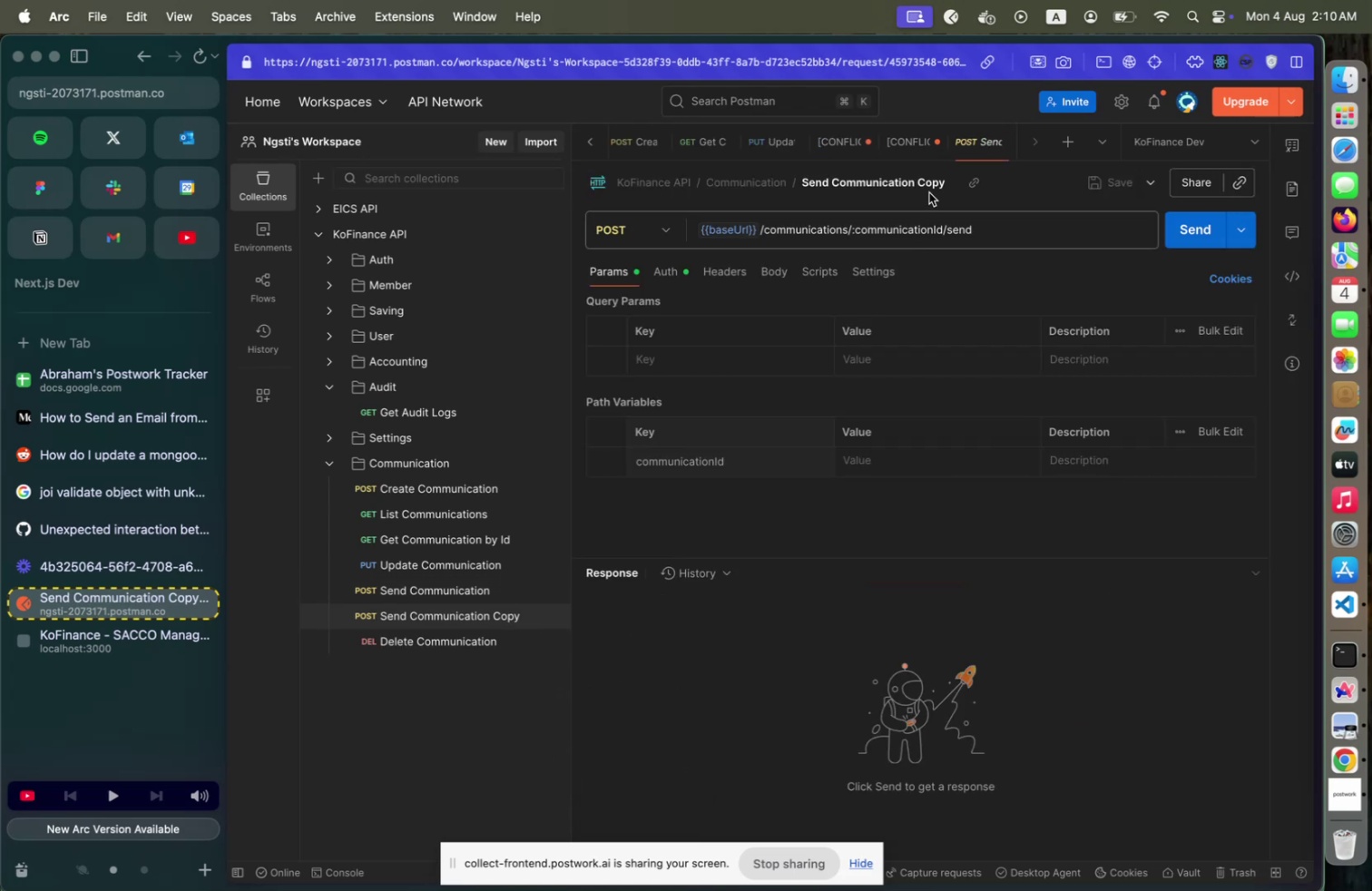 
wait(6.49)
 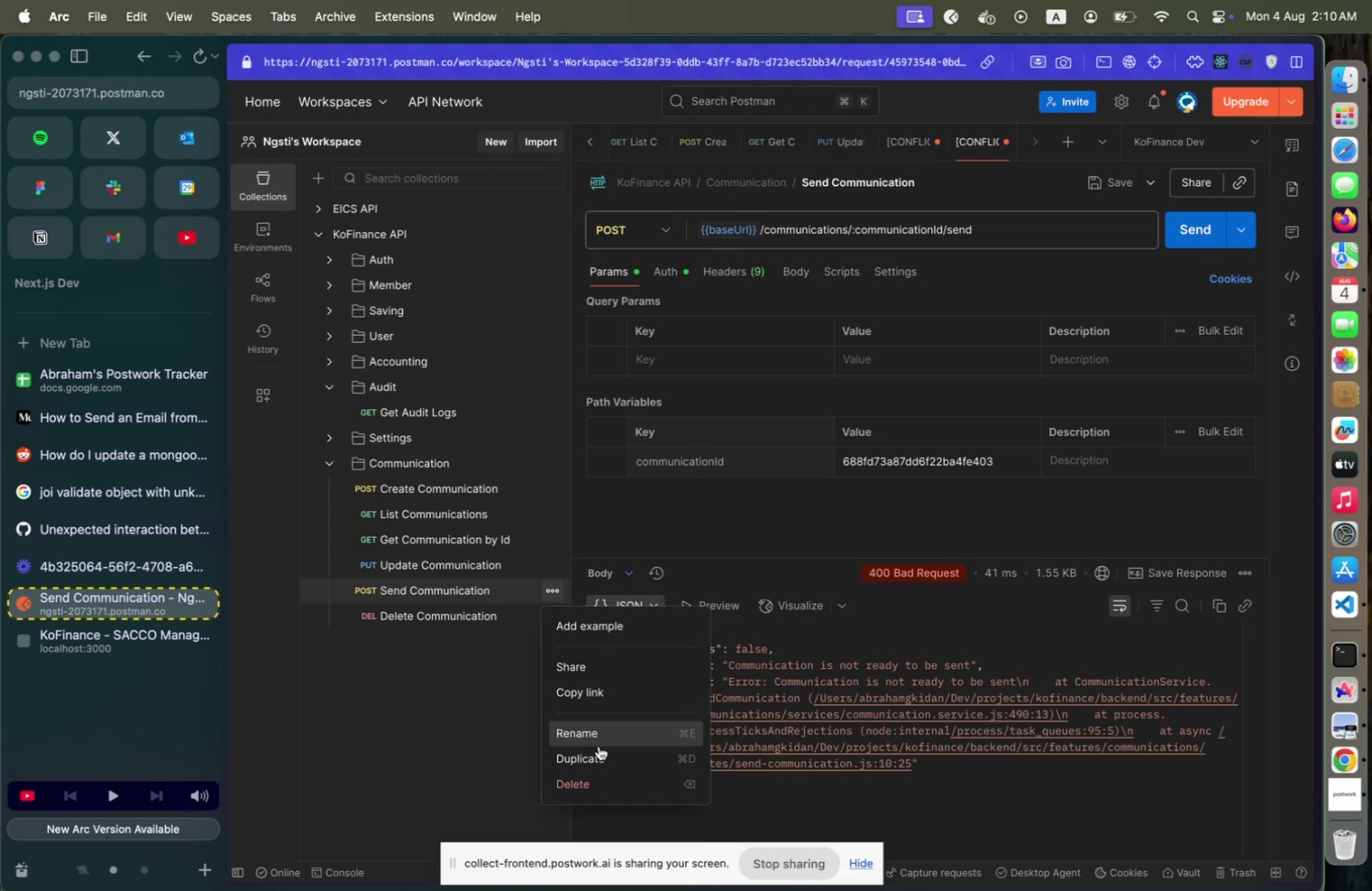 
key(Backspace)
key(Backspace)
key(Backspace)
key(Backspace)
type(approve)
 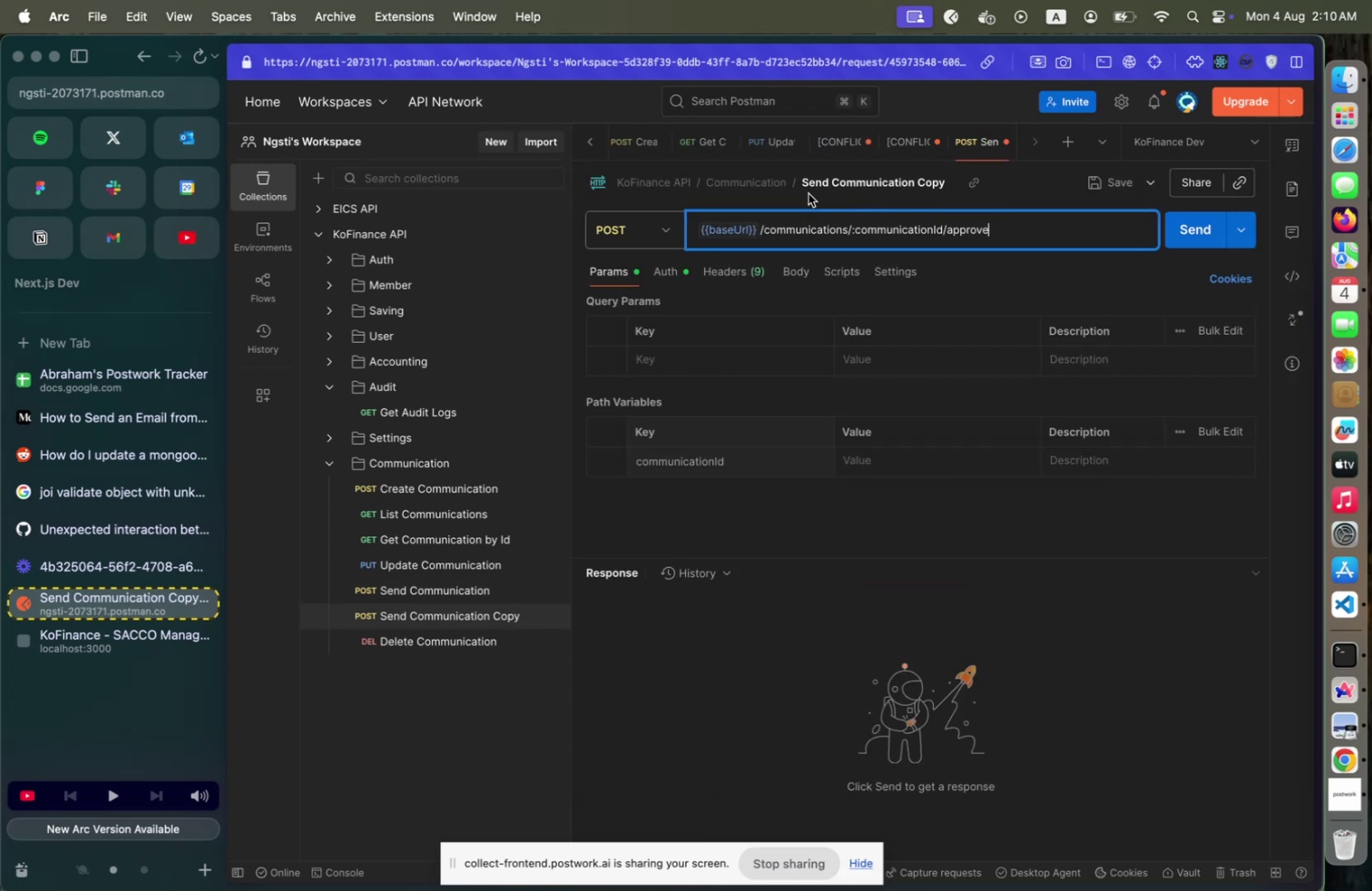 
left_click([809, 189])
 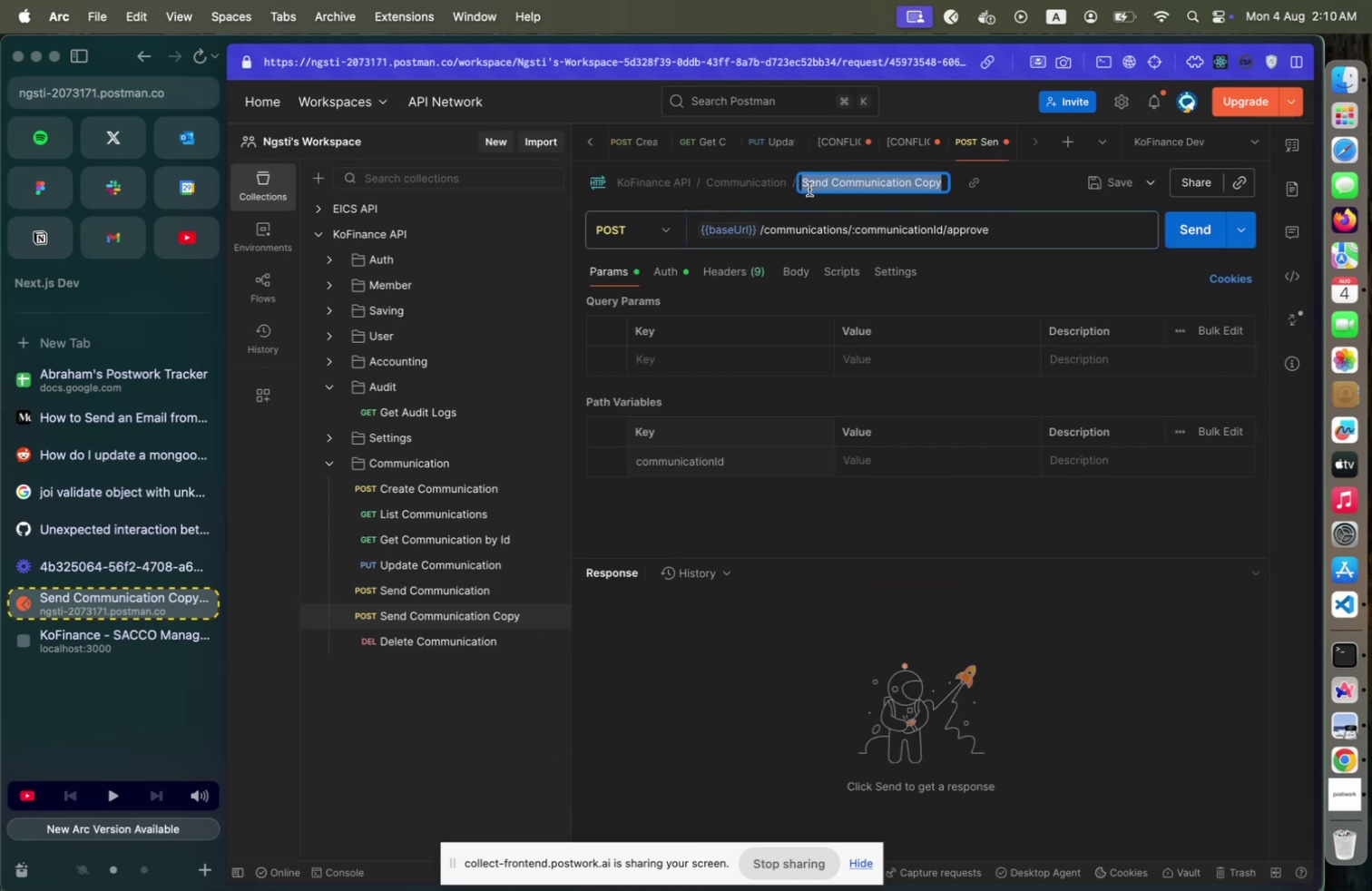 
key(ArrowLeft)
 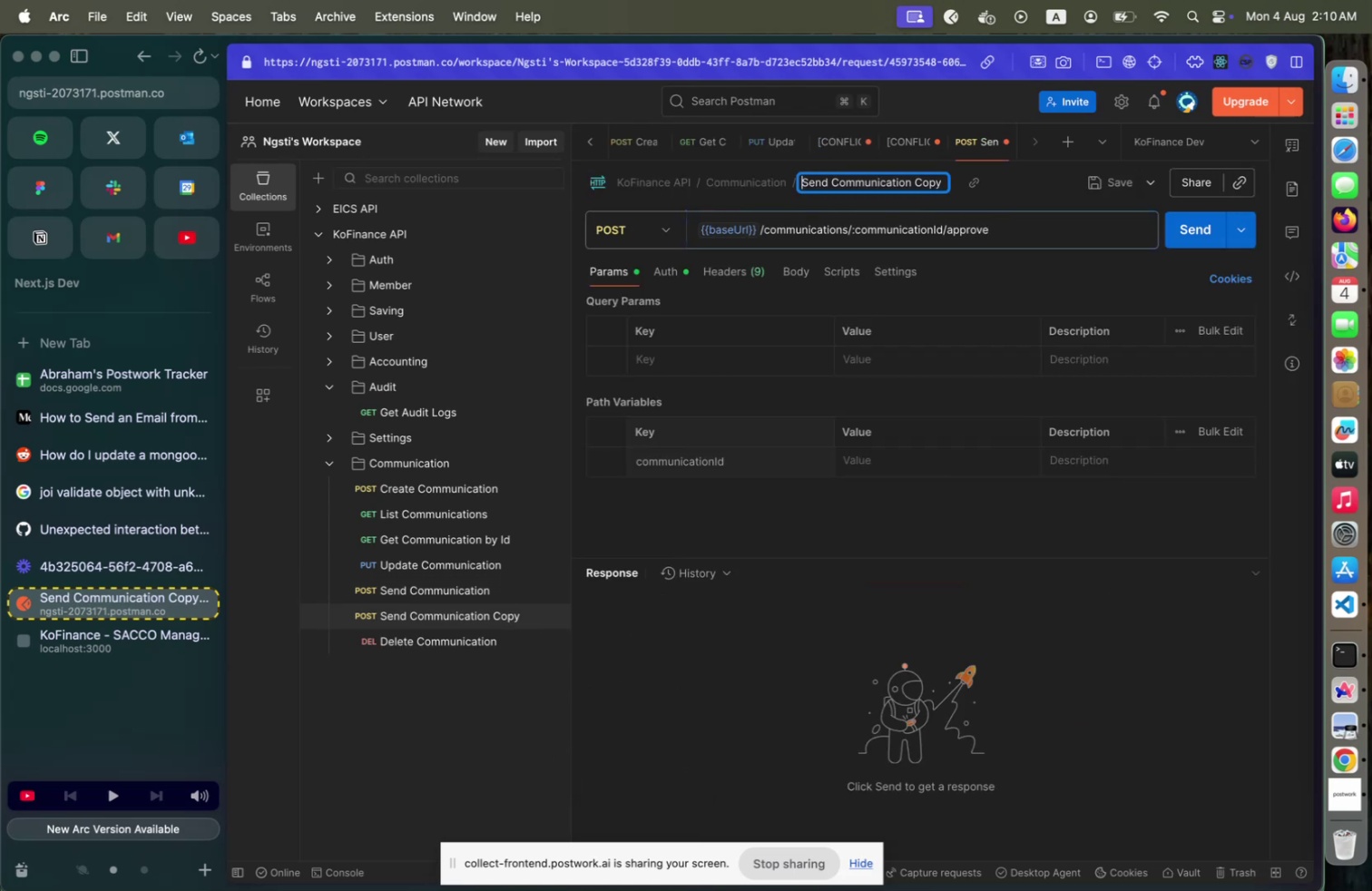 
key(Shift+ArrowRight)
 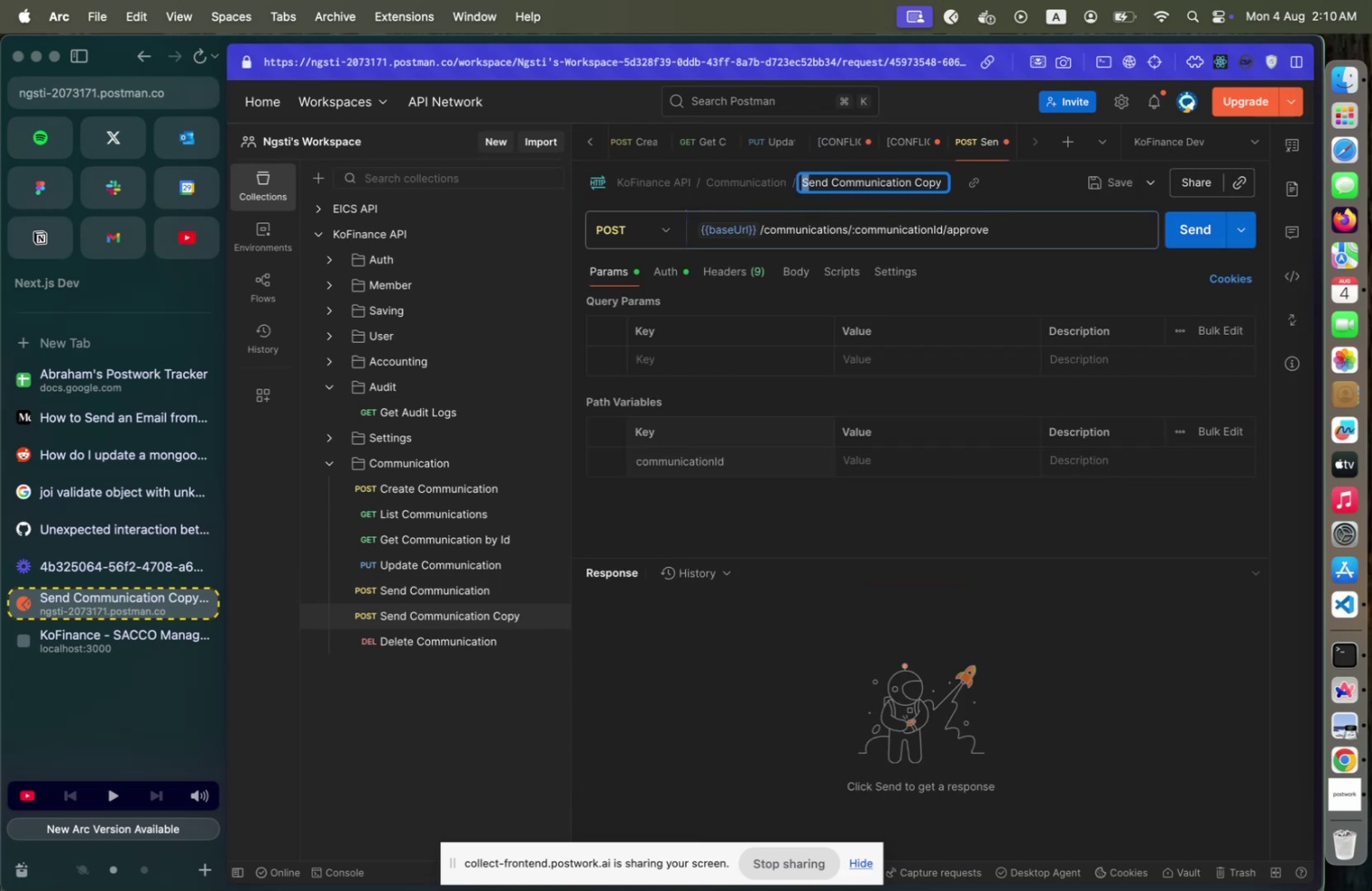 
key(Shift+ArrowRight)
 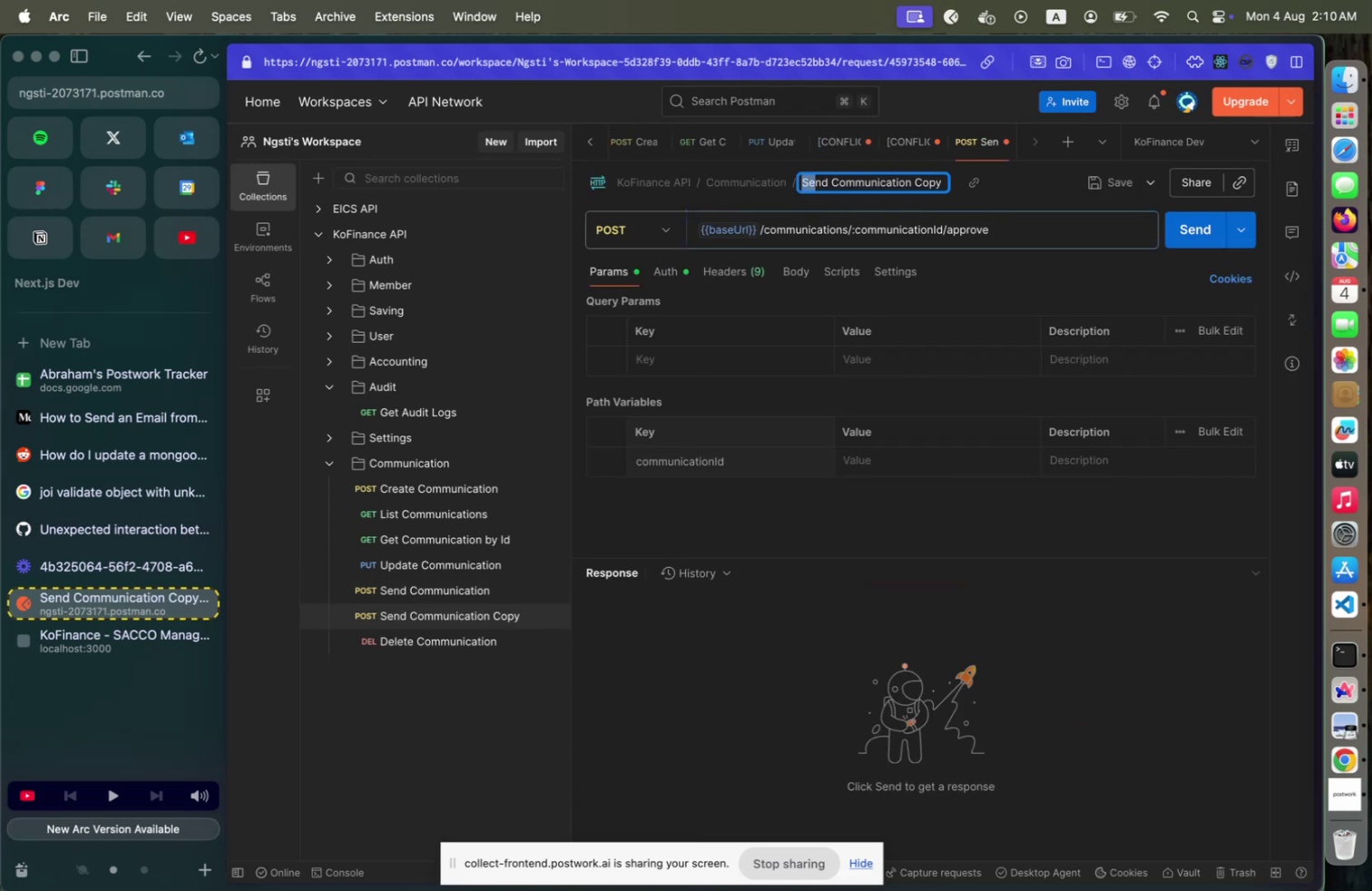 
key(Shift+ArrowRight)
 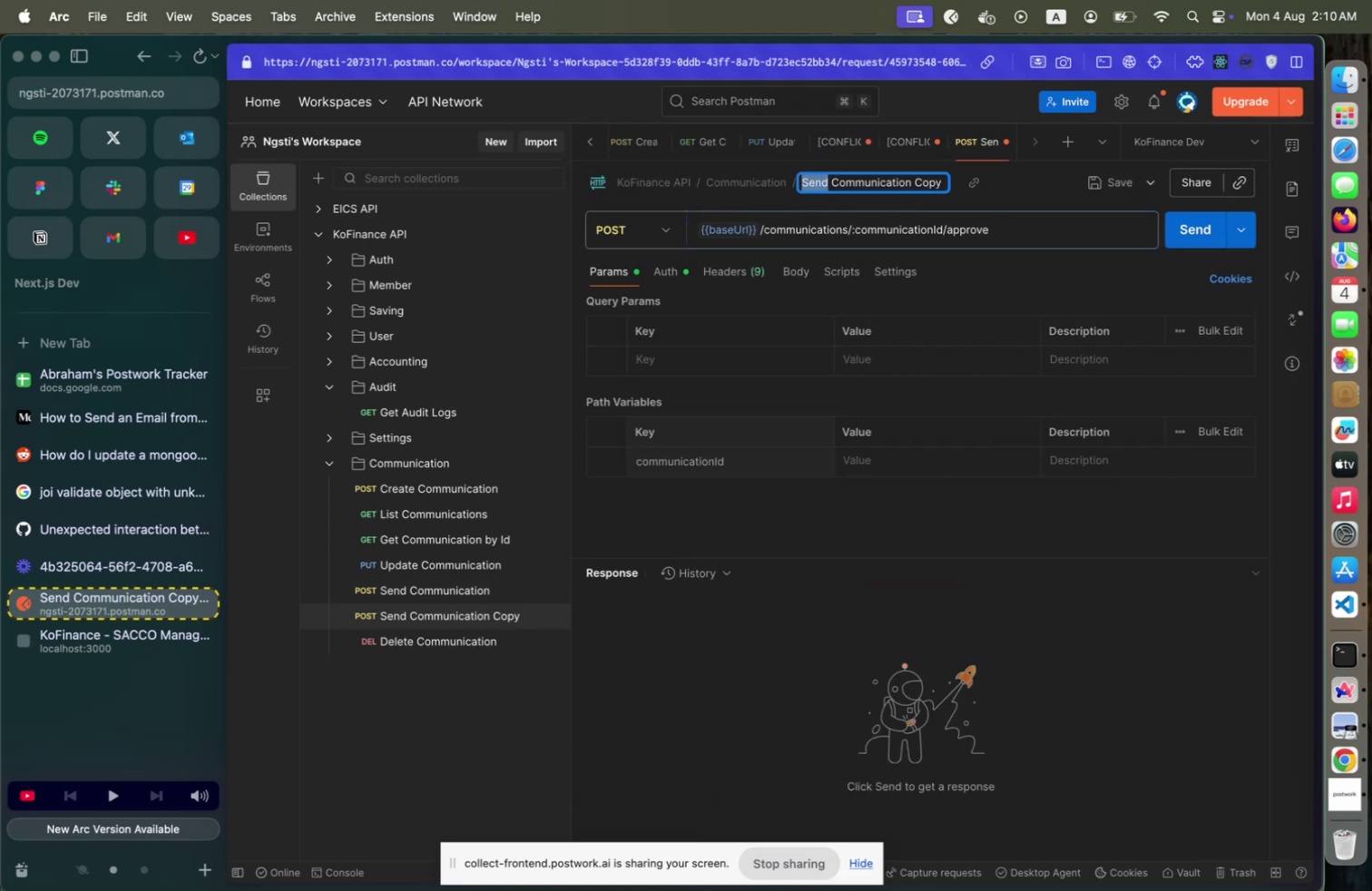 
key(Shift+ArrowRight)
 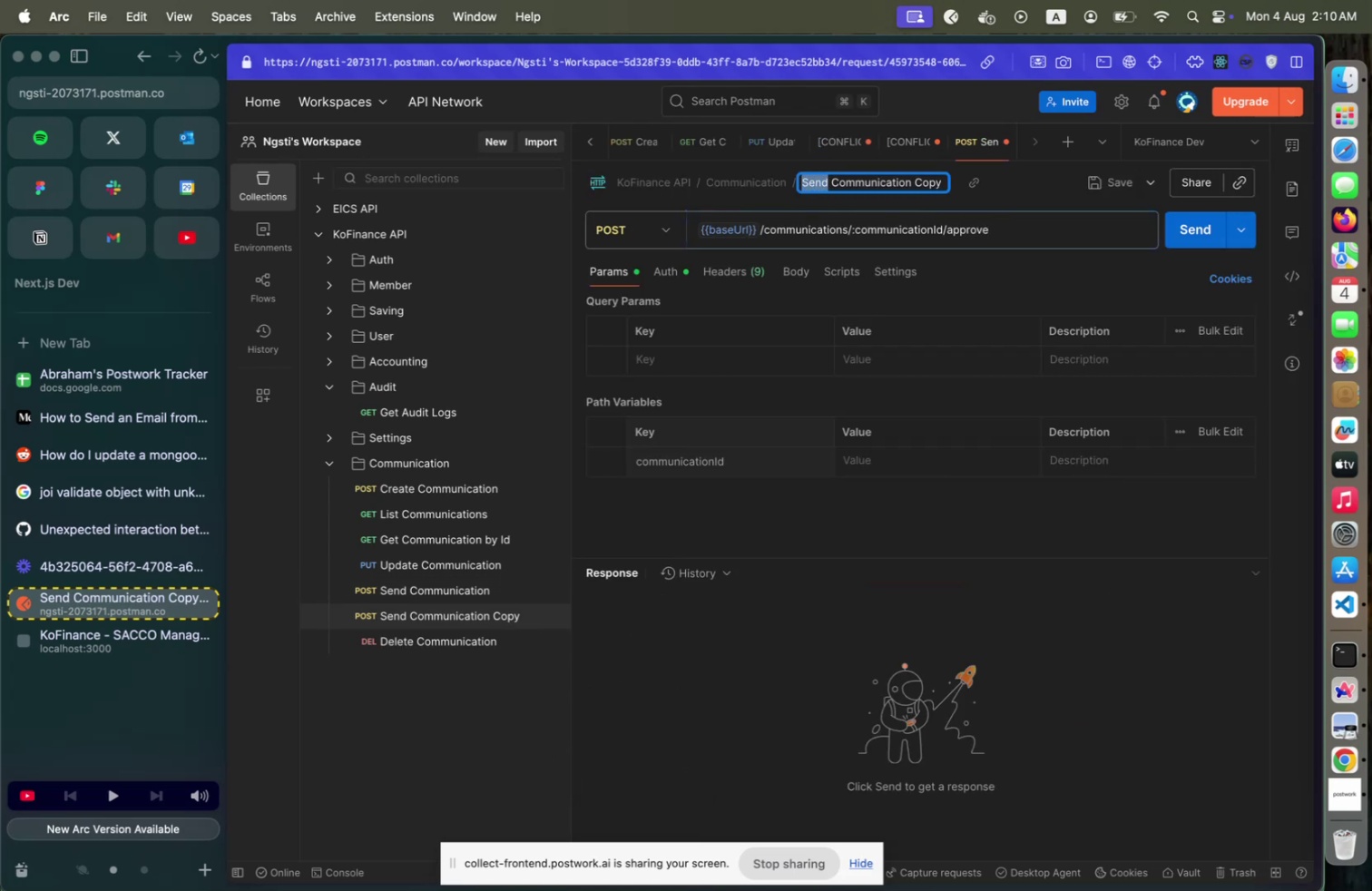 
type(Approve)
 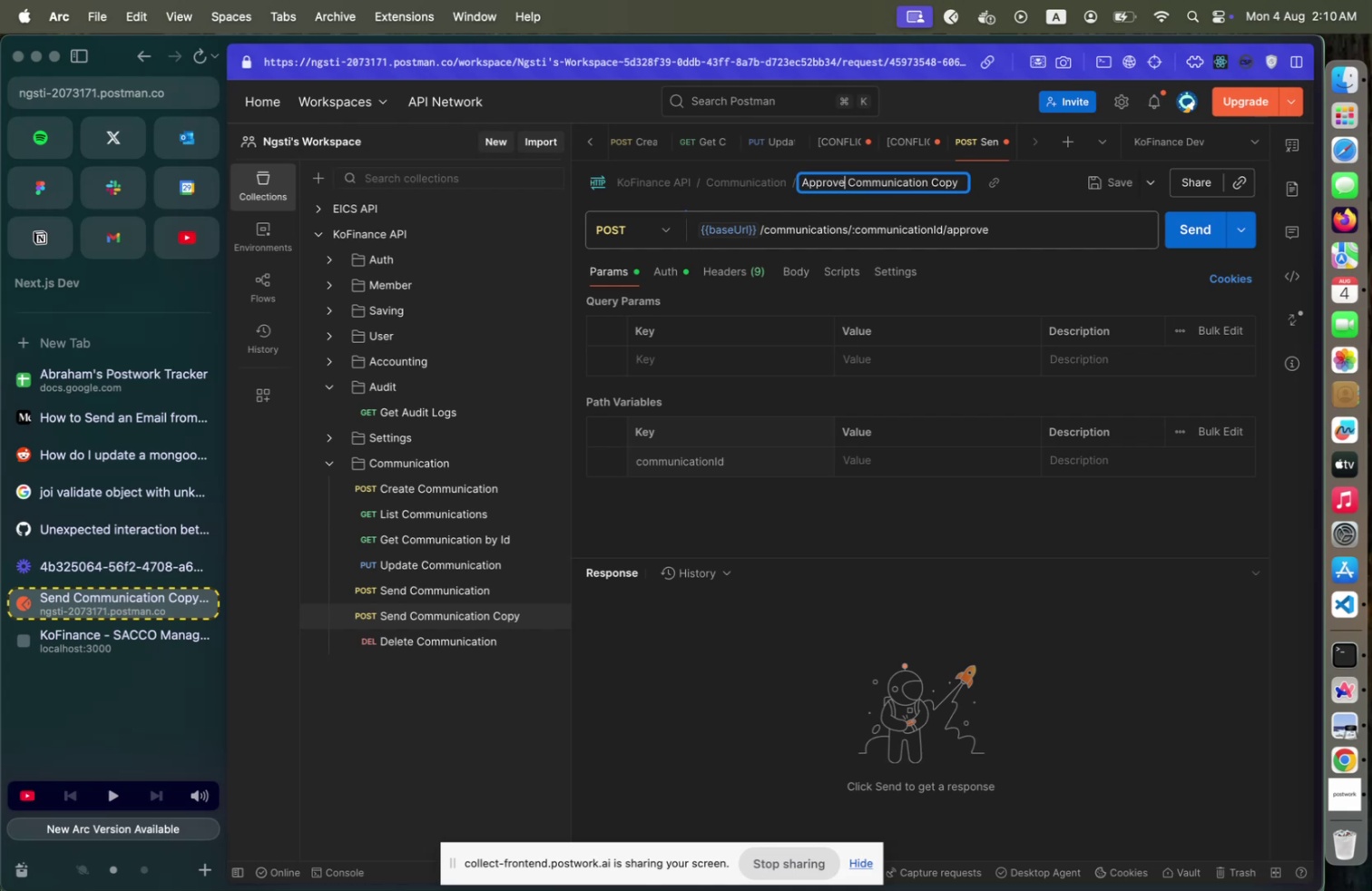 
hold_key(key=ArrowRight, duration=0.43)
 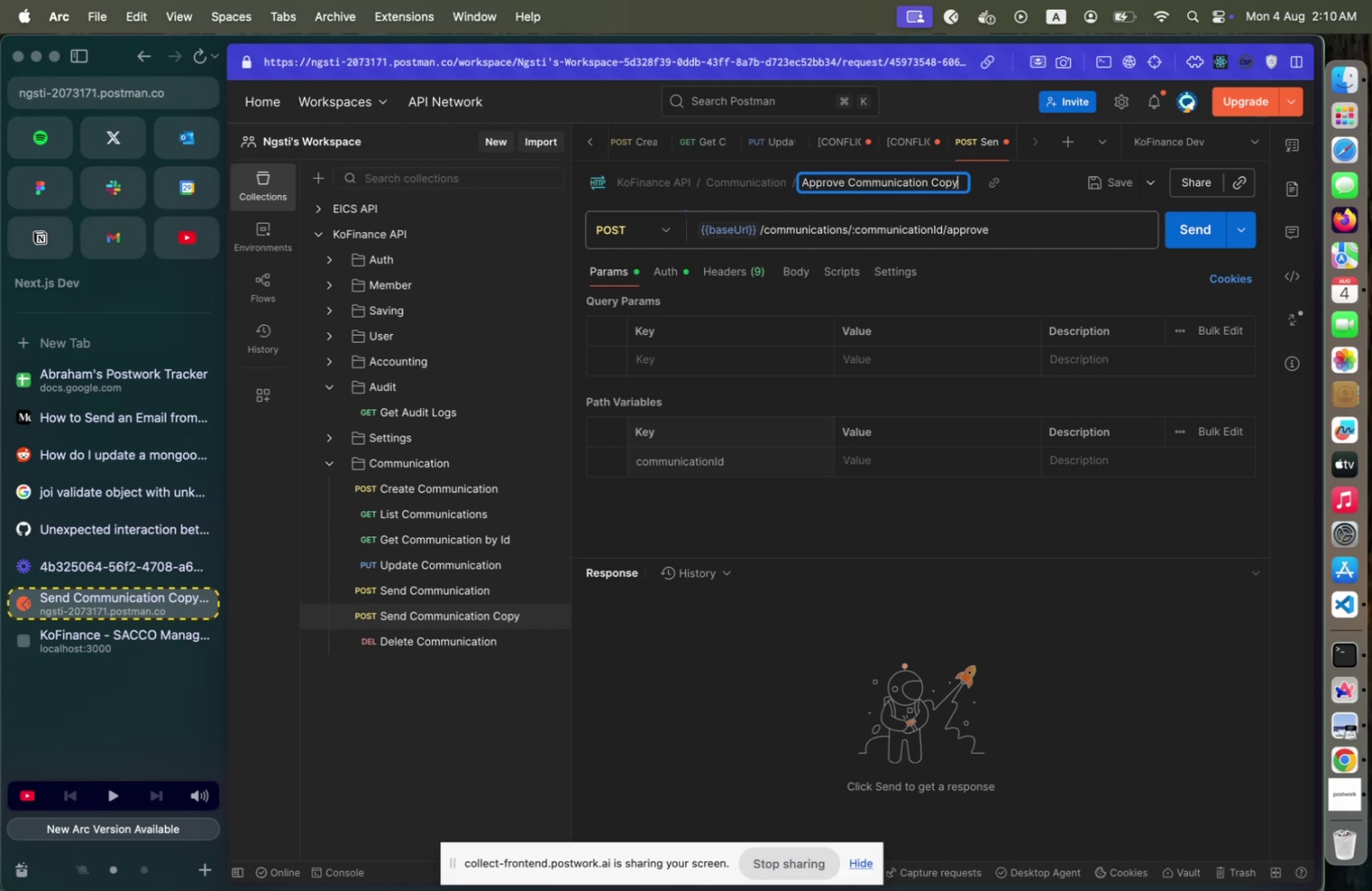 
key(ArrowDown)
 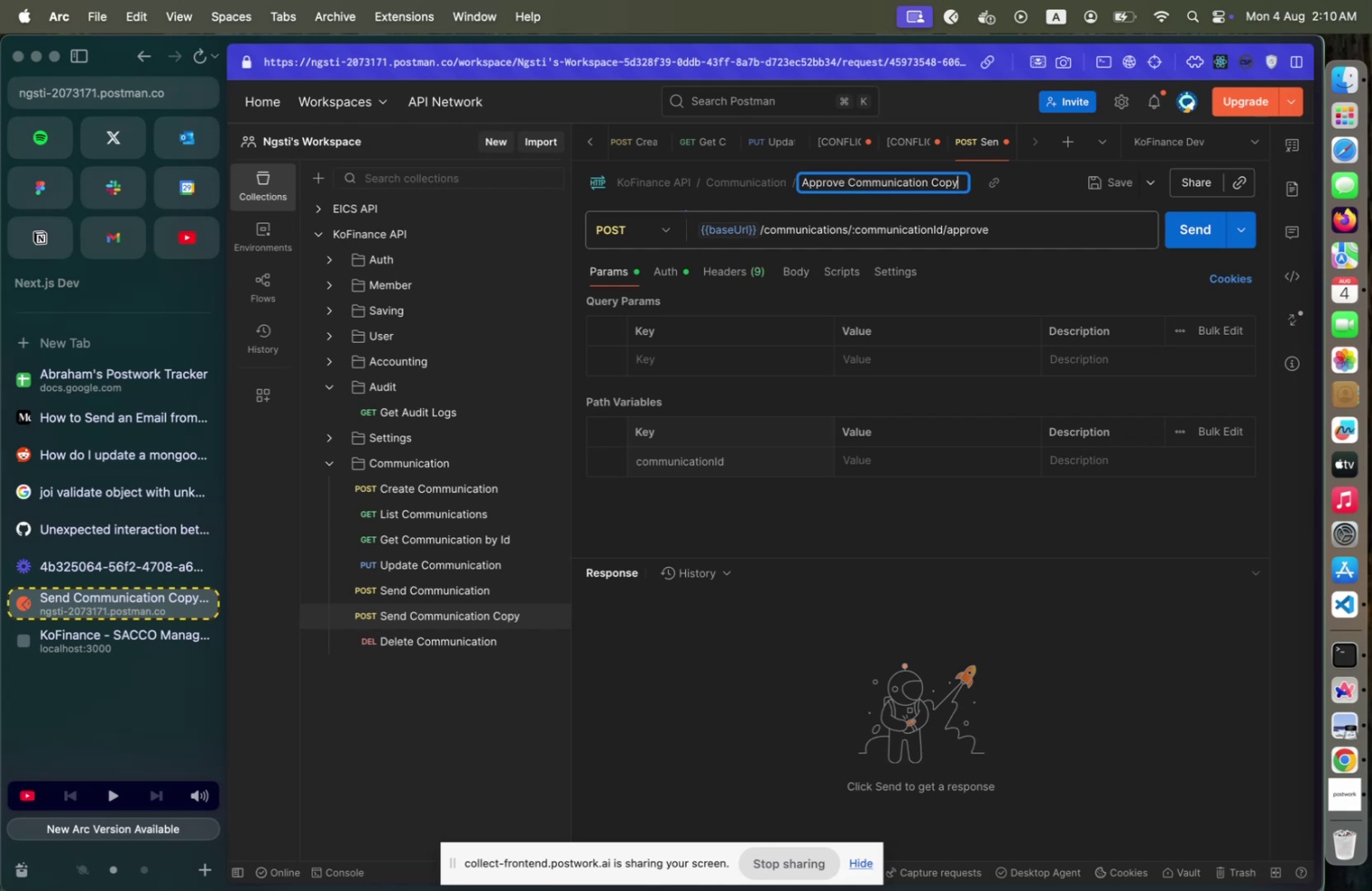 
key(Shift+ArrowLeft)
 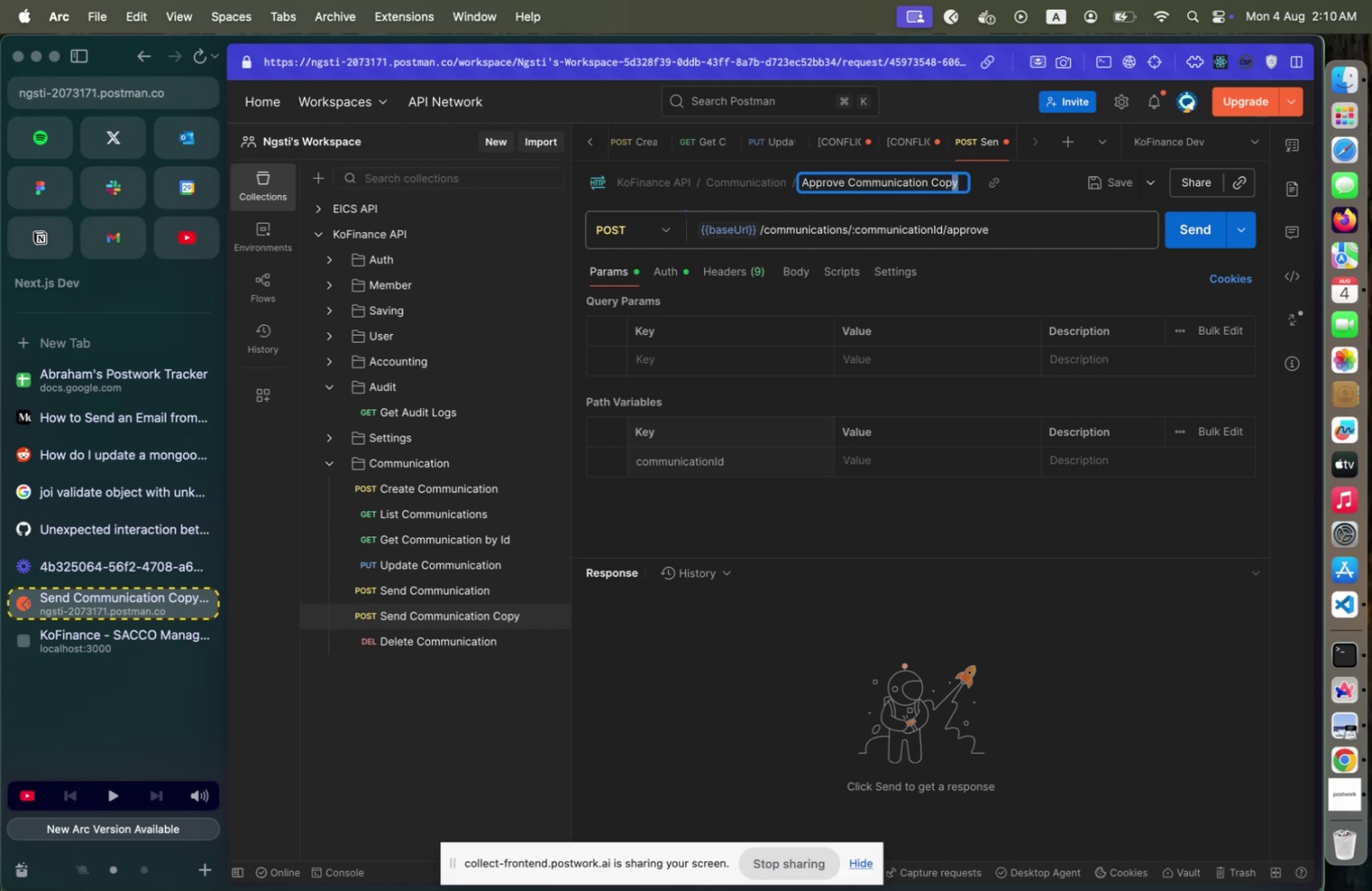 
key(Shift+ArrowLeft)
 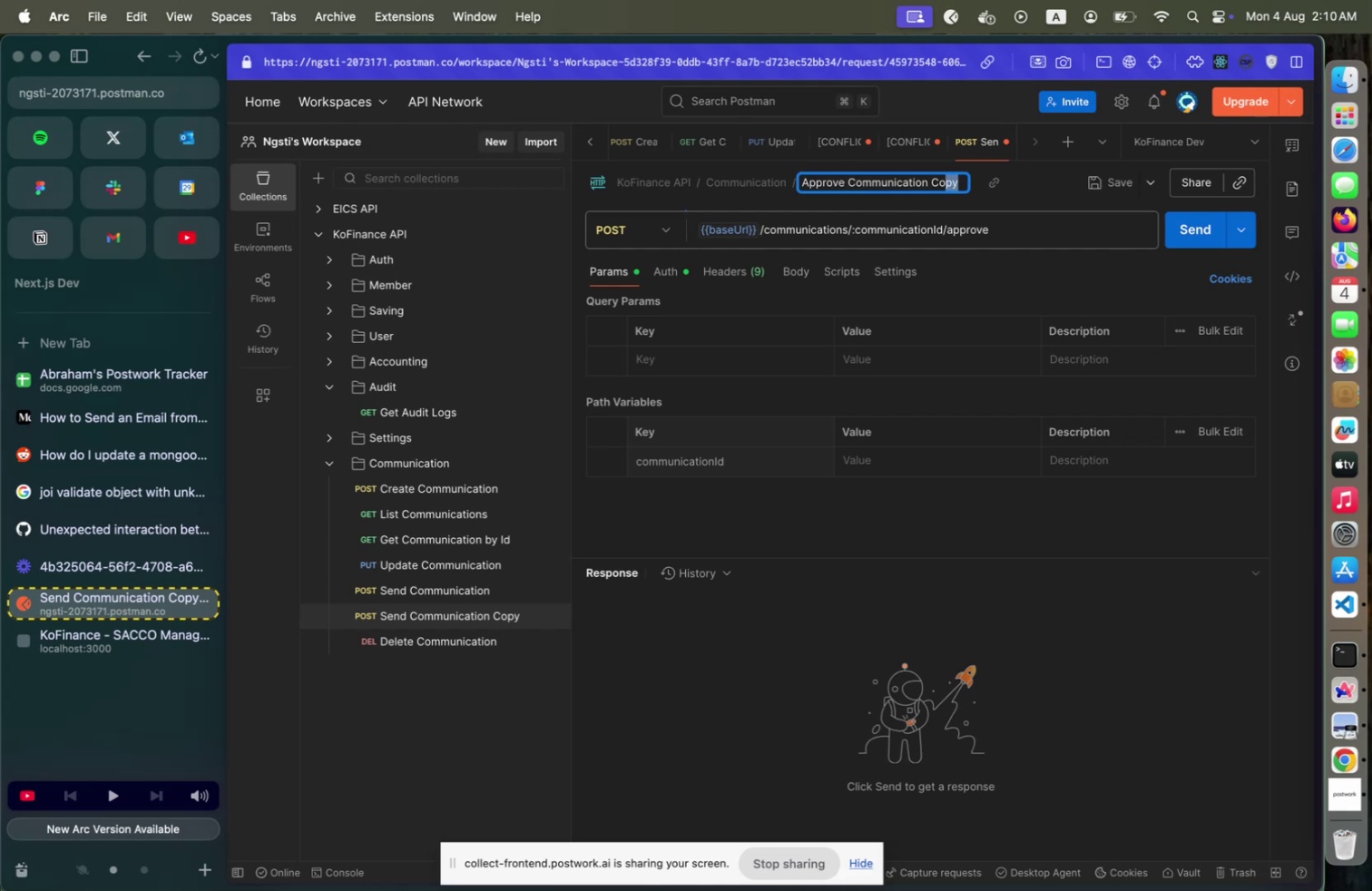 
key(Shift+ArrowLeft)
 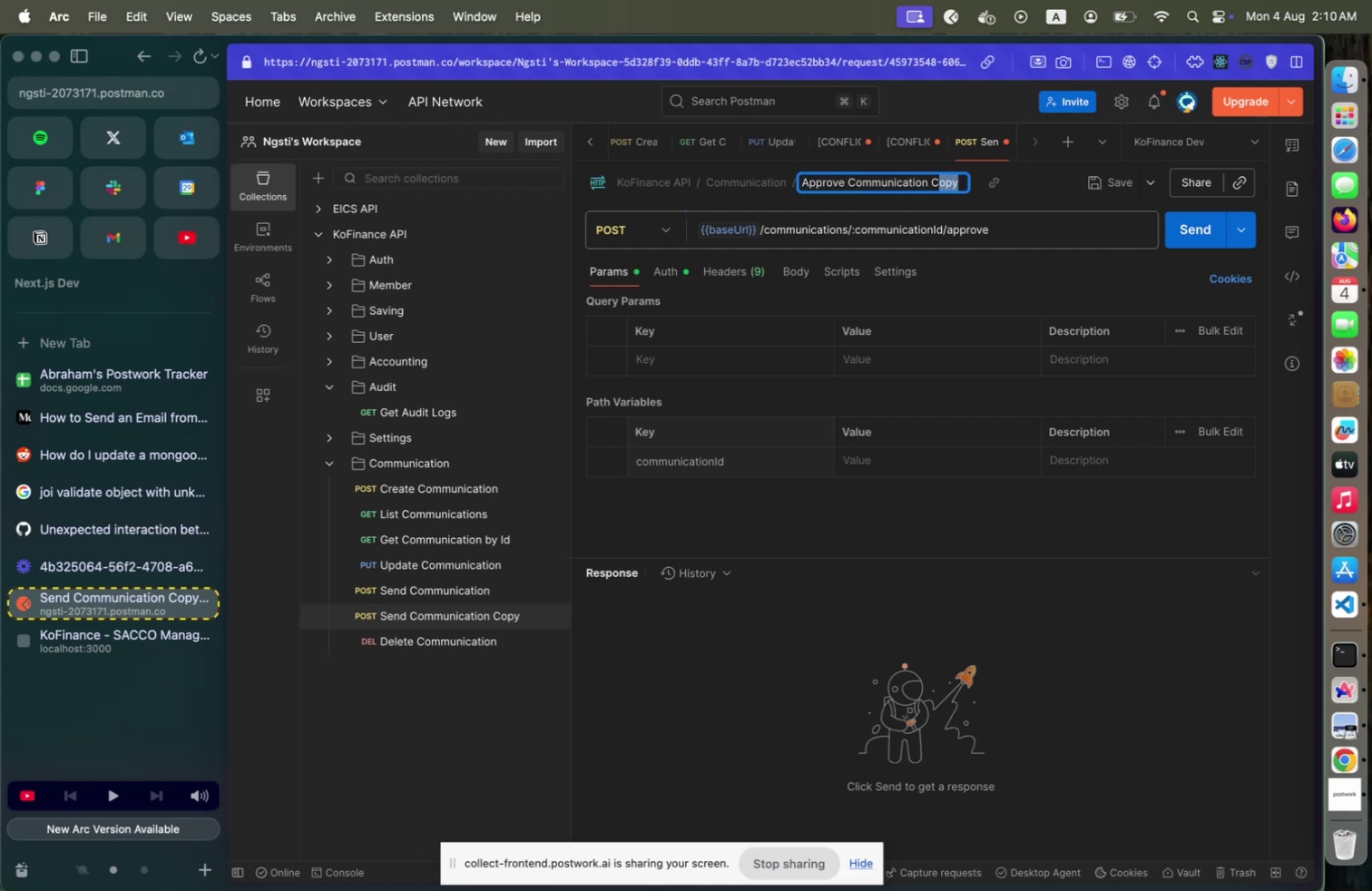 
key(Shift+ArrowLeft)
 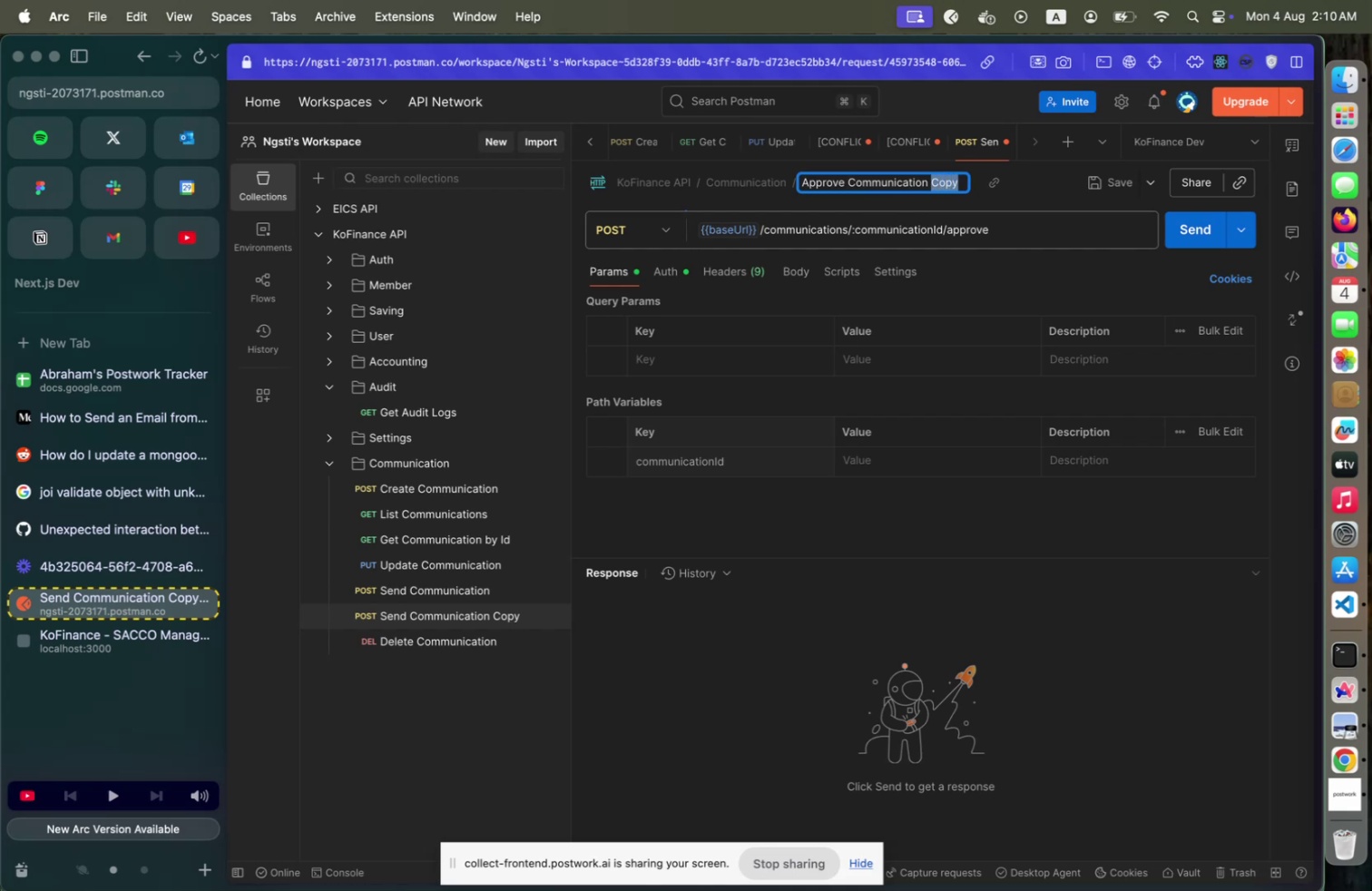 
key(Shift+ArrowLeft)
 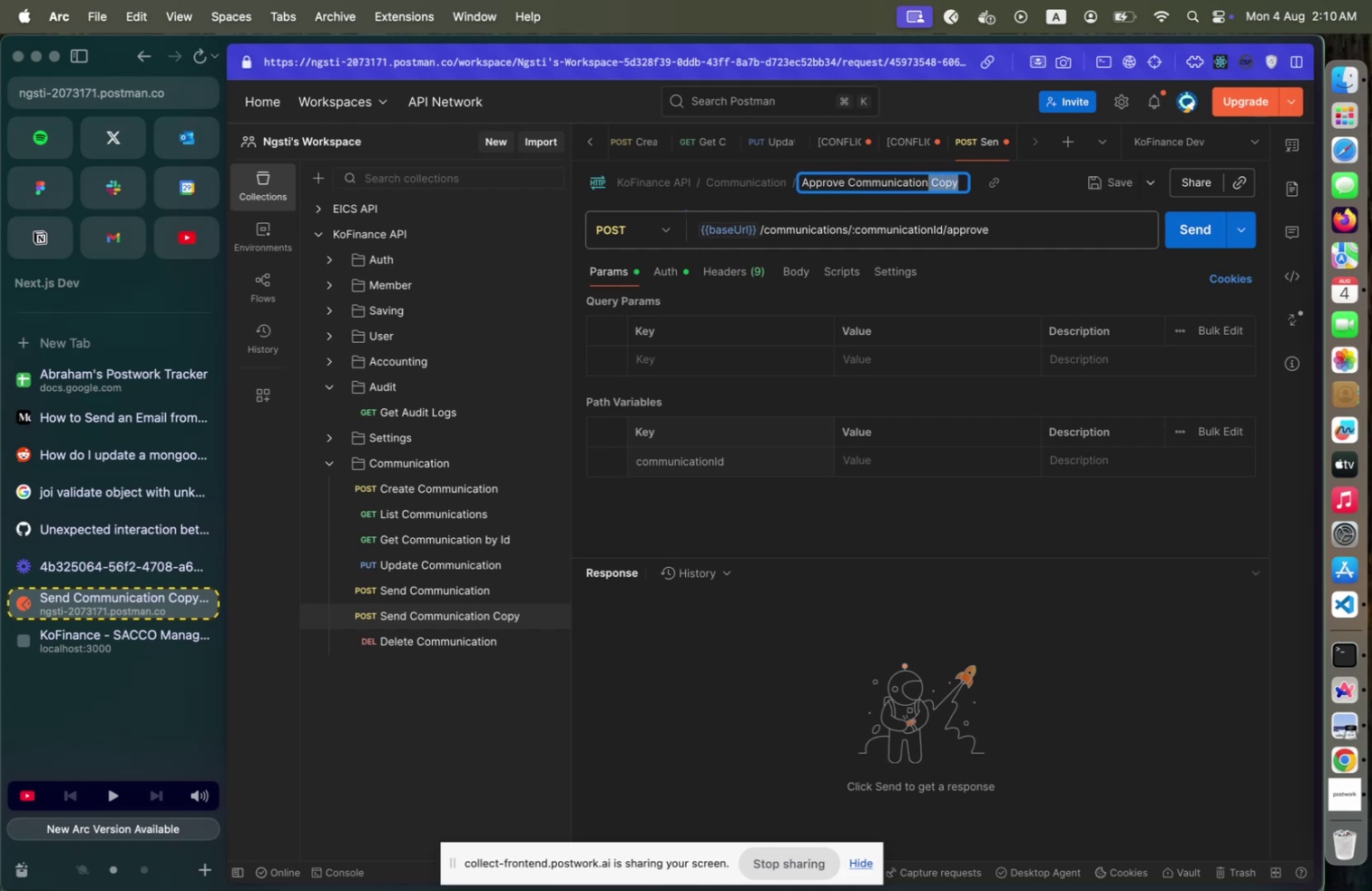 
key(Backspace)
 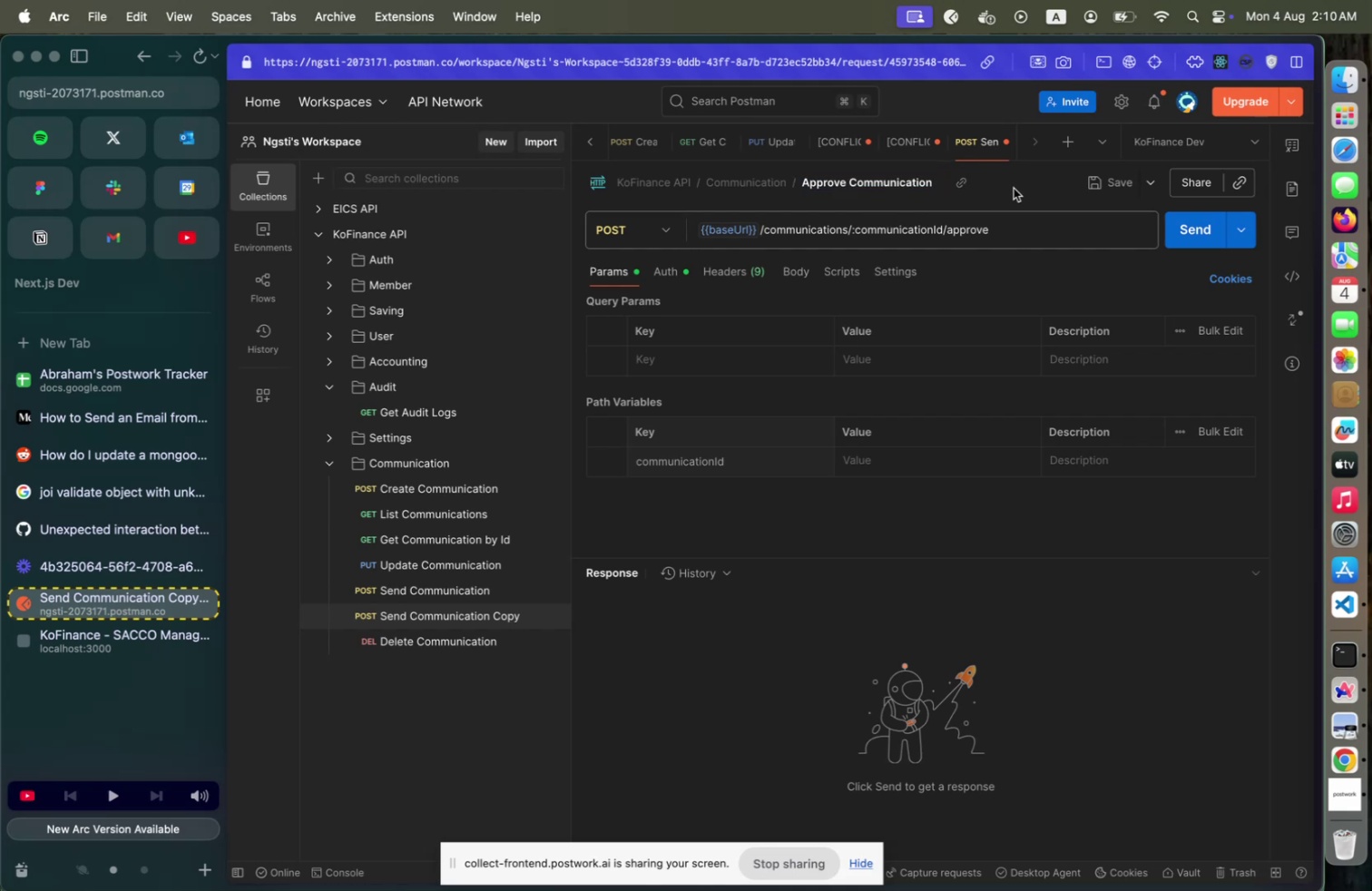 
left_click([1132, 186])
 